 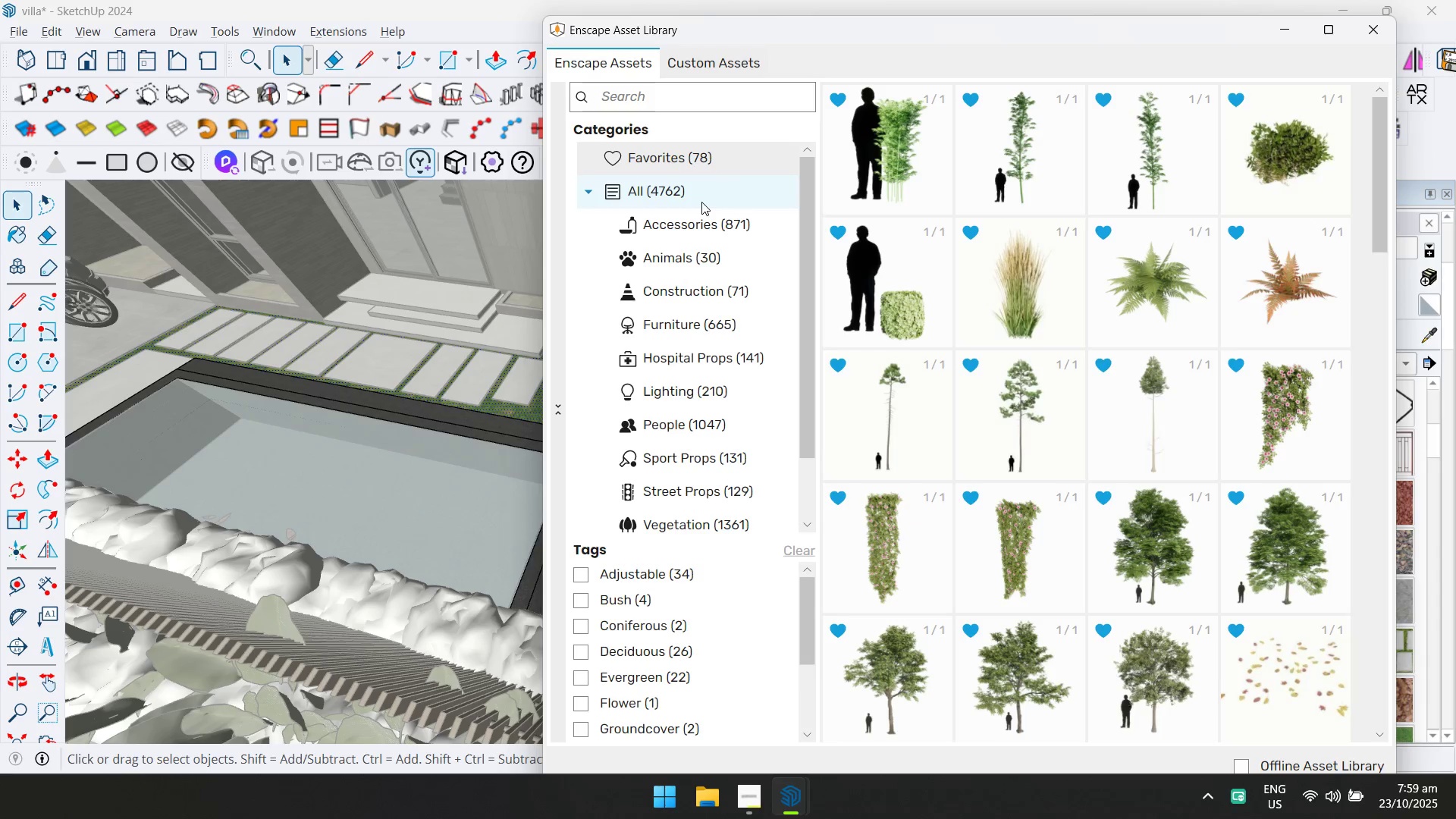 
left_click([1263, 689])
 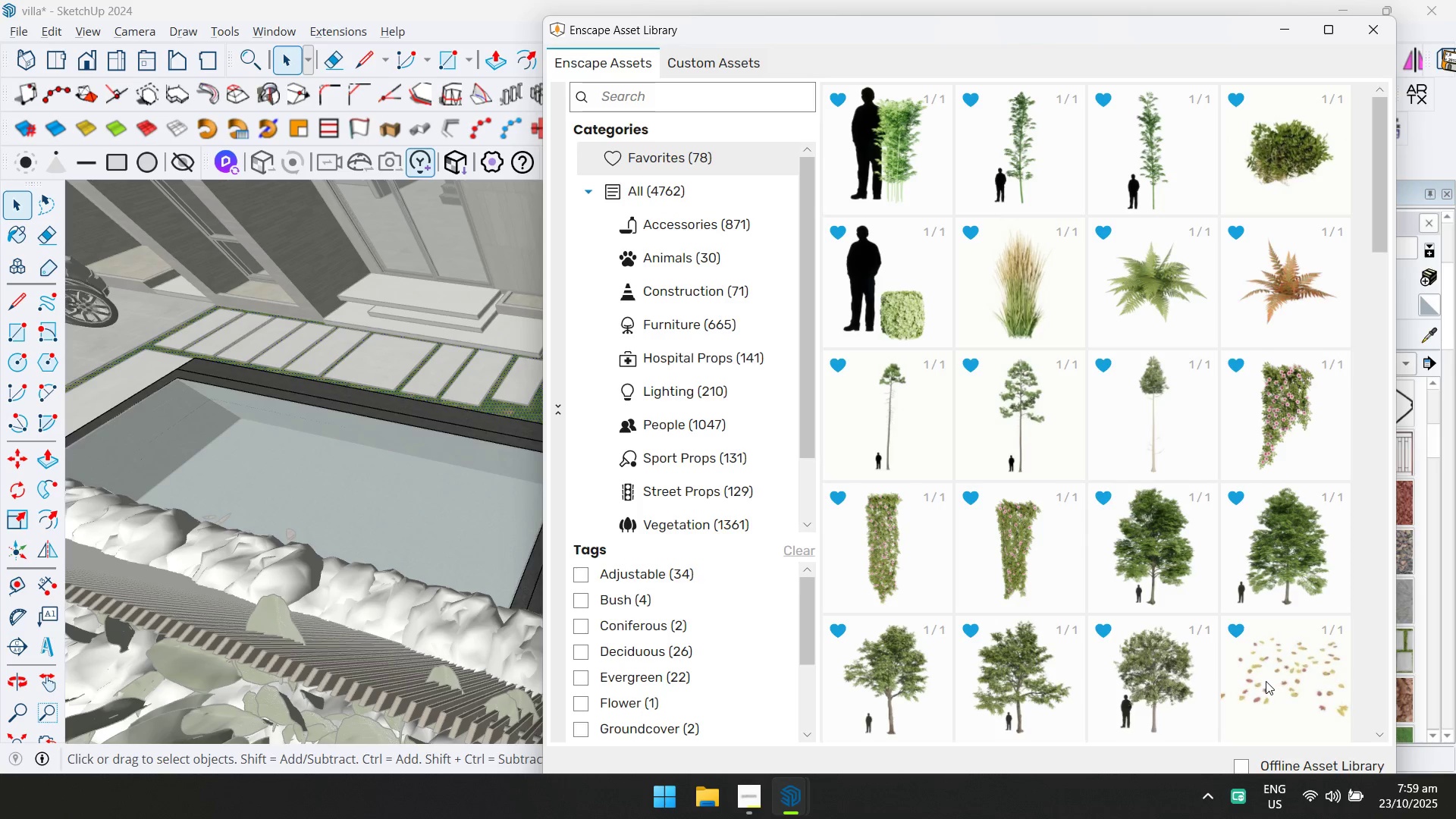 
scroll: coordinate [1197, 627], scroll_direction: down, amount: 2.0
 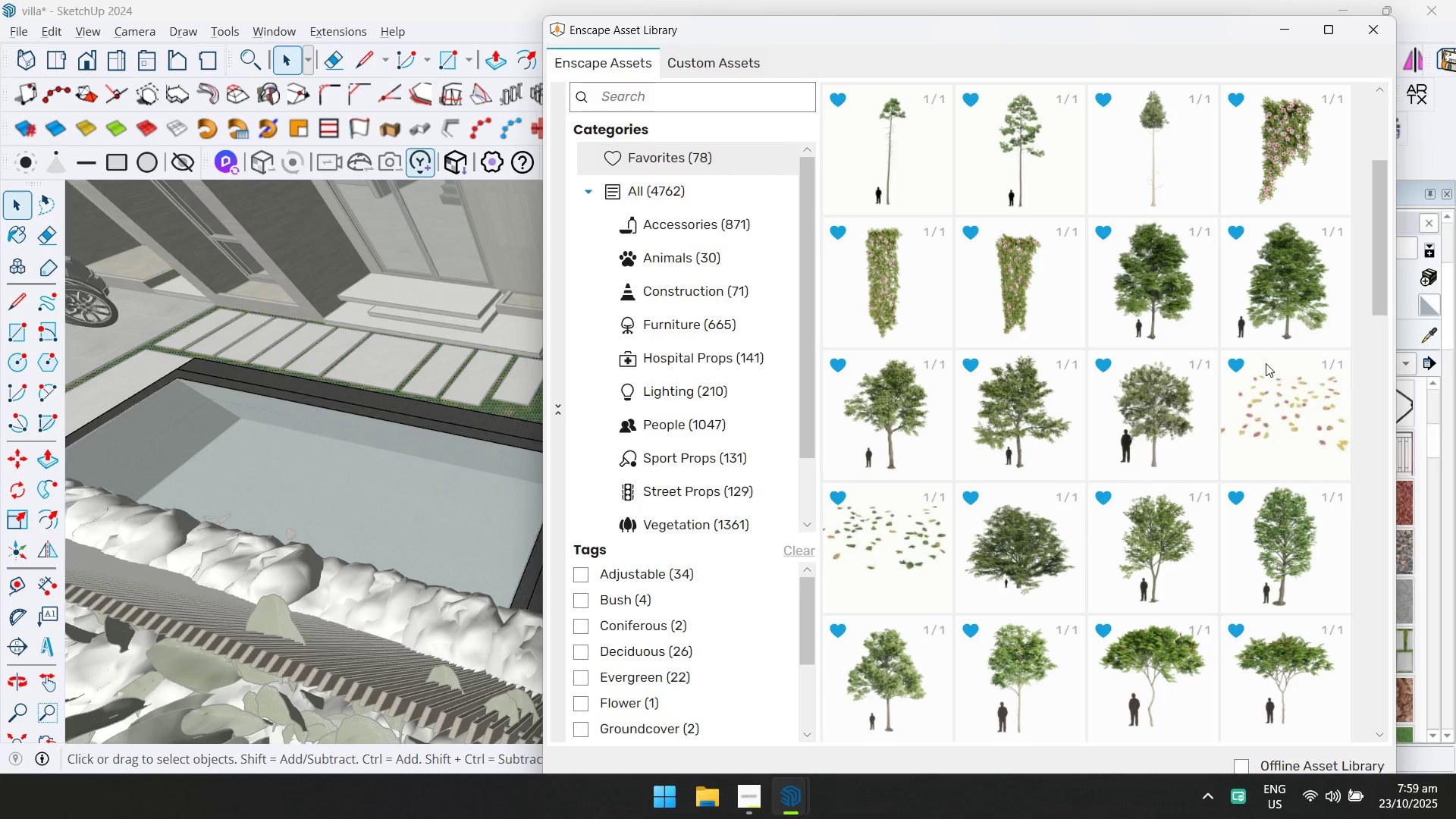 
double_click([1268, 401])
 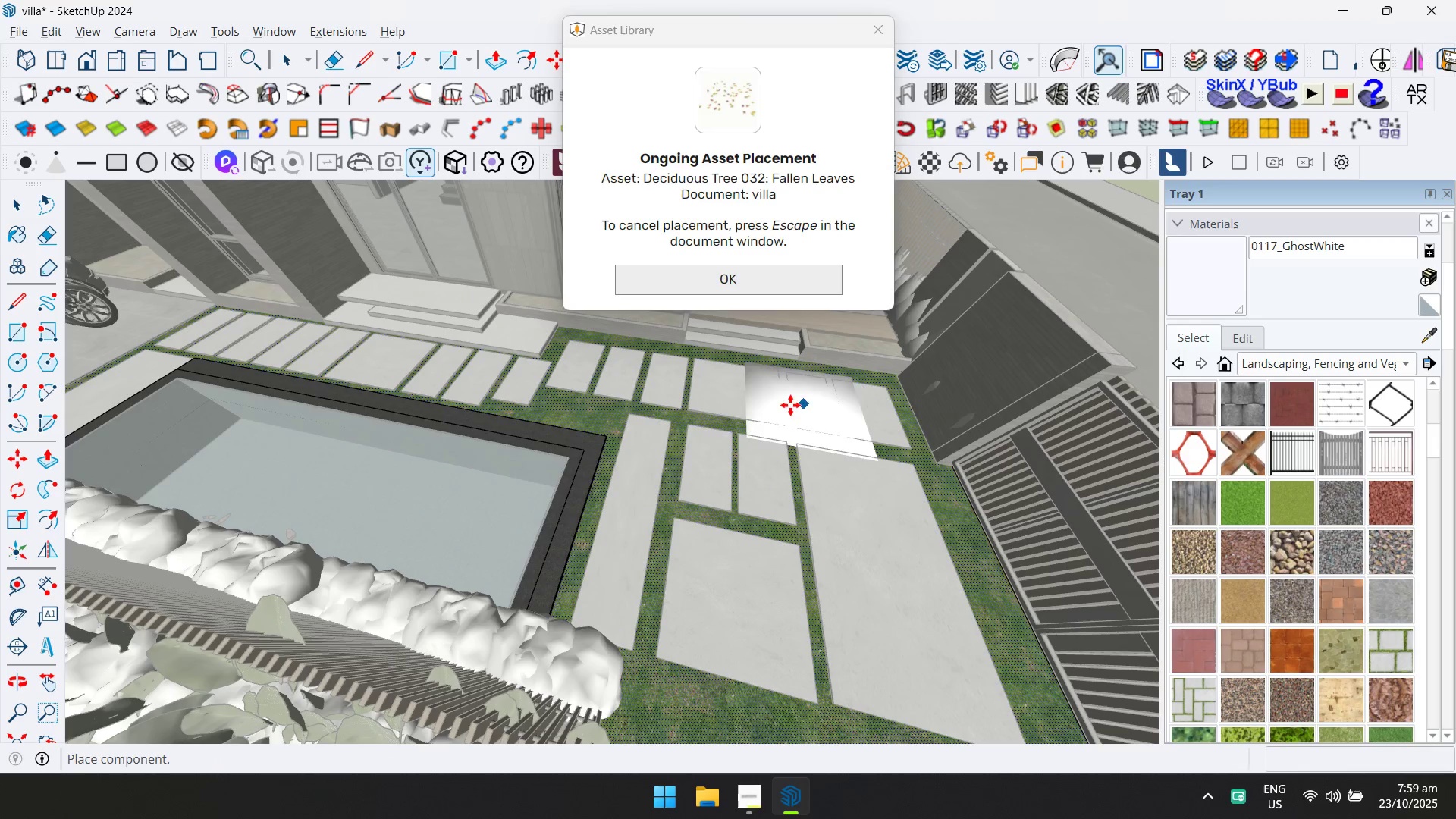 
key(D)
 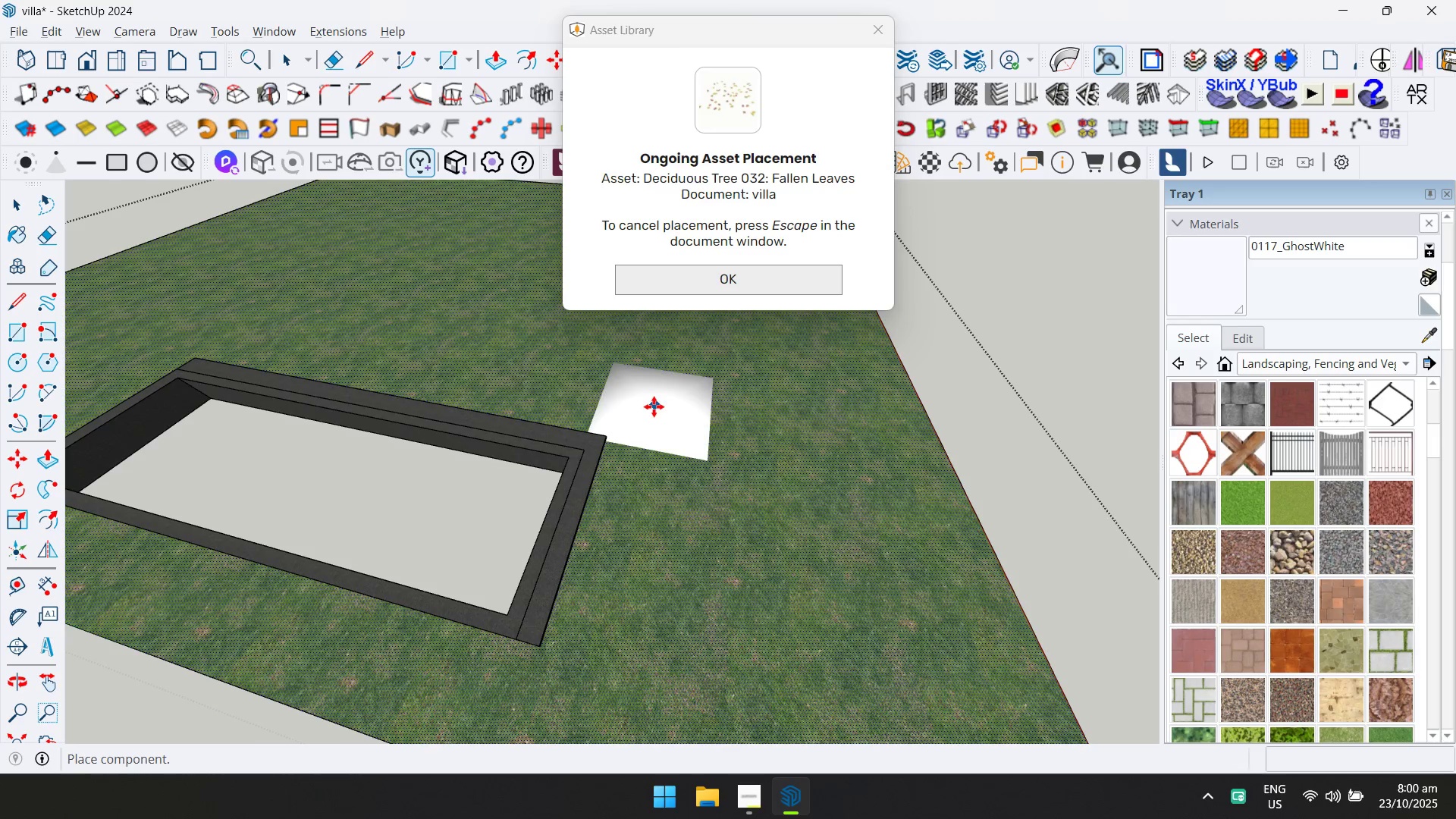 
left_click([658, 402])
 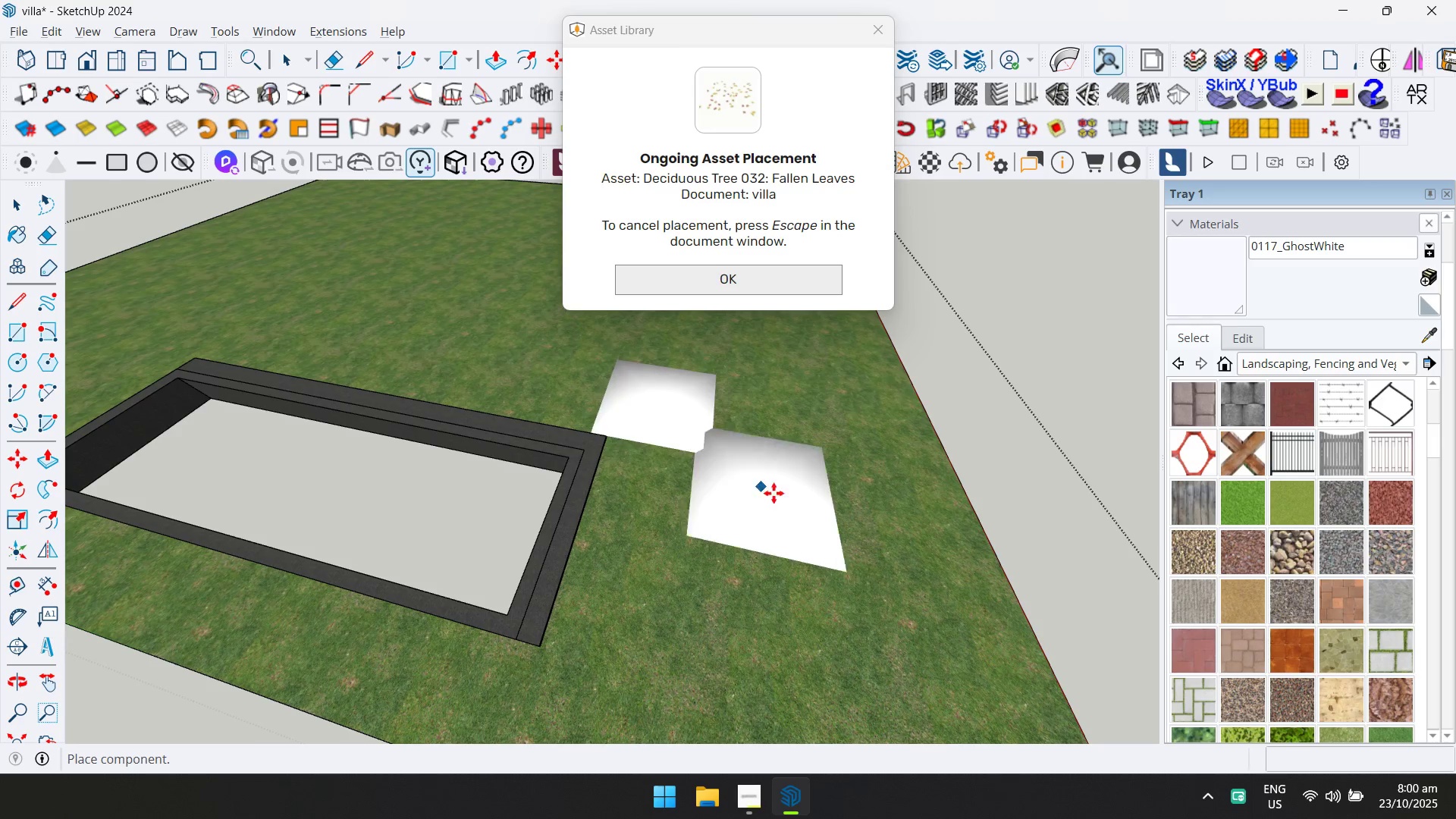 
type(DD)
 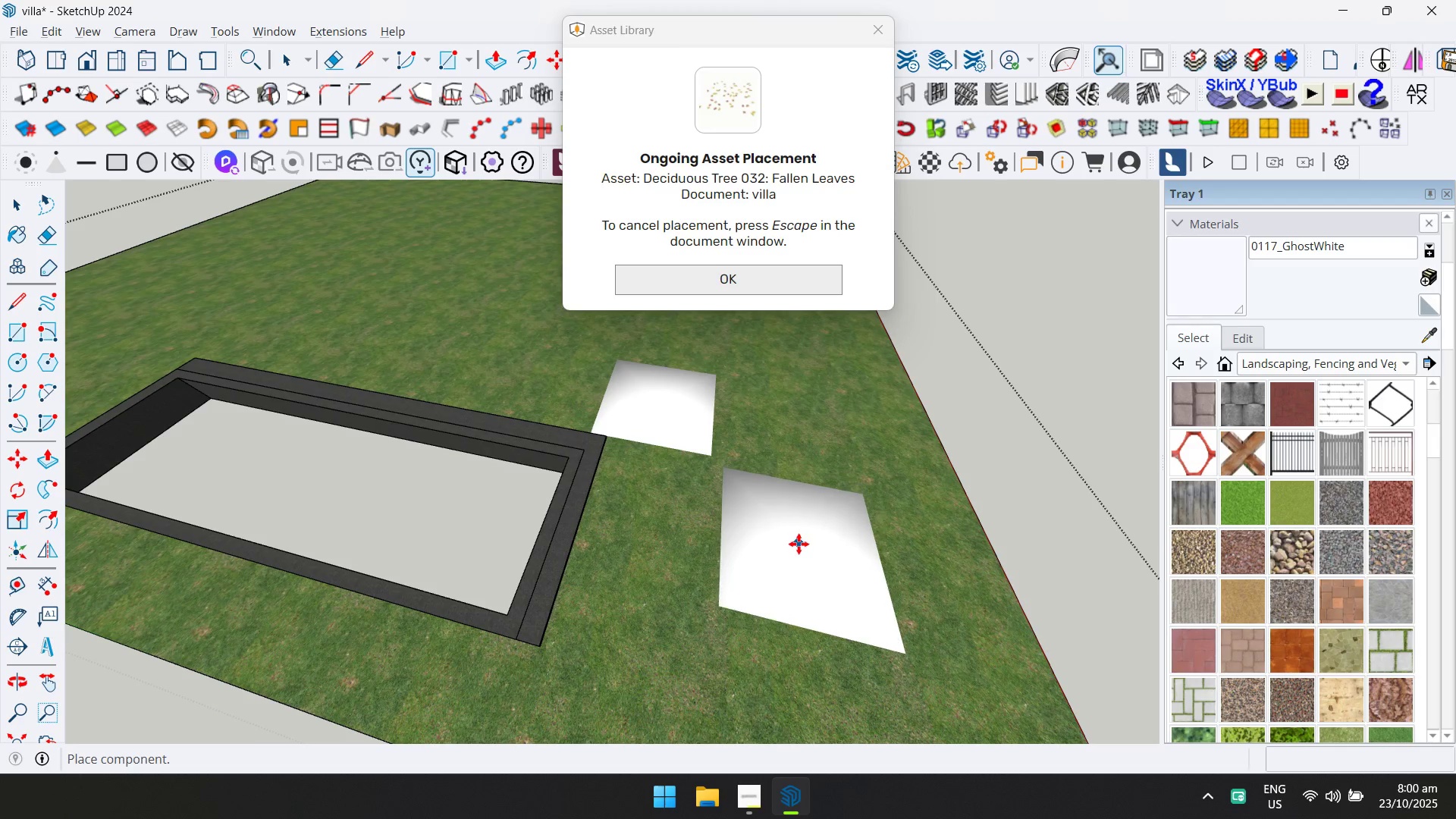 
left_click([801, 541])
 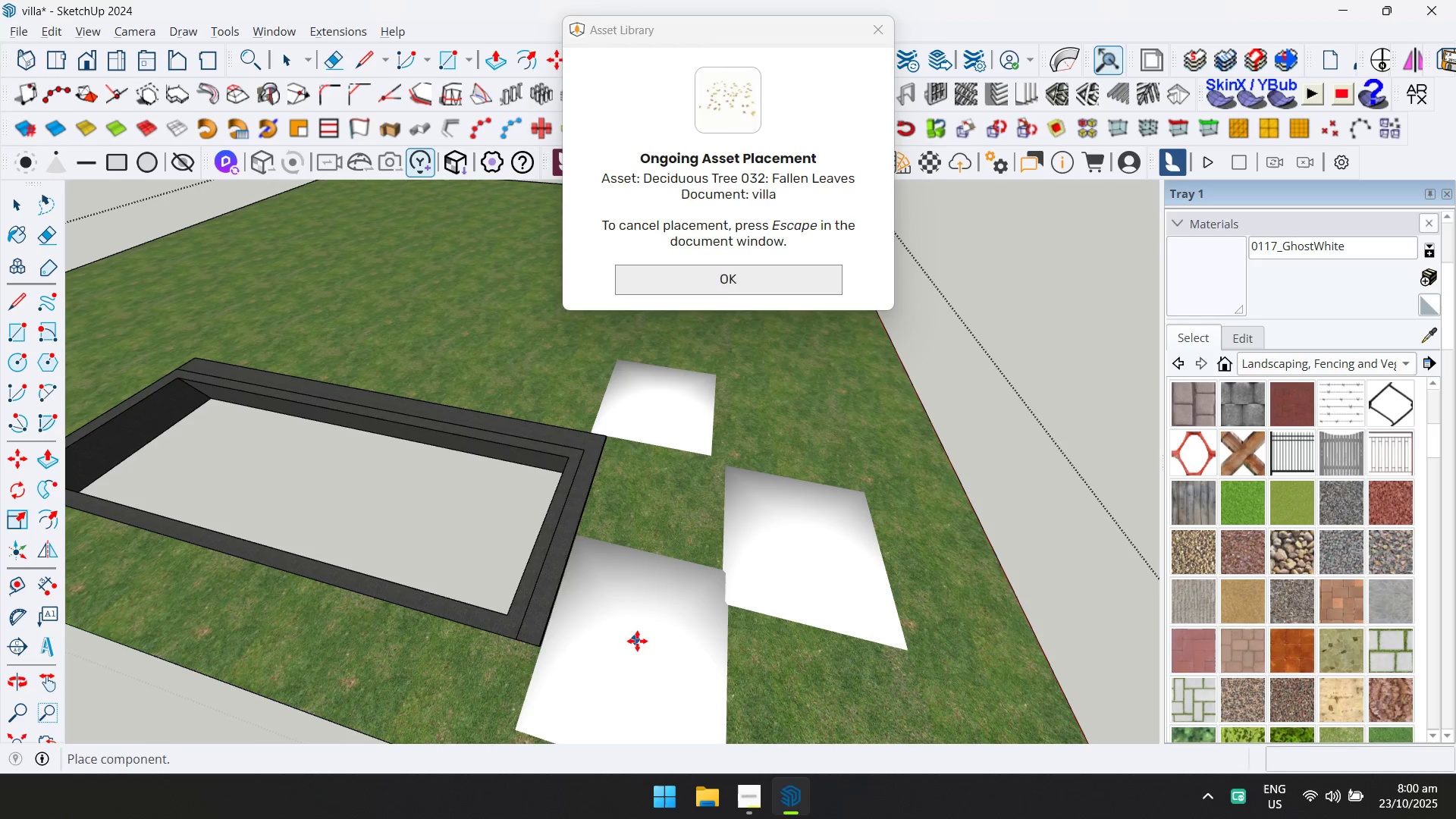 
left_click([639, 639])
 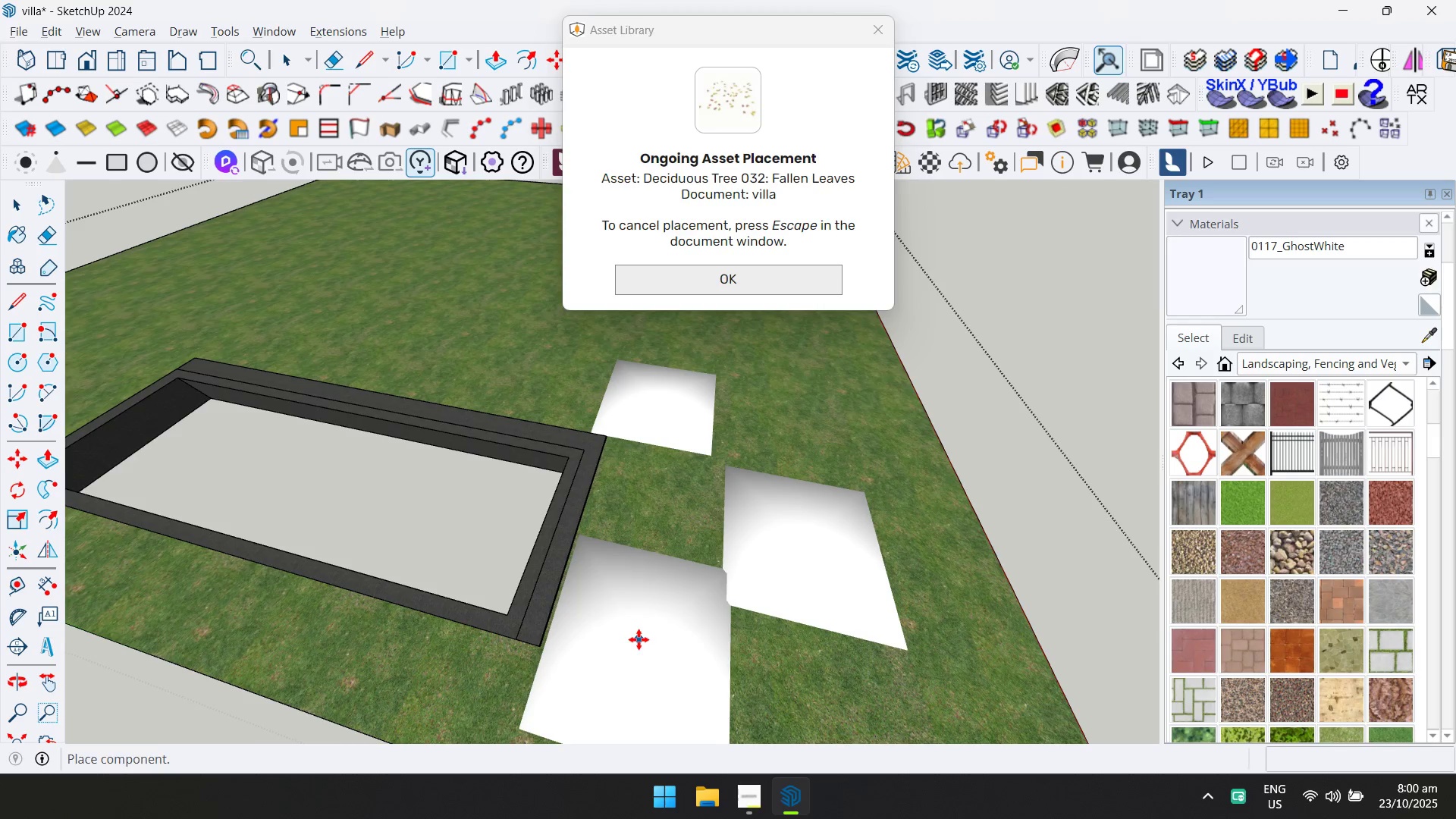 
scroll: coordinate [709, 587], scroll_direction: down, amount: 1.0
 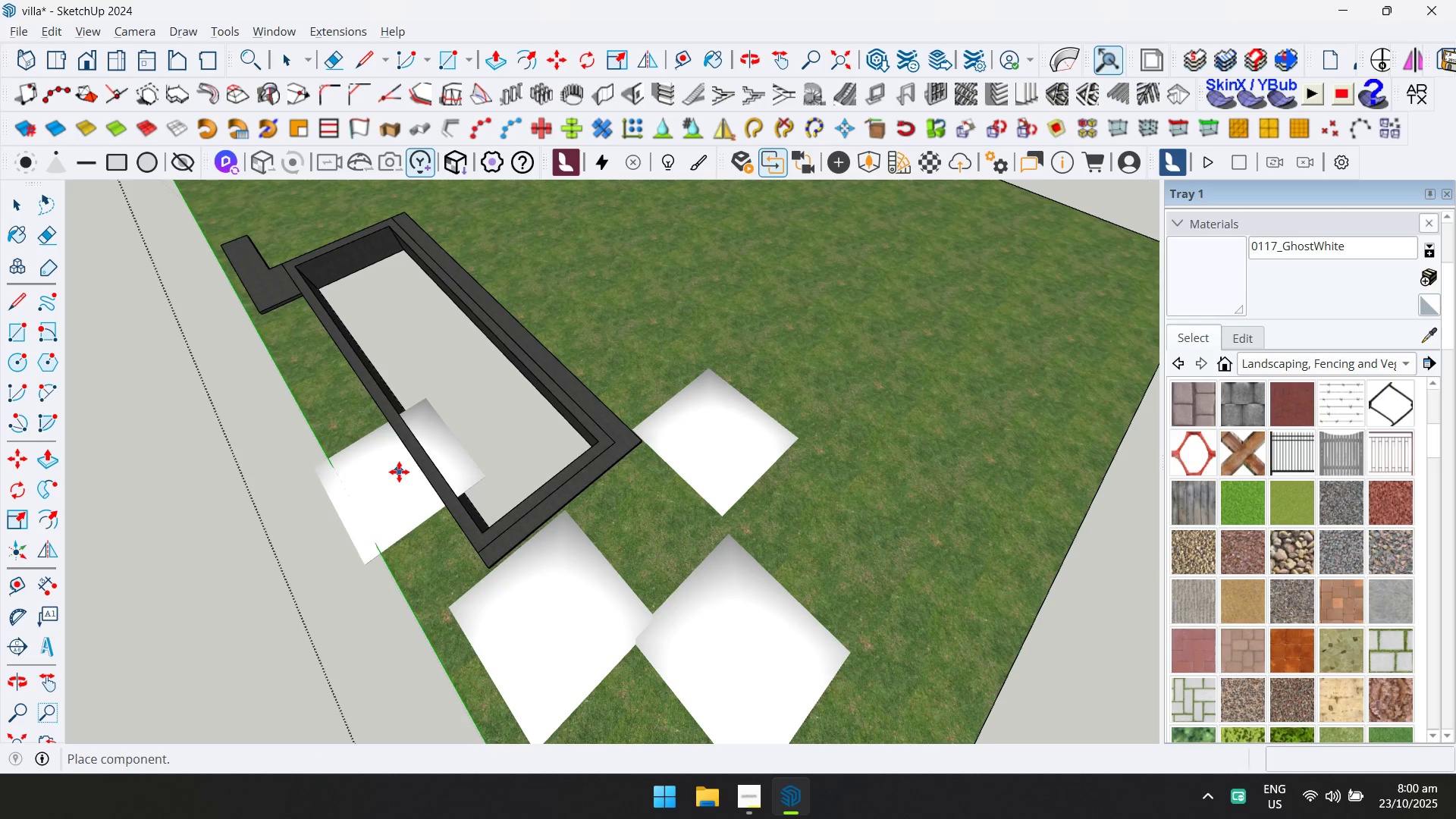 
key(D)
 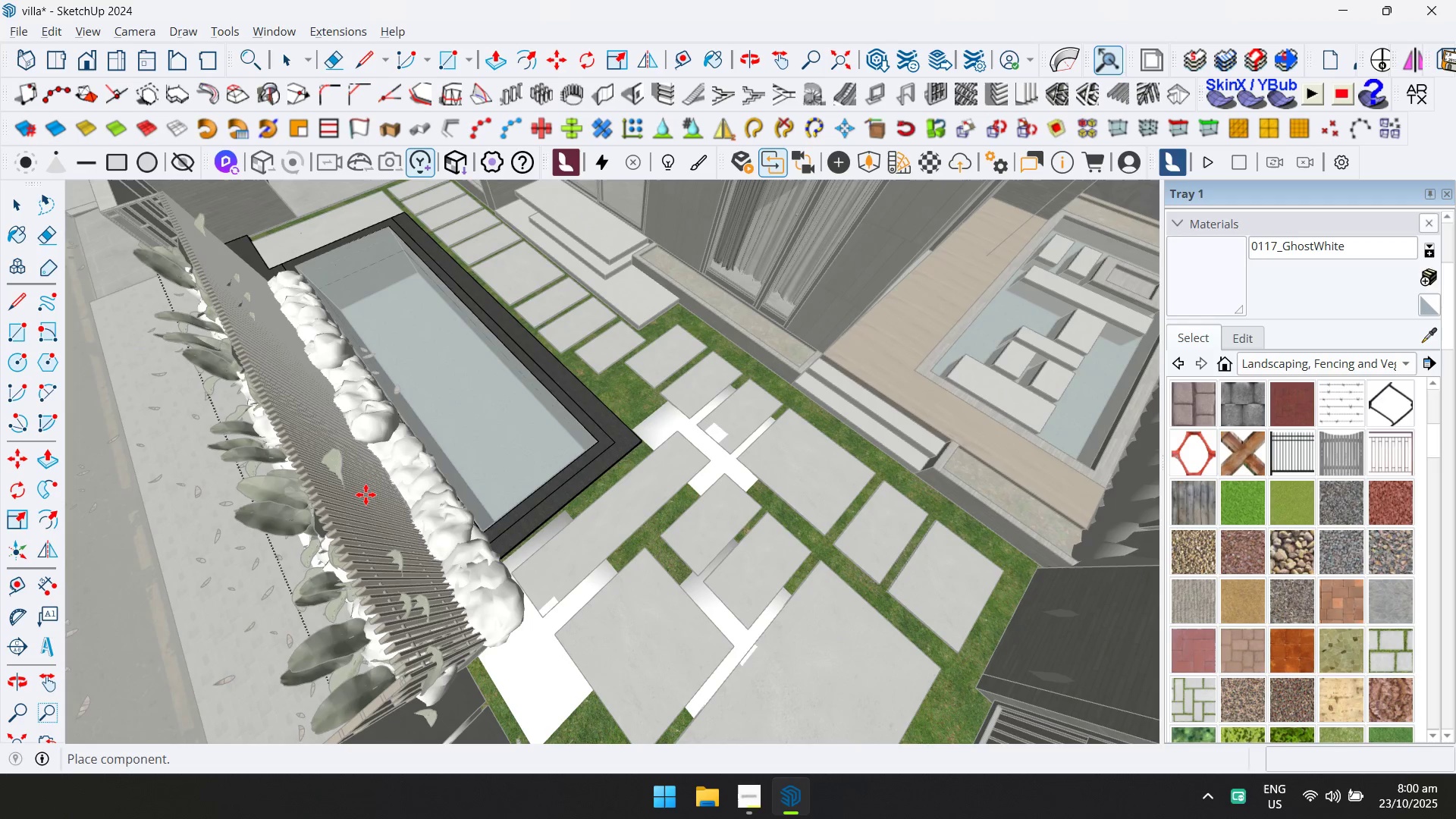 
key(Shift+ShiftLeft)
 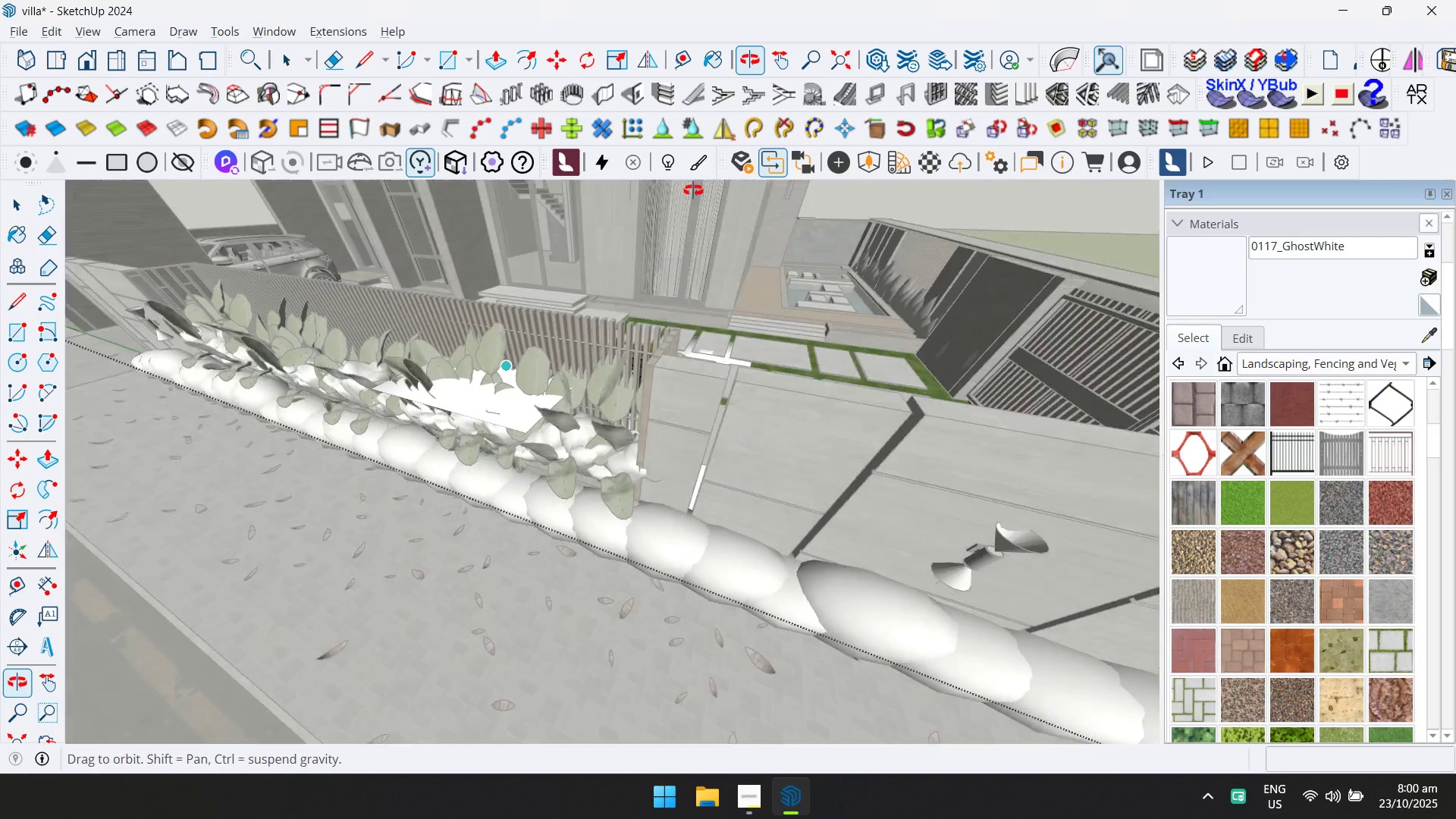 
key(Shift+ShiftLeft)
 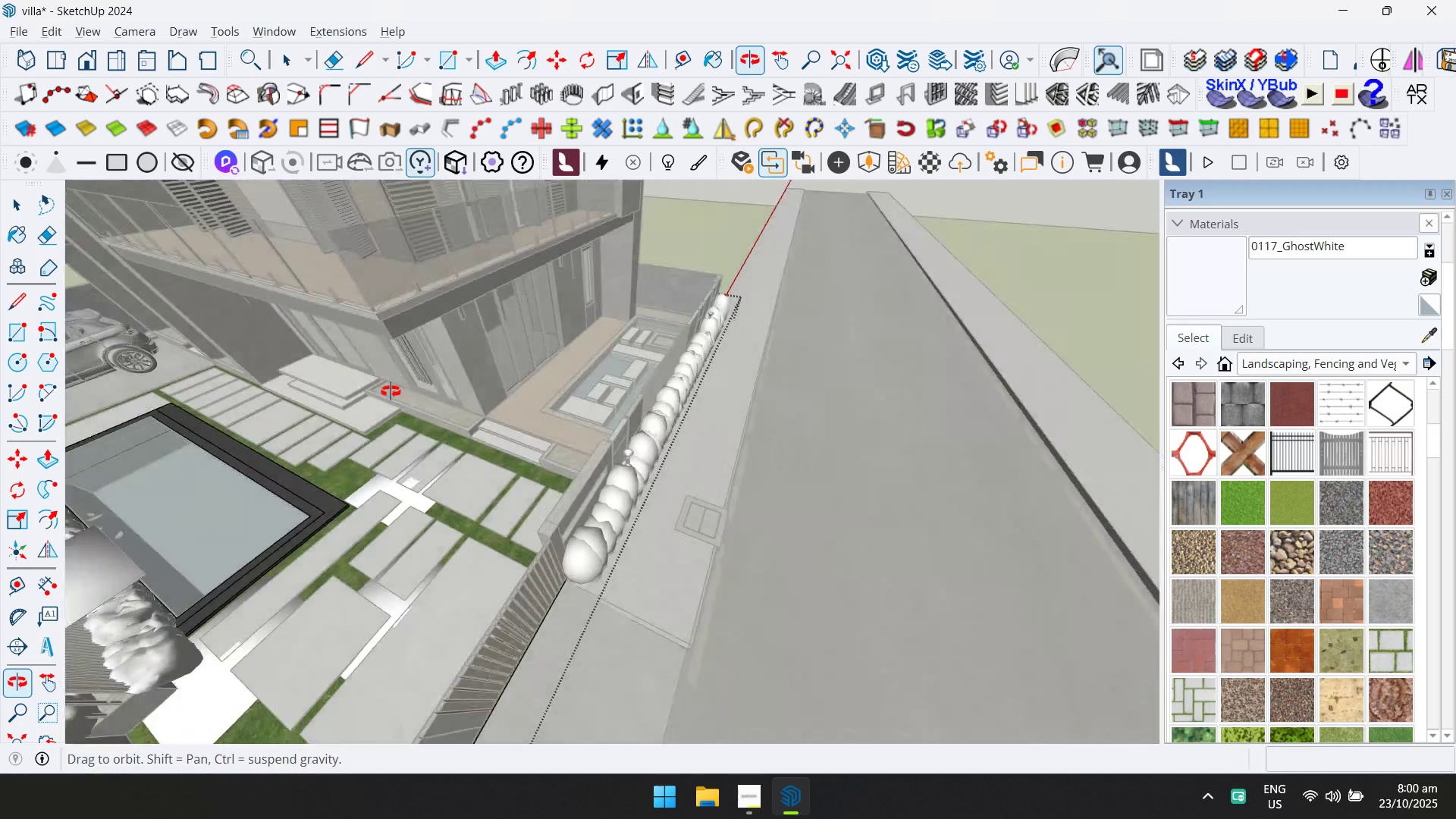 
hold_key(key=ShiftLeft, duration=0.41)
 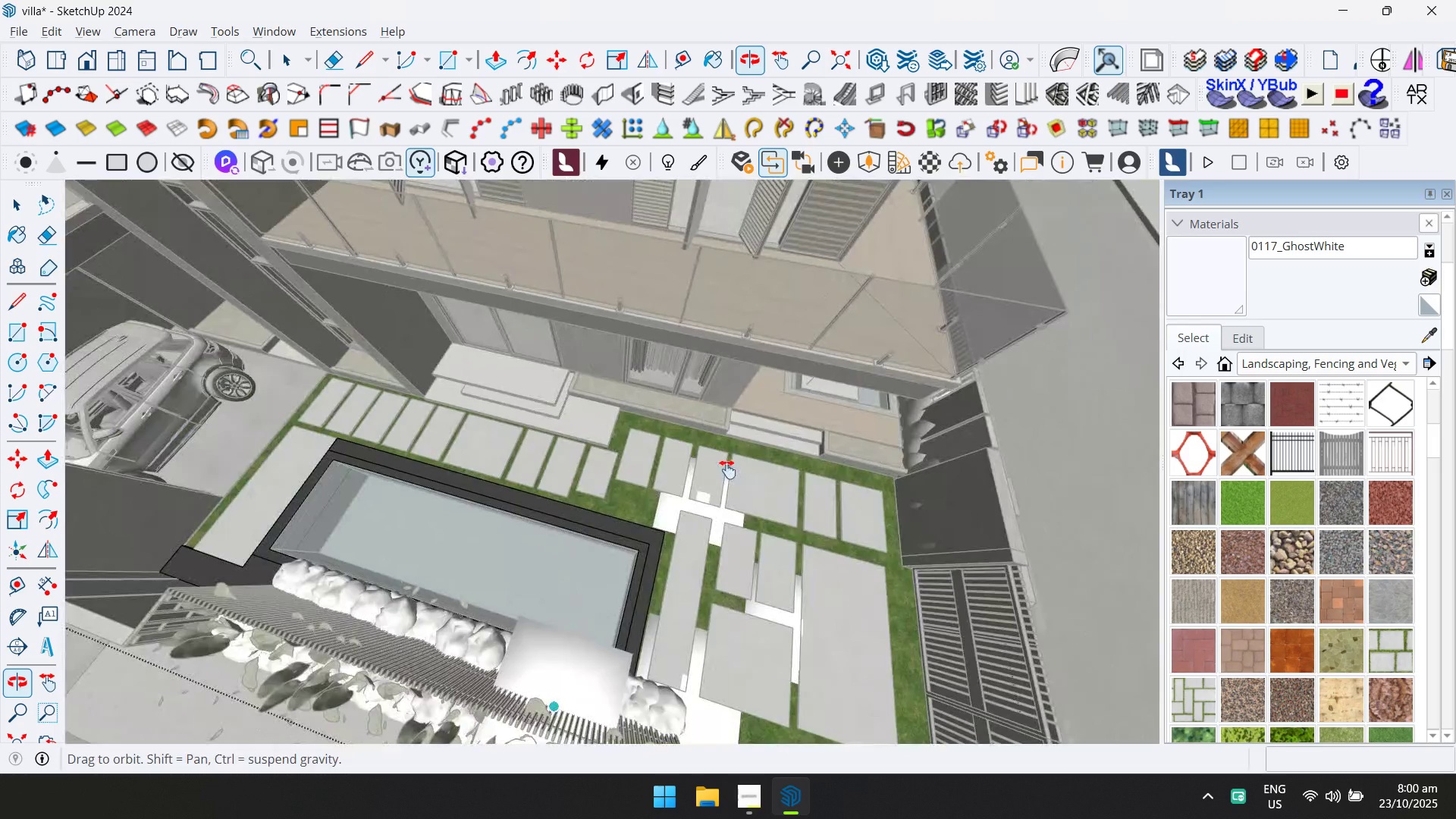 
scroll: coordinate [654, 460], scroll_direction: up, amount: 4.0
 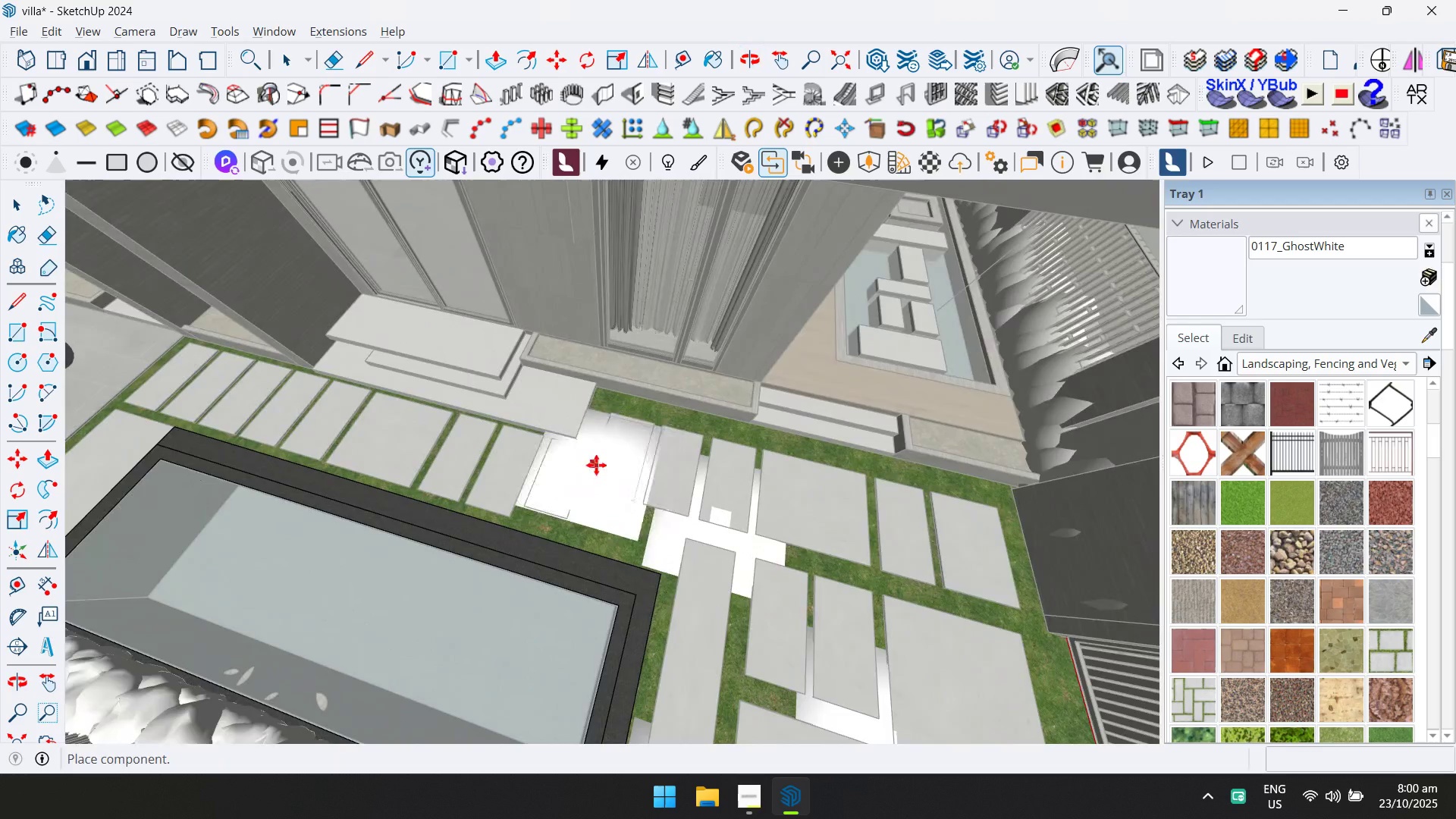 
key(D)
 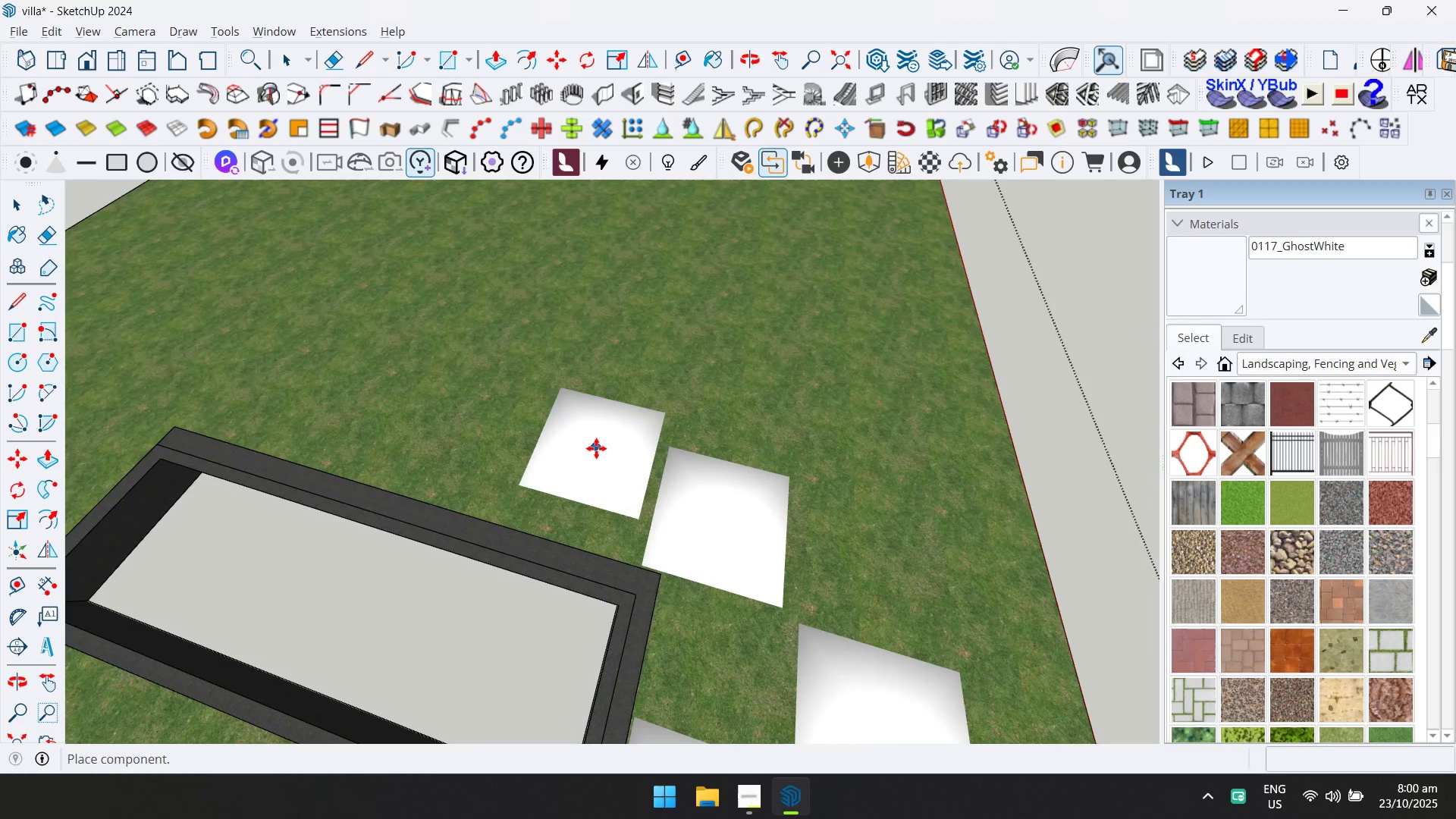 
left_click([596, 448])
 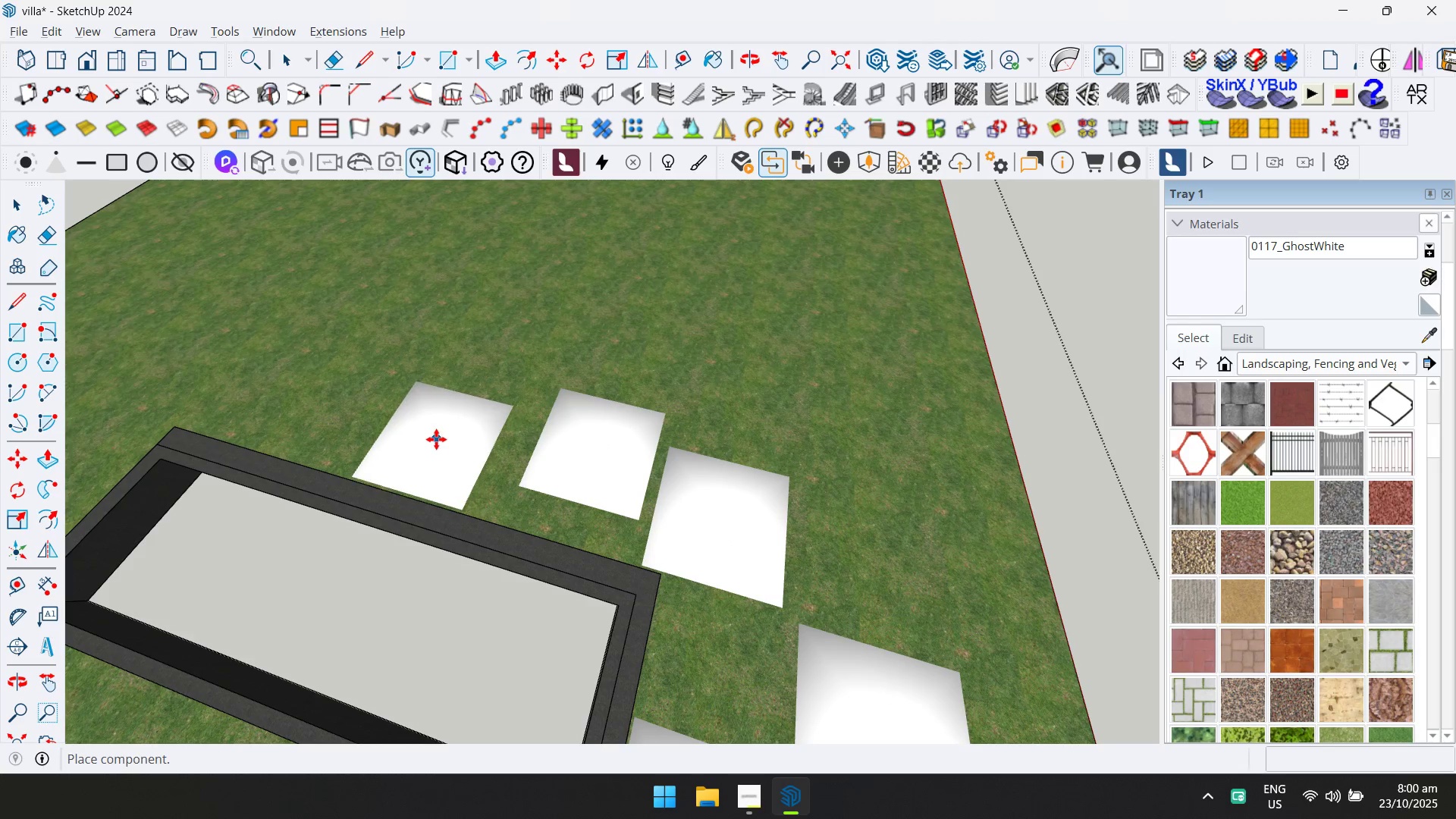 
left_click([434, 439])
 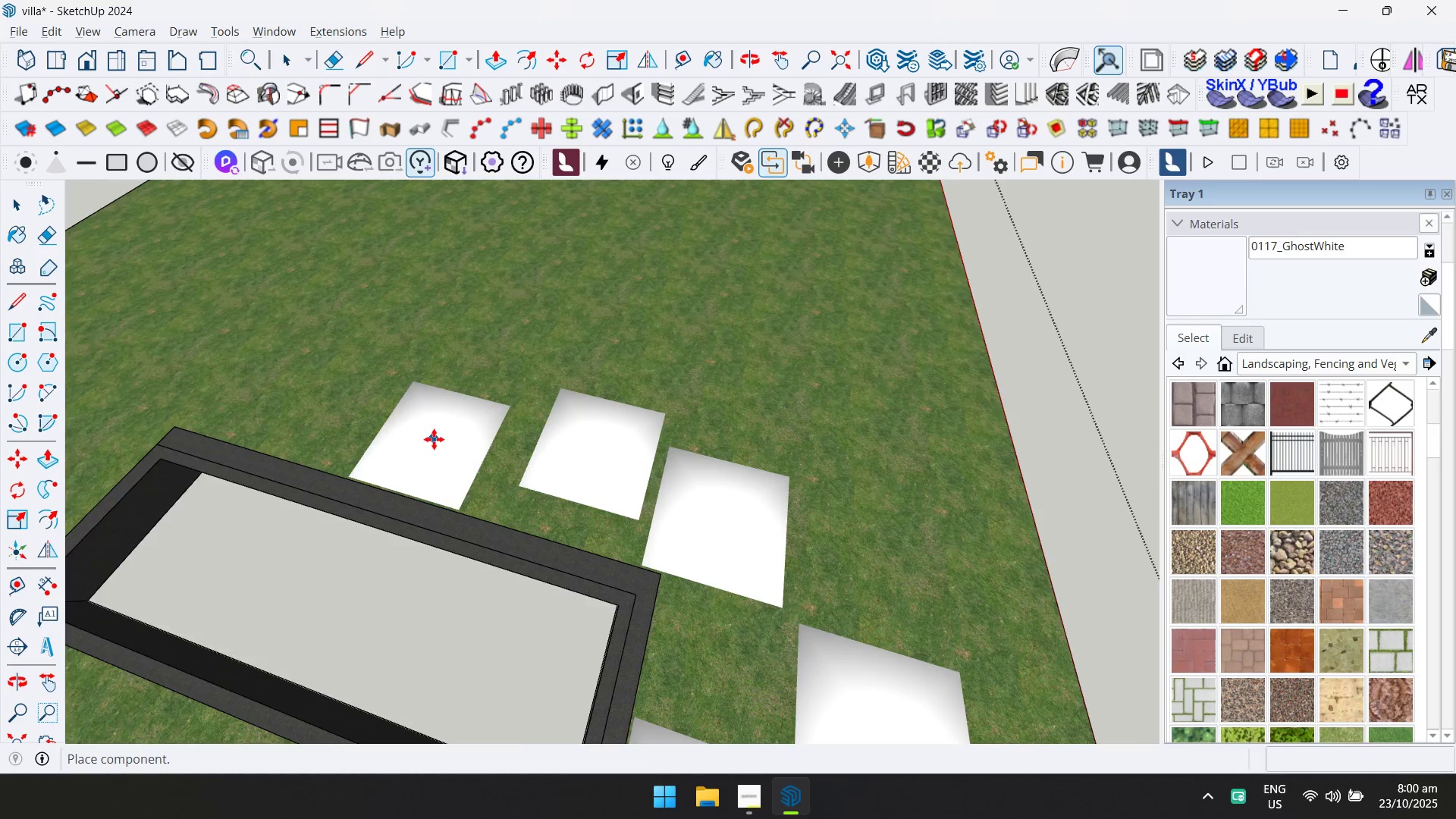 
type(DD)
 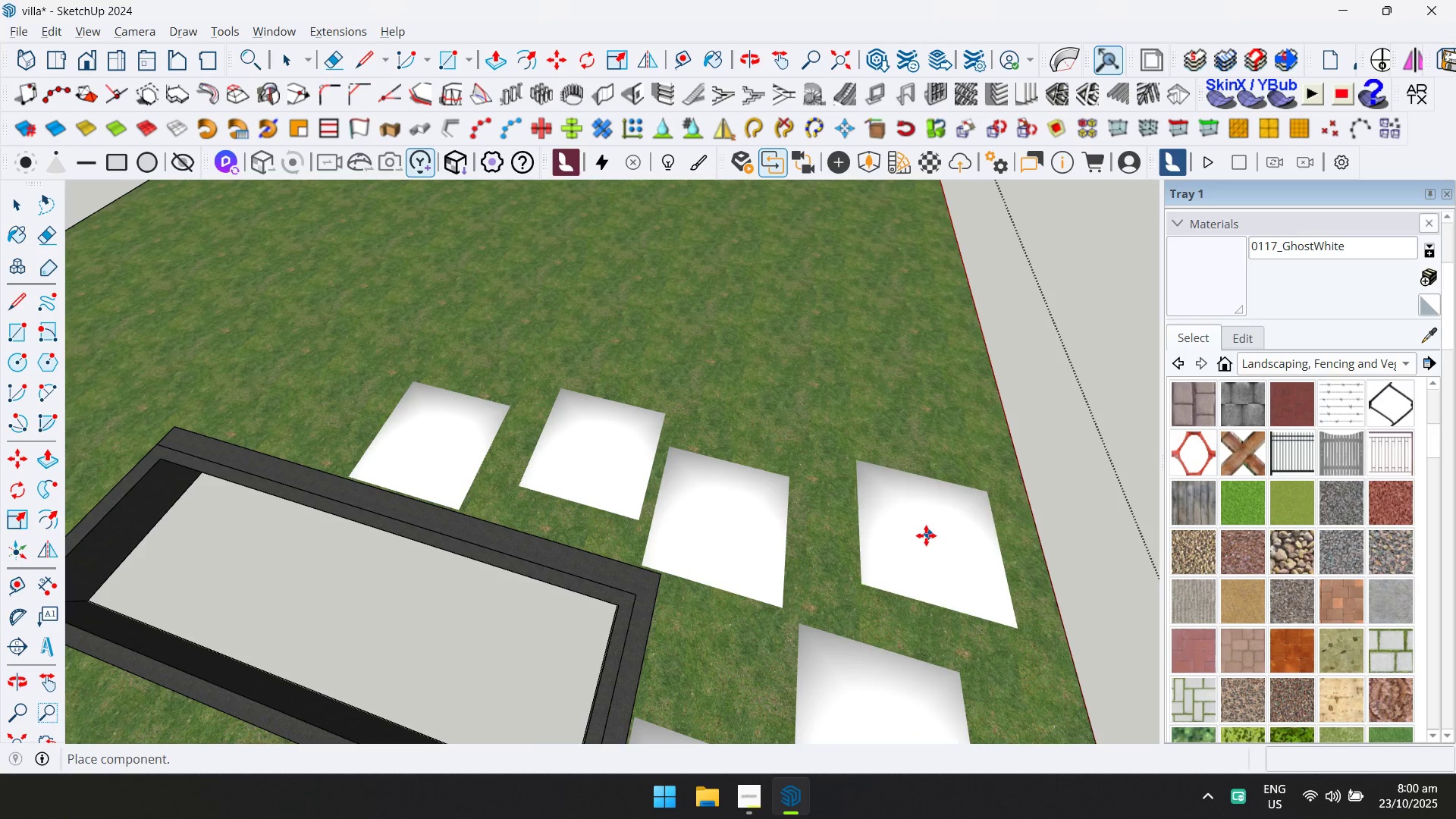 
double_click([924, 535])
 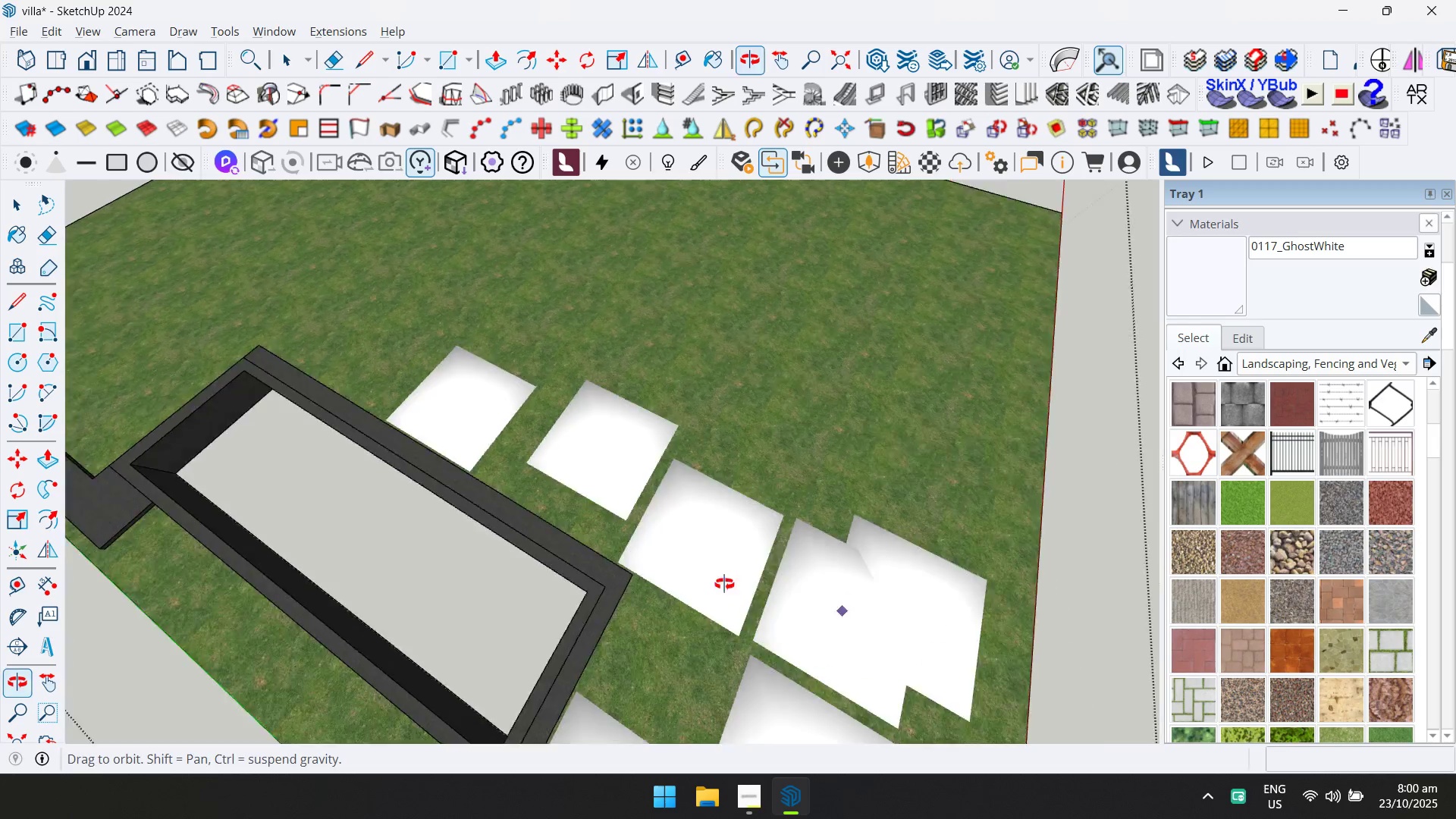 
key(Shift+ShiftLeft)
 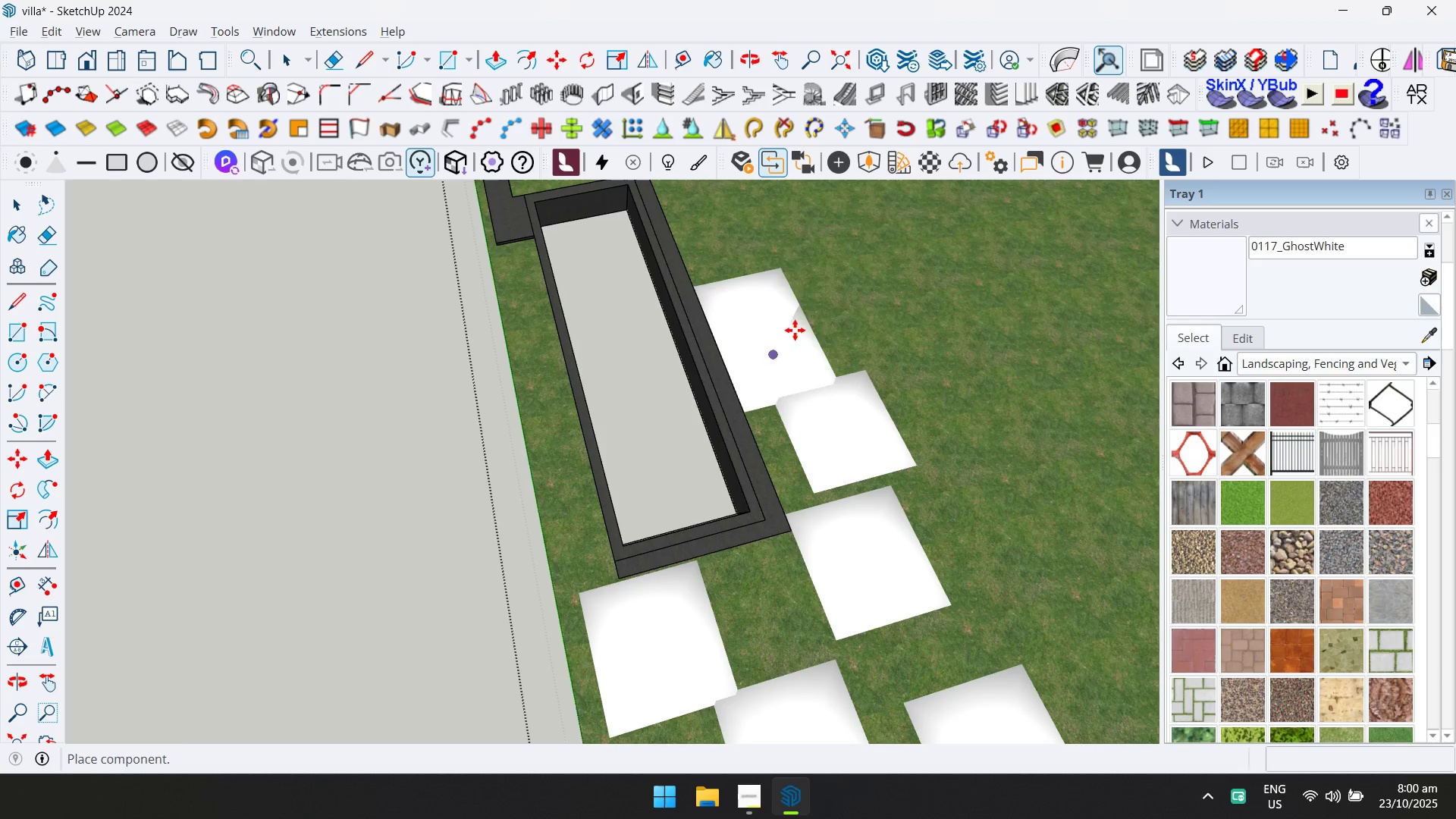 
key(Escape)
 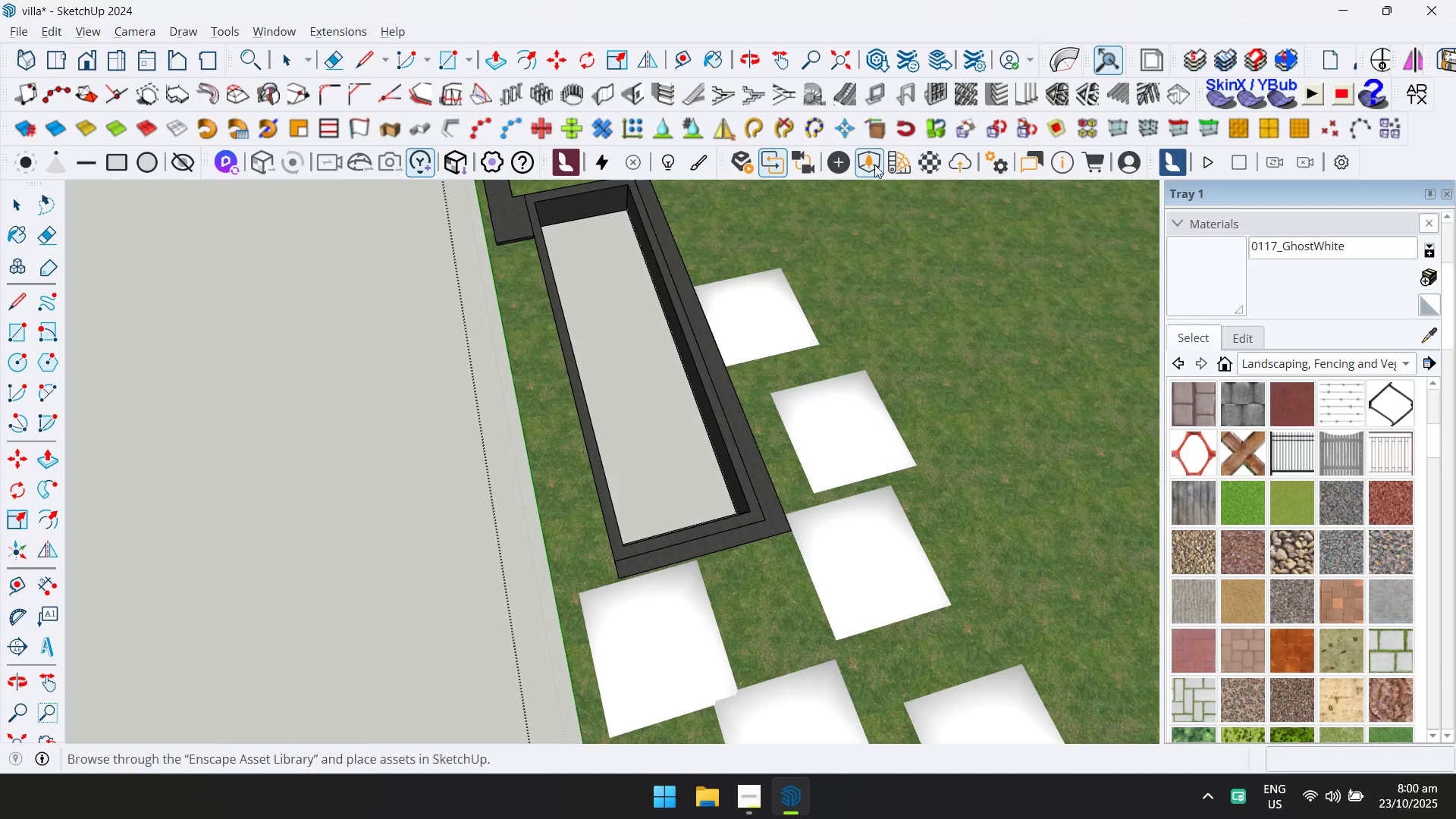 
left_click([874, 163])
 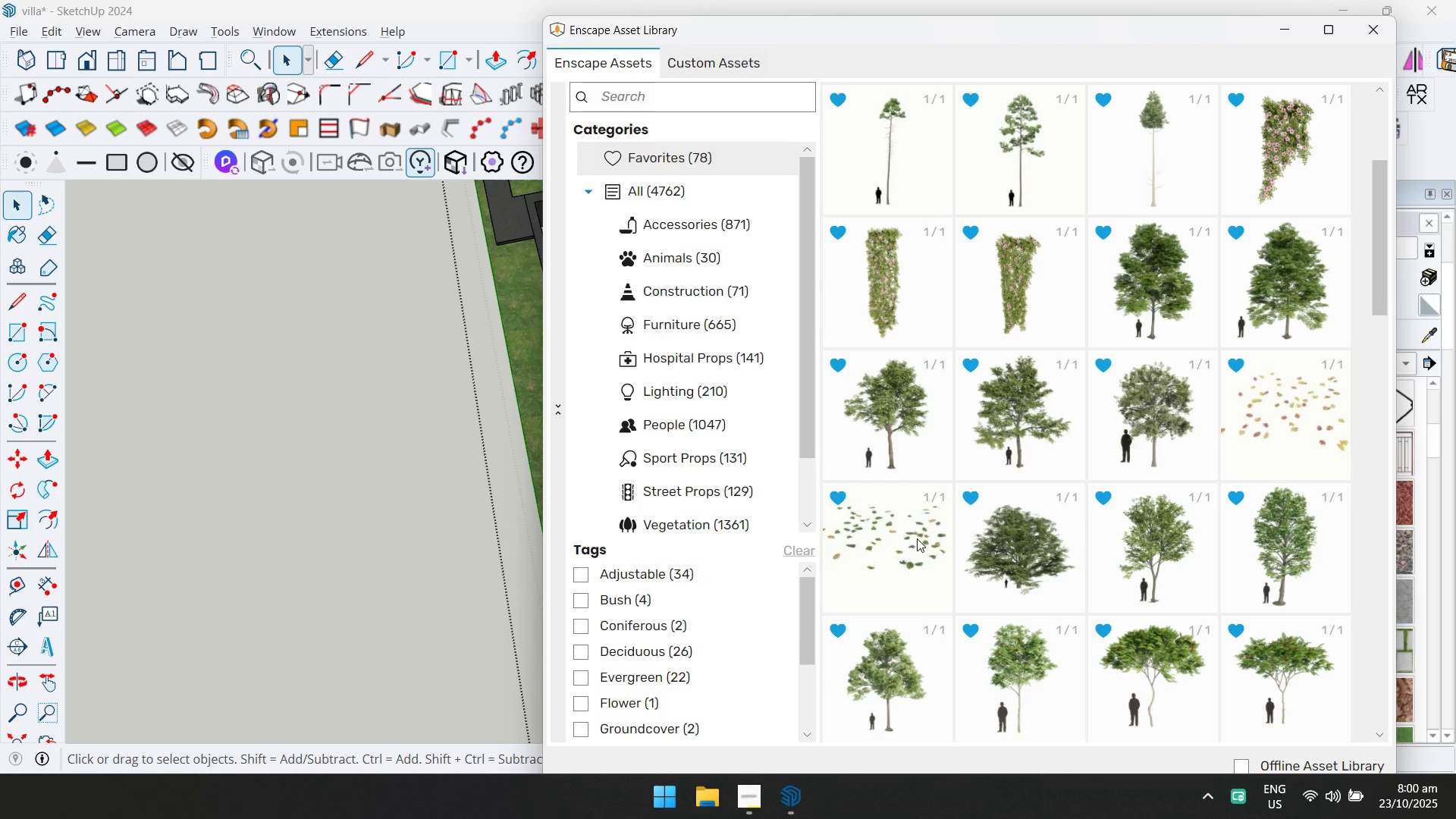 
double_click([917, 538])
 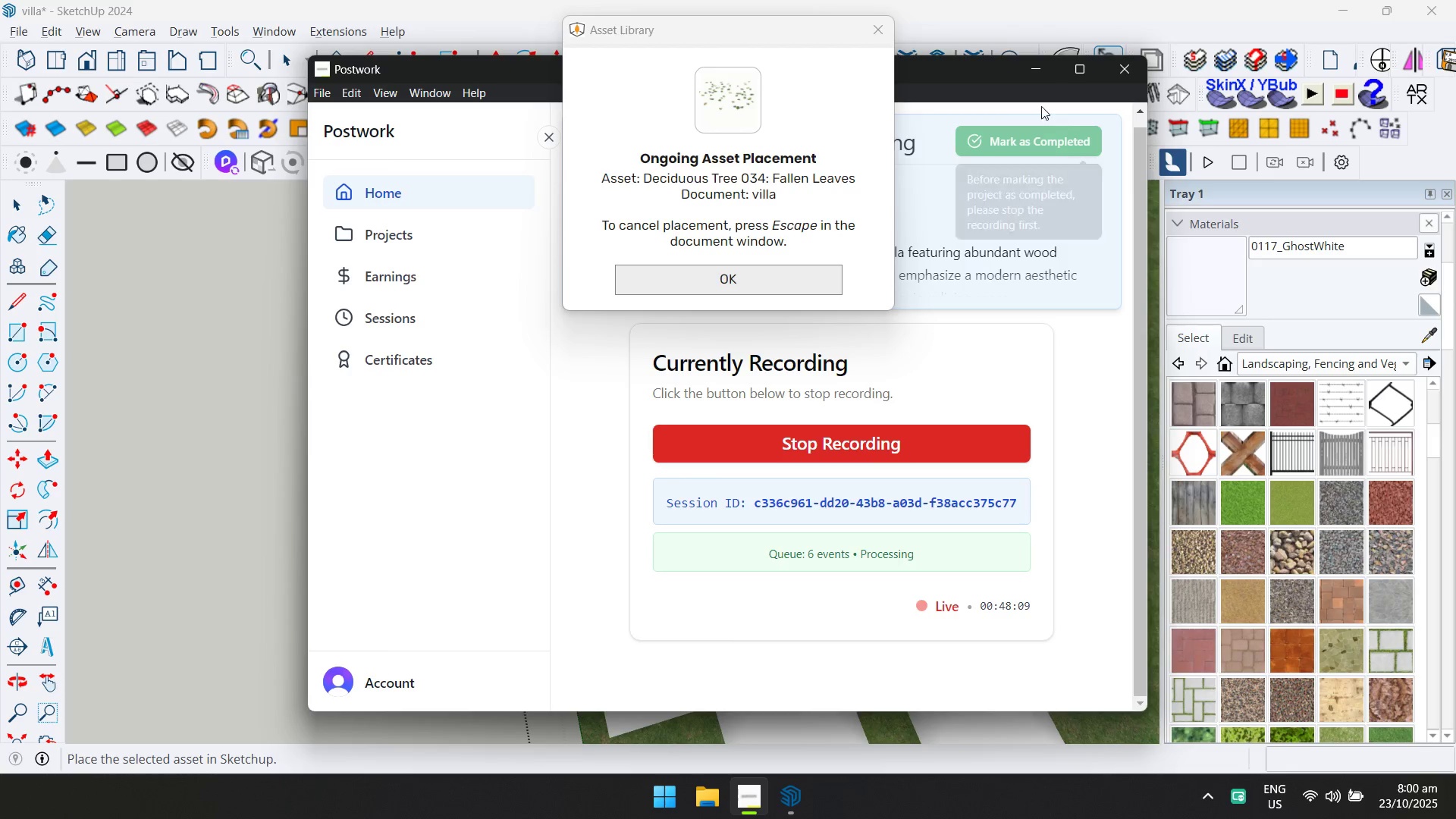 
left_click([1033, 67])
 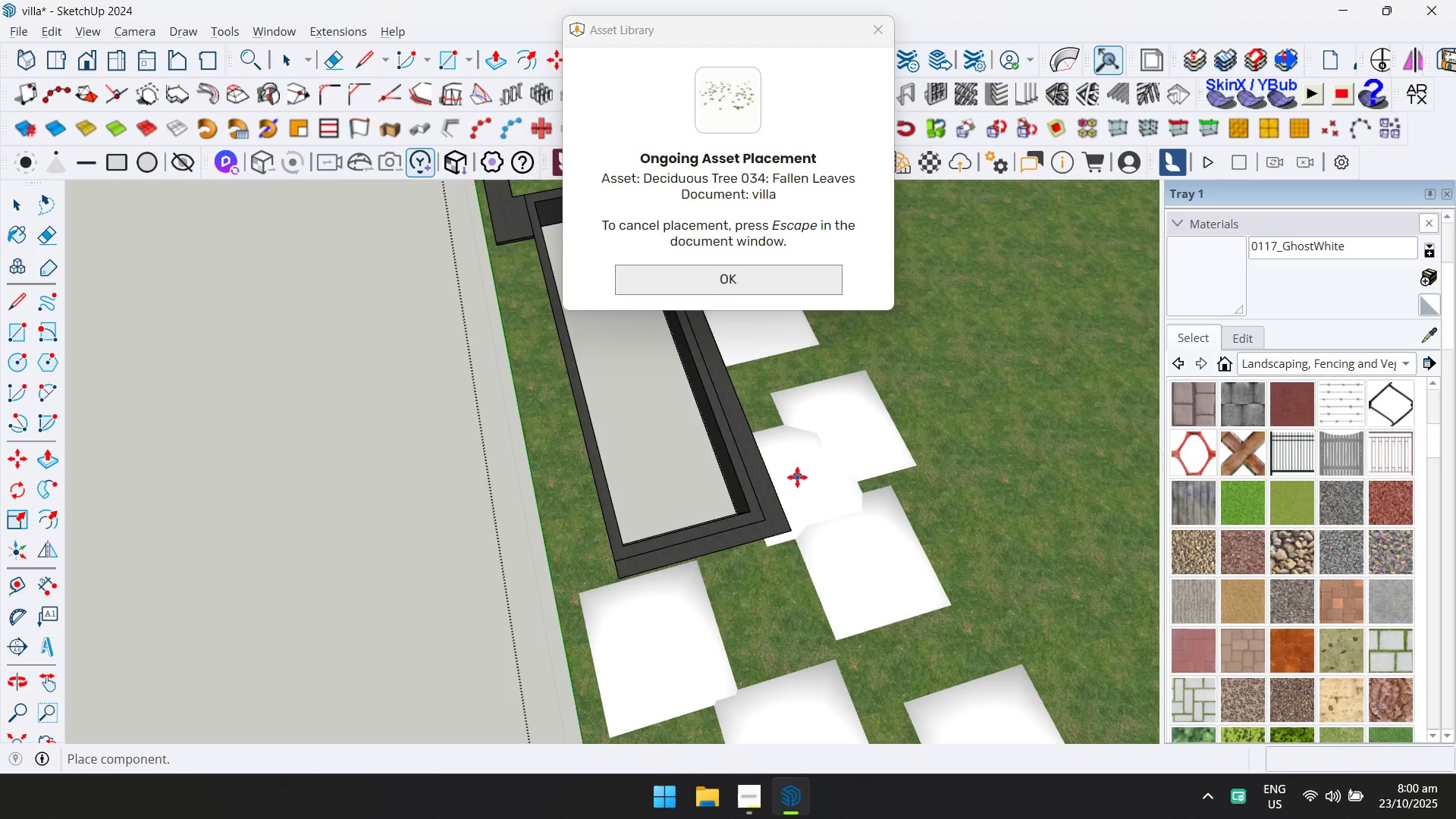 
left_click([801, 480])
 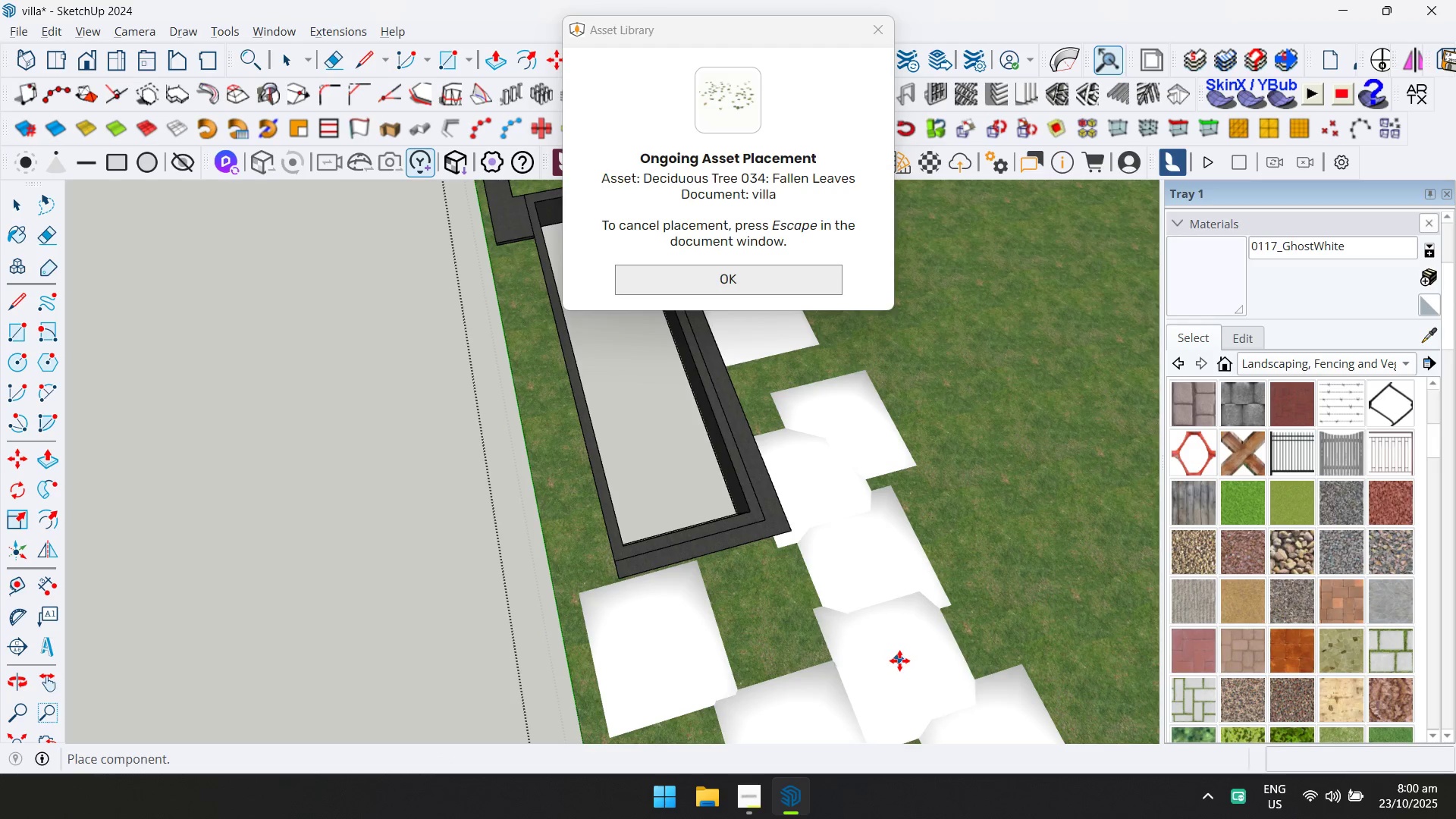 
double_click([908, 661])
 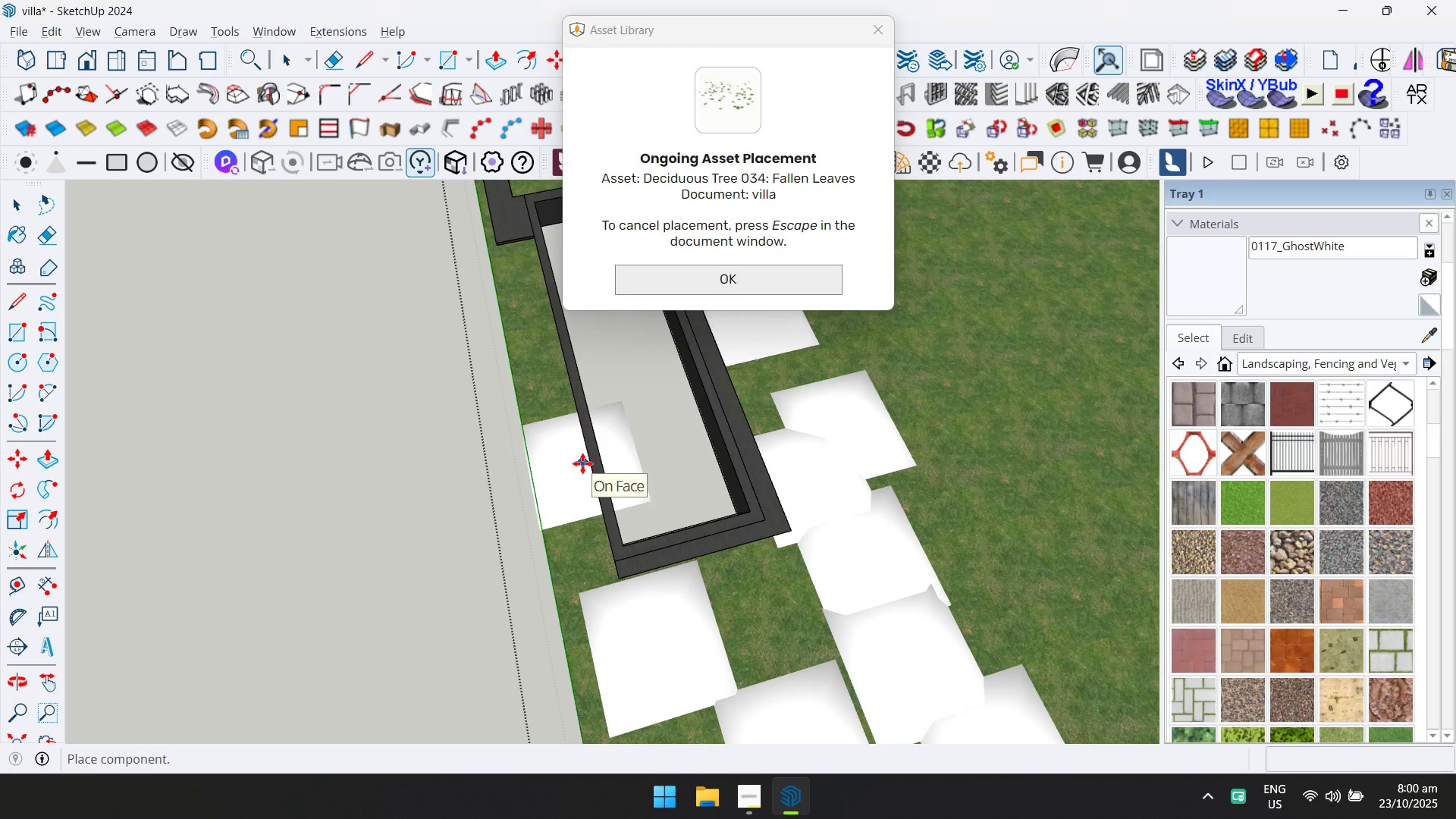 
key(D)
 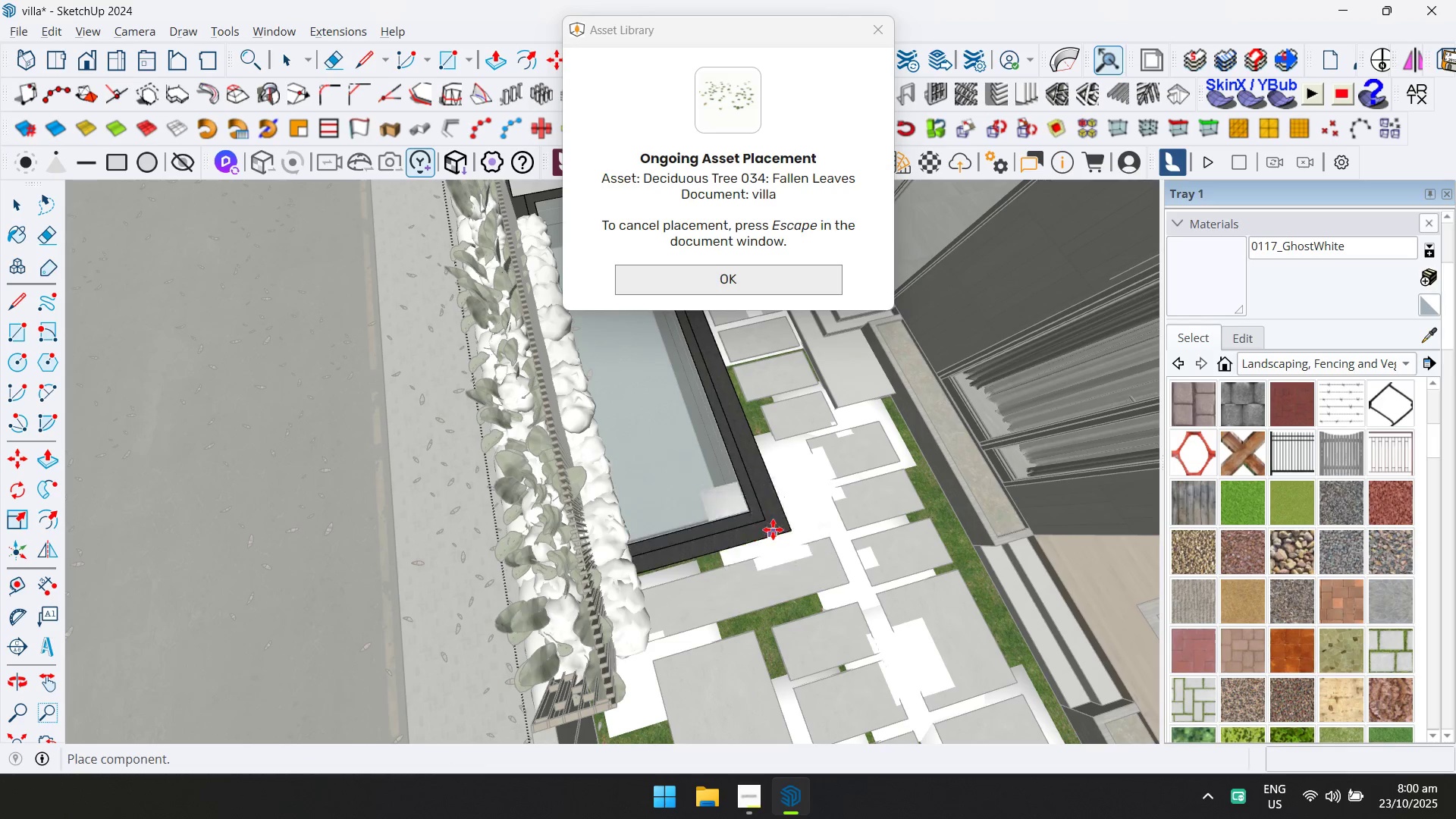 
key(CapsLock)
 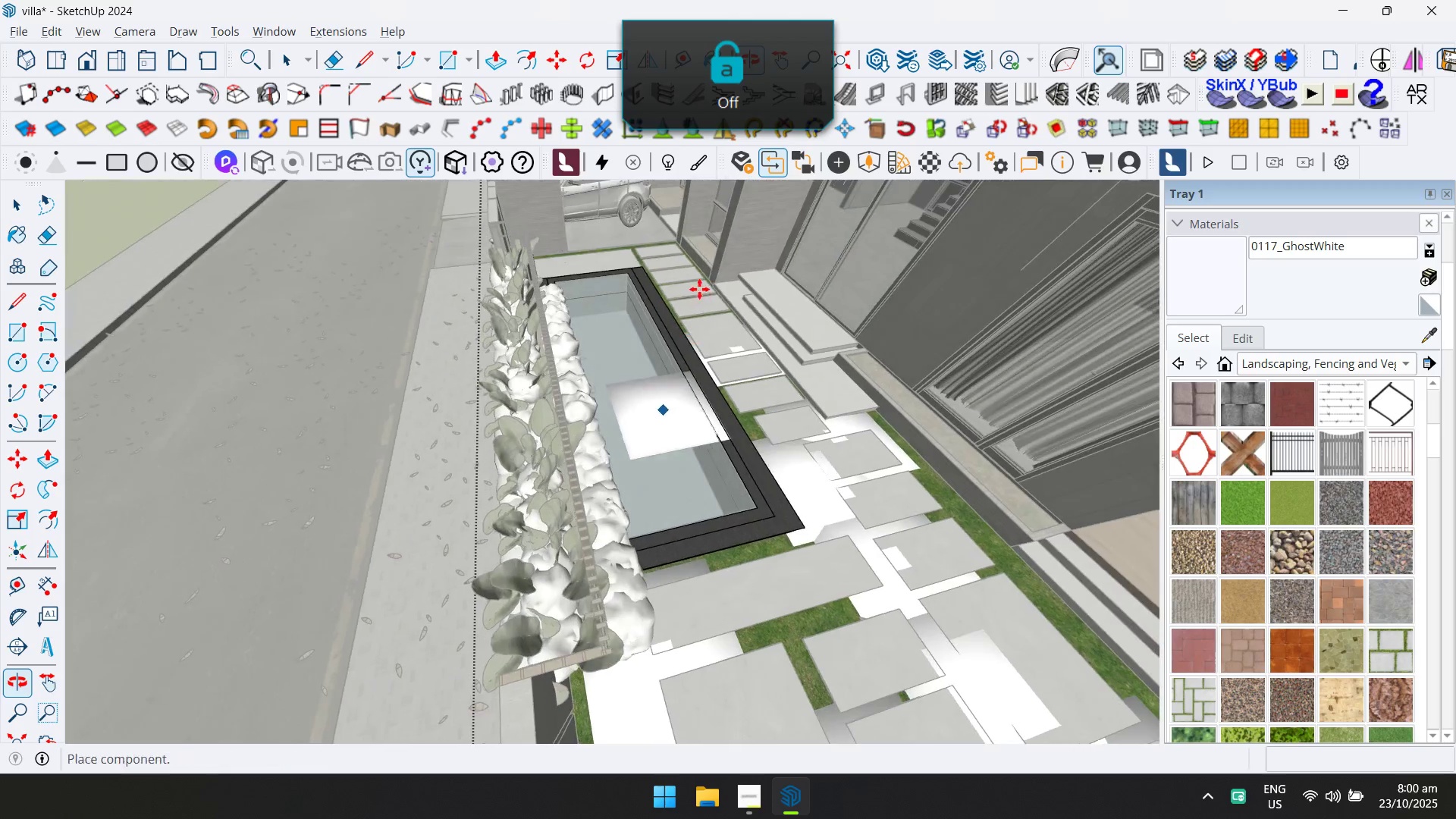 
scroll: coordinate [600, 309], scroll_direction: up, amount: 4.0
 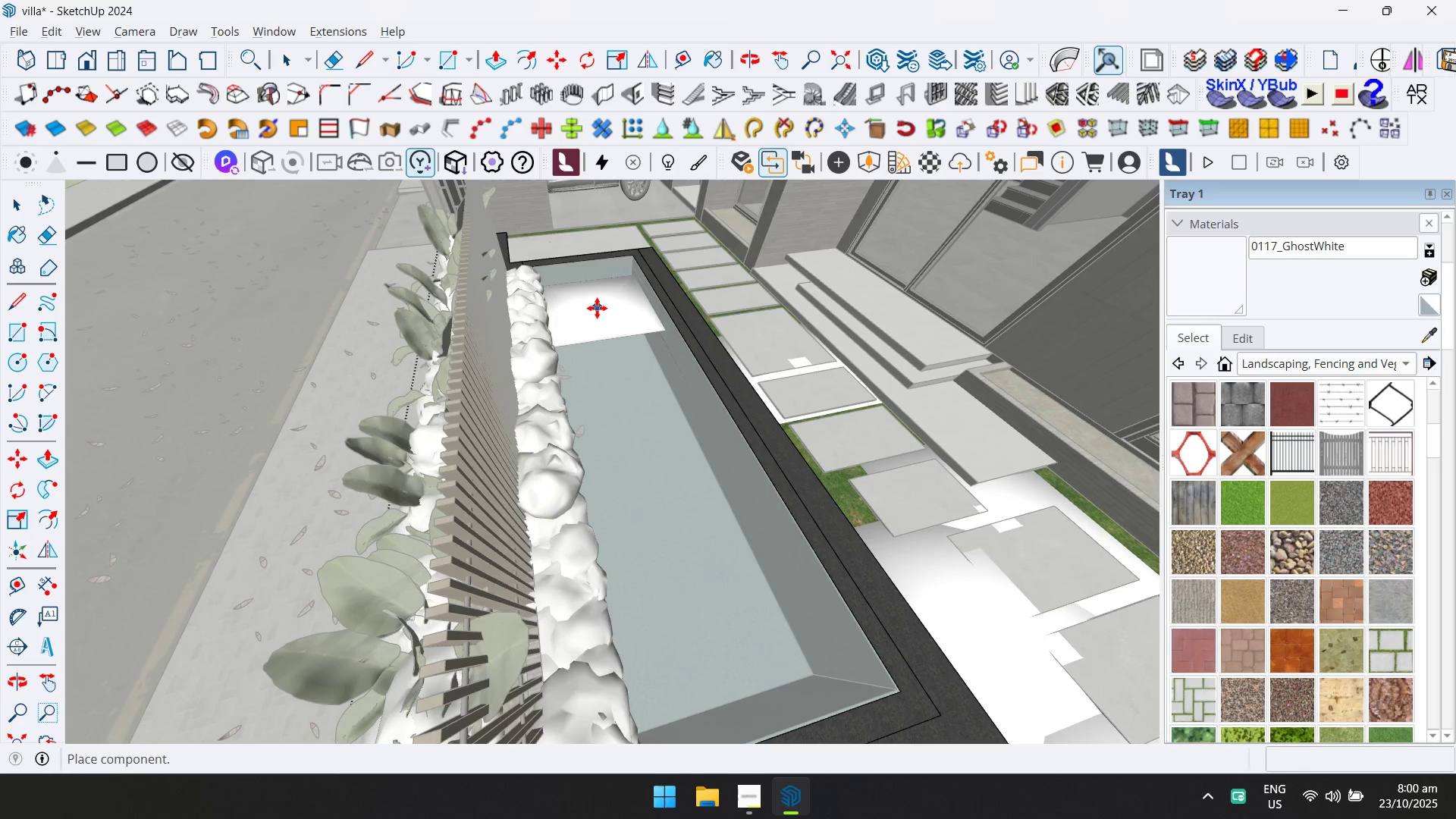 
left_click([597, 308])
 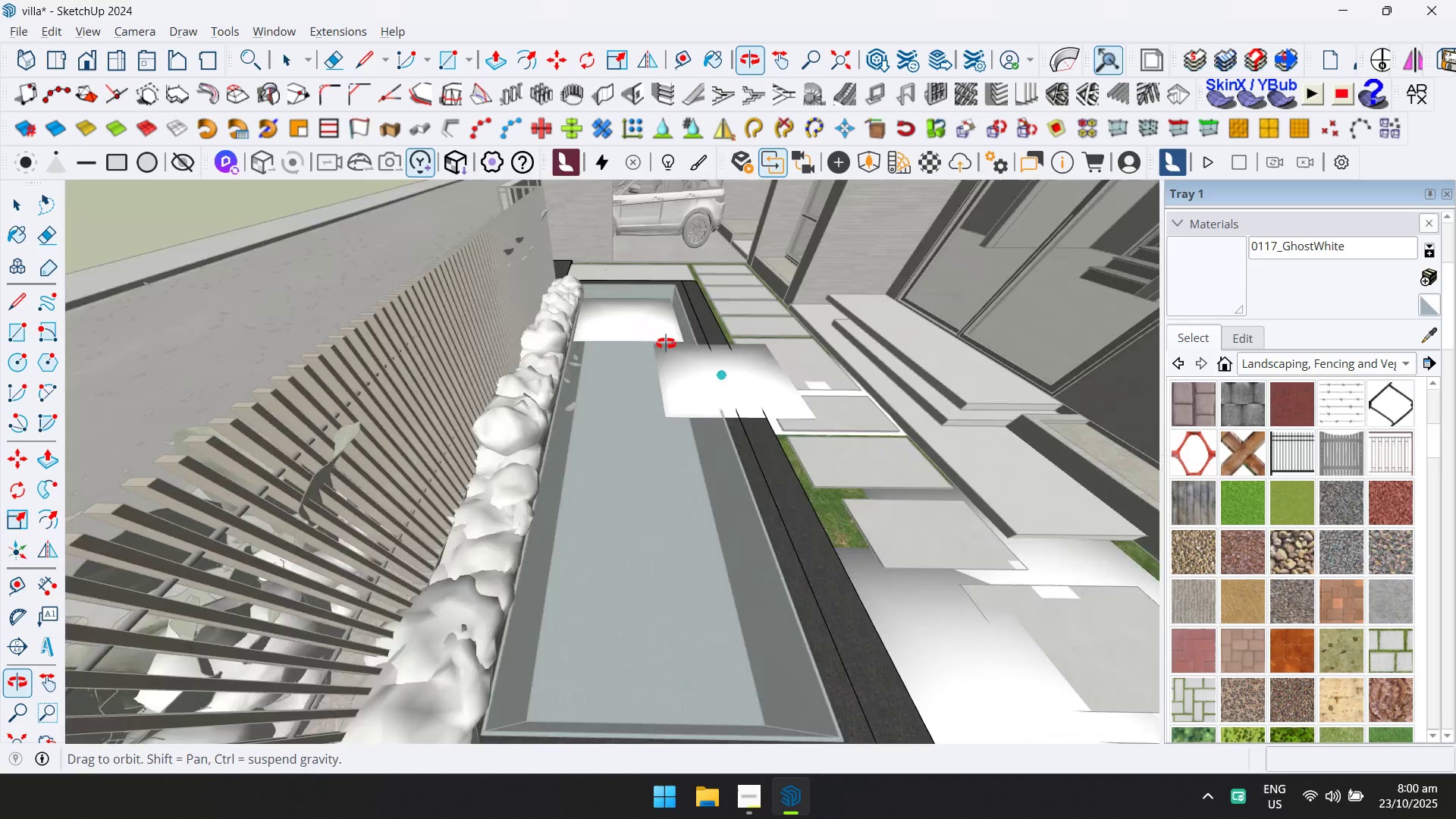 
scroll: coordinate [719, 304], scroll_direction: down, amount: 3.0
 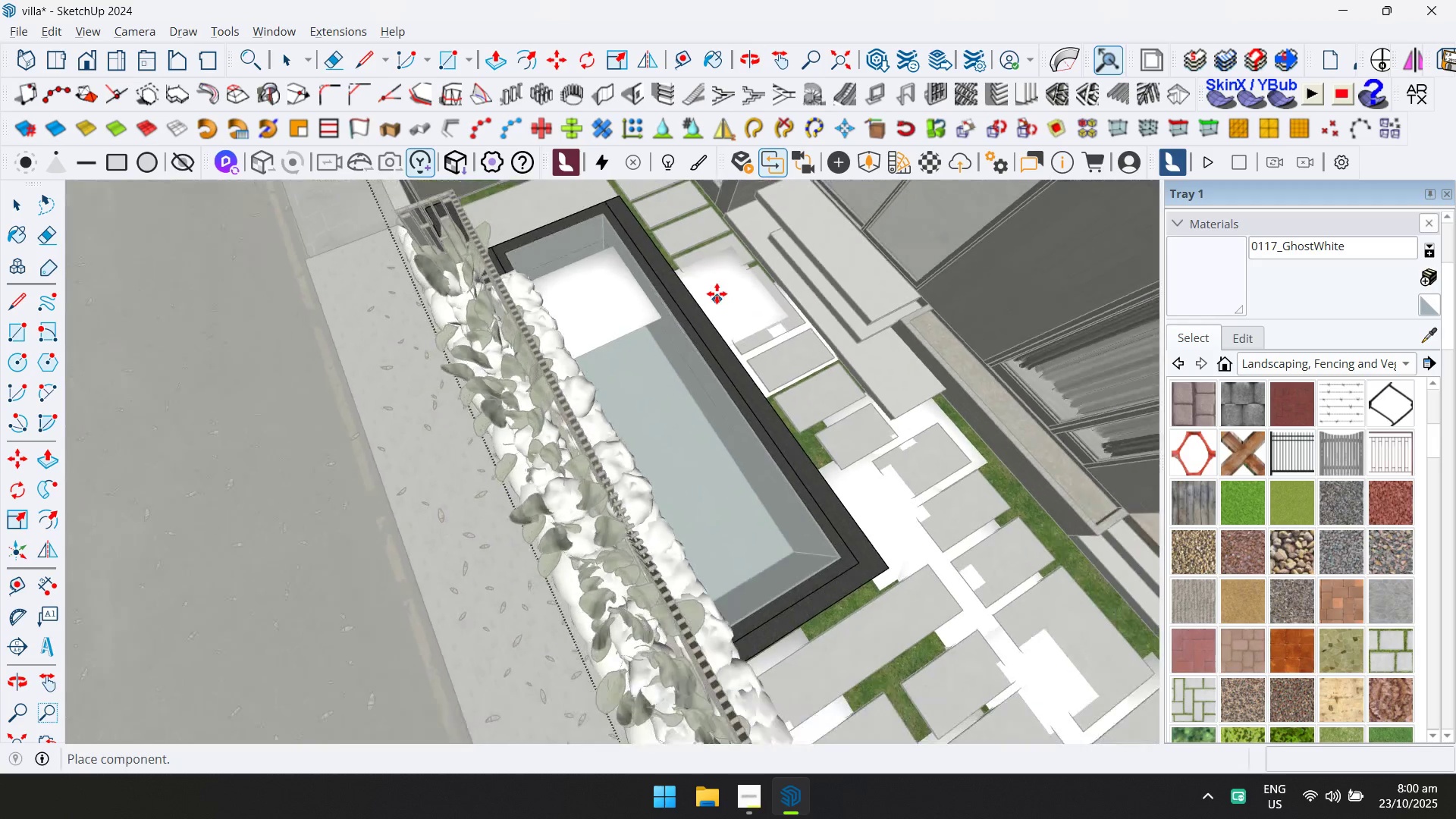 
hold_key(key=ShiftLeft, duration=0.35)
 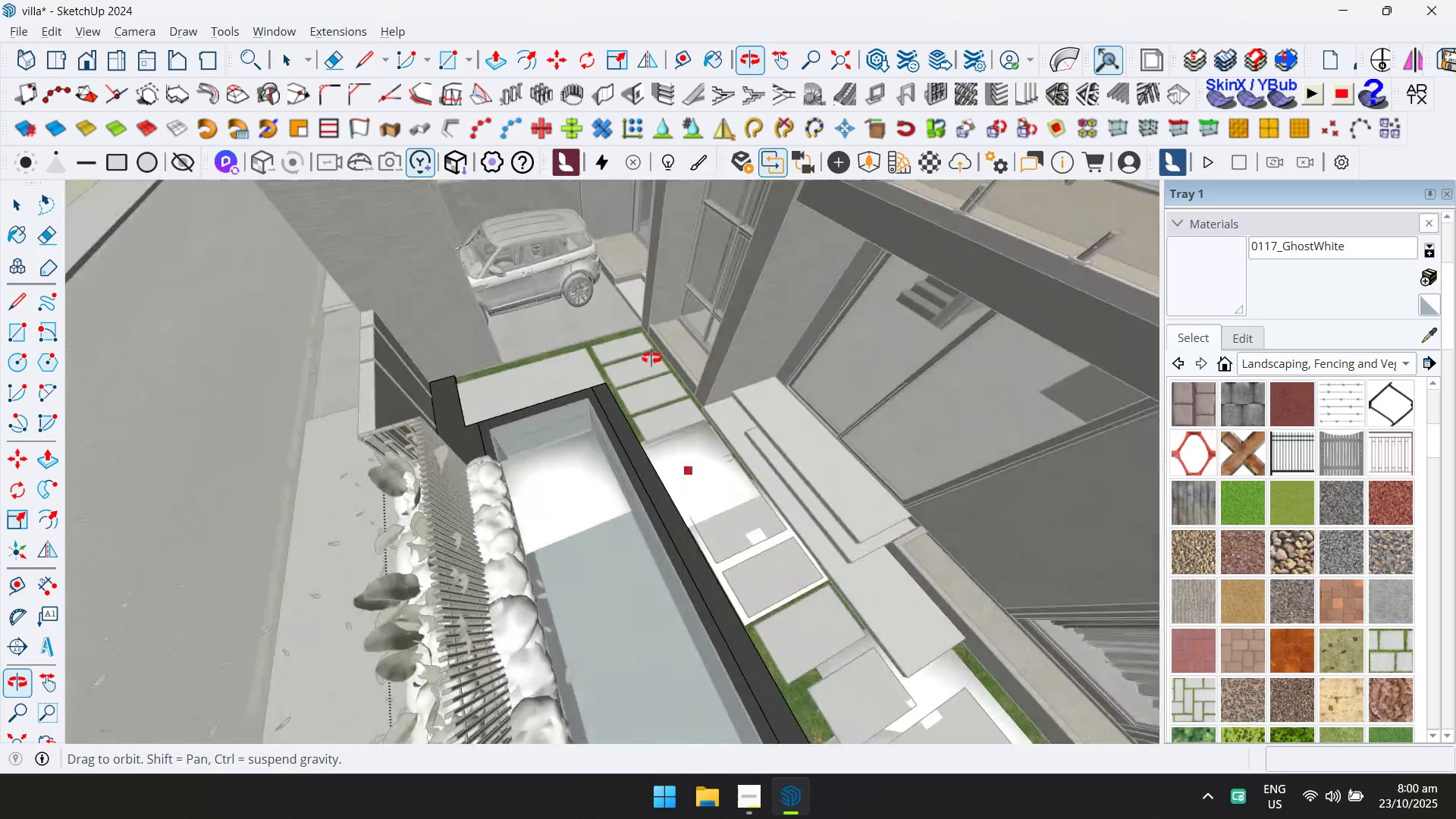 
scroll: coordinate [591, 355], scroll_direction: up, amount: 5.0
 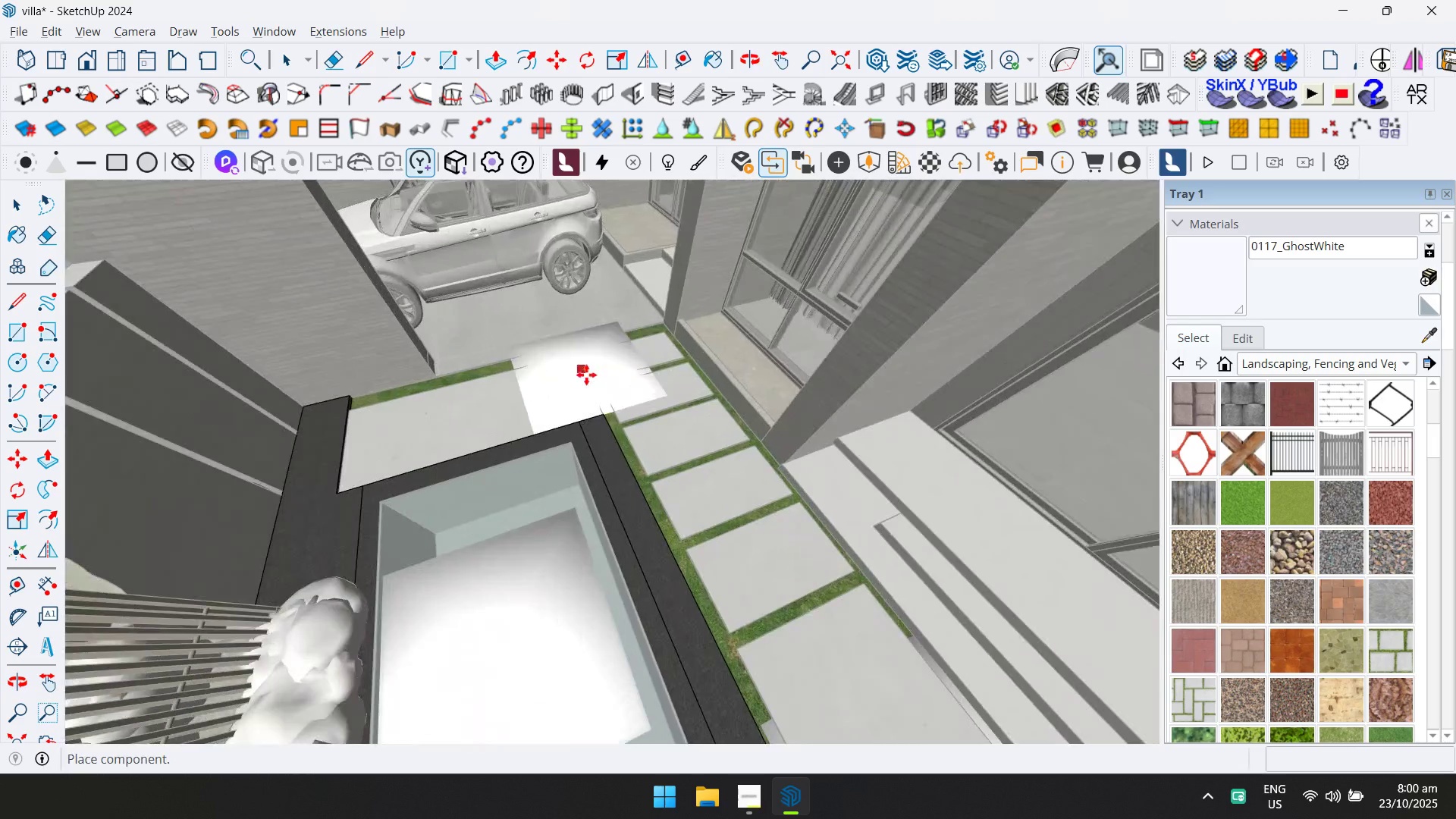 
key(D)
 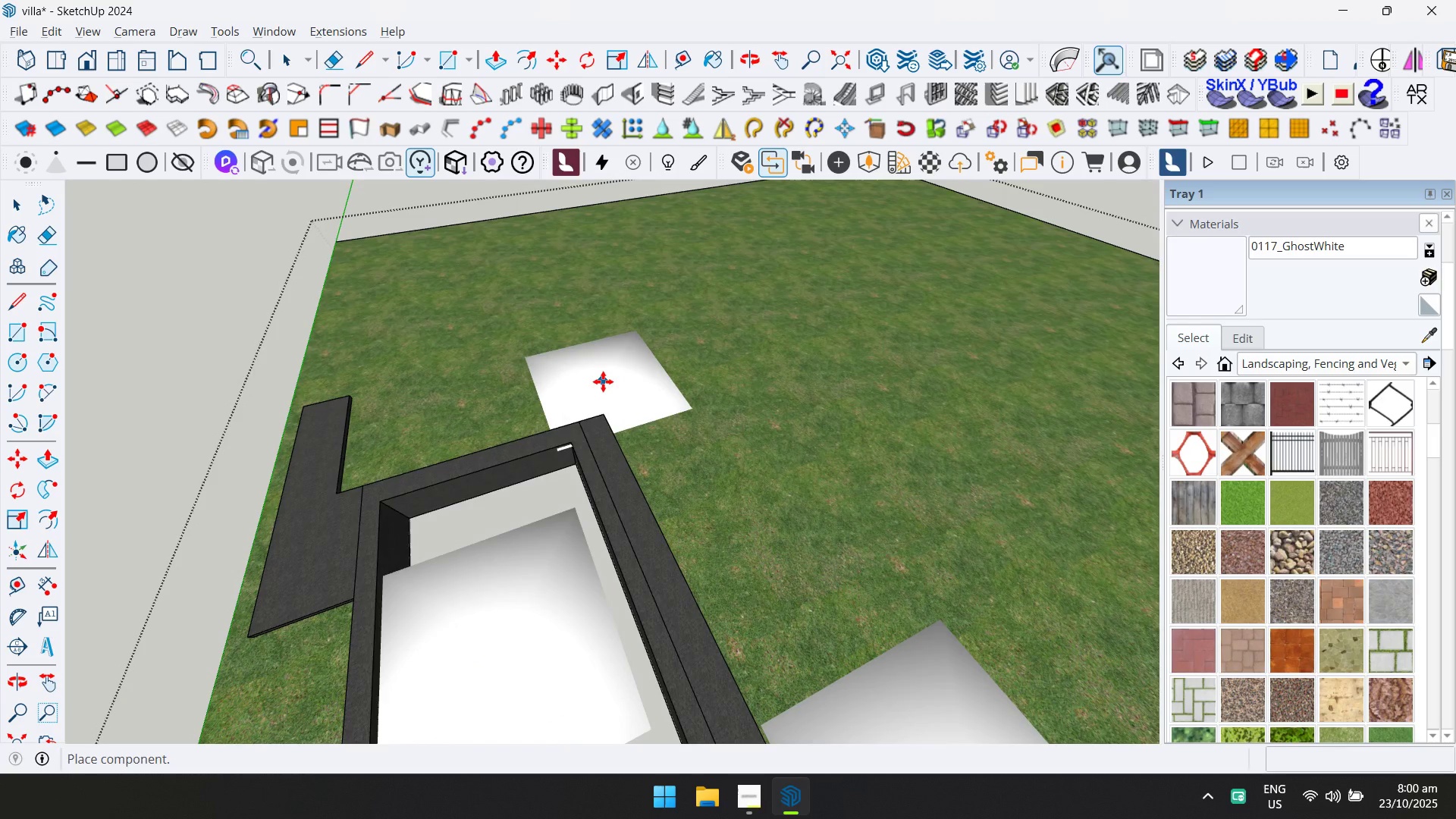 
left_click([603, 381])
 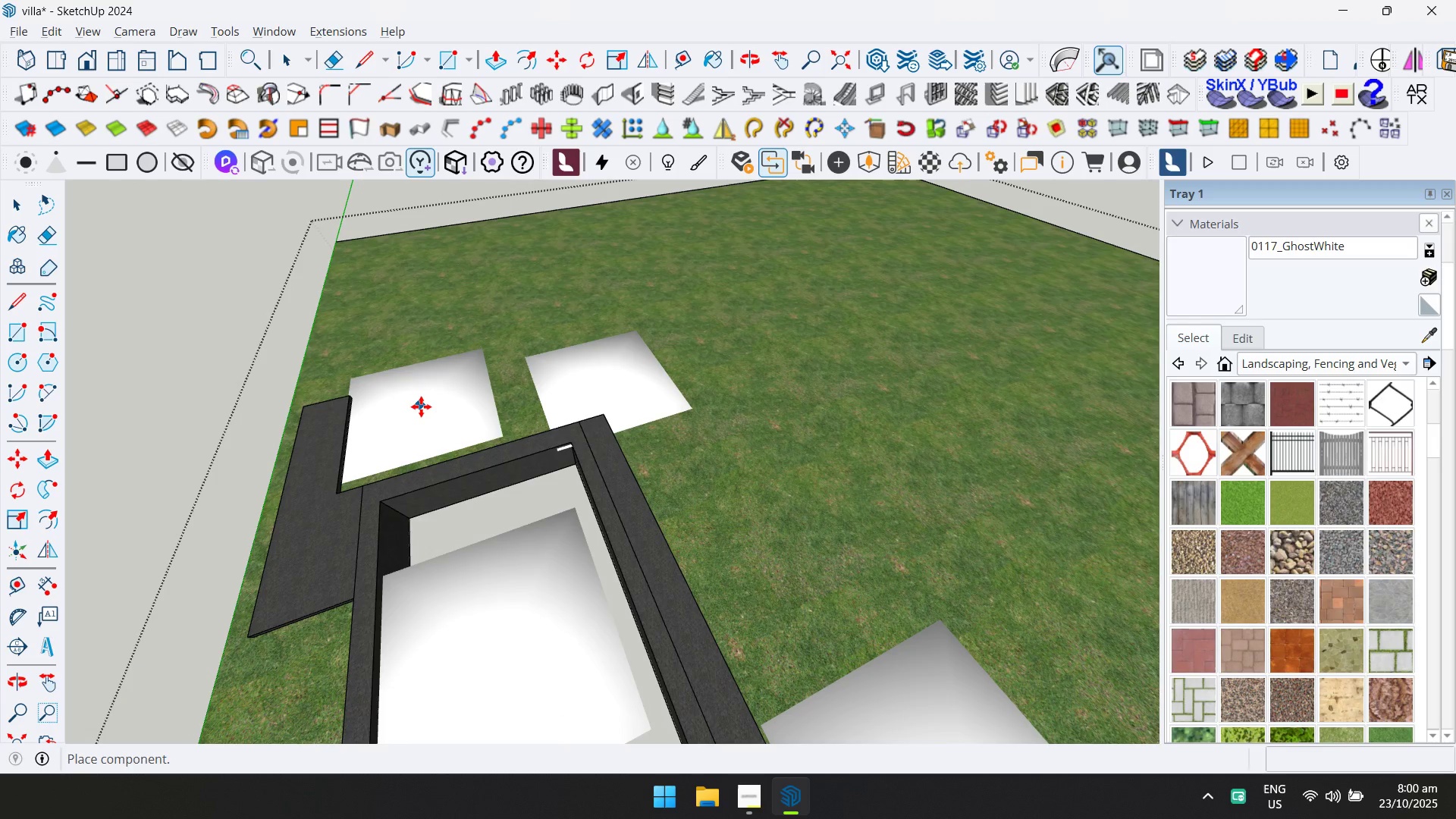 
scroll: coordinate [690, 458], scroll_direction: down, amount: 6.0
 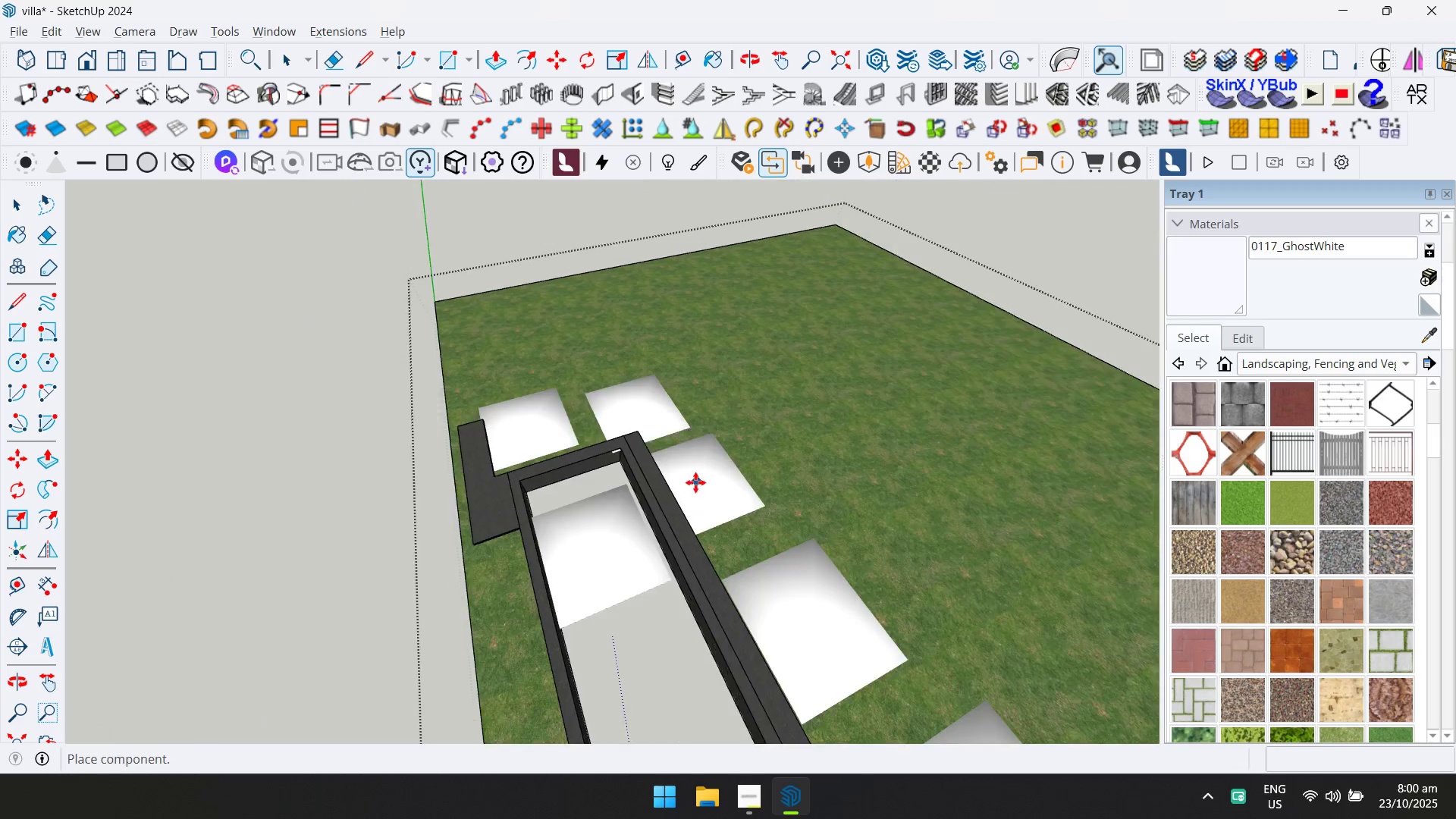 
key(Shift+ShiftLeft)
 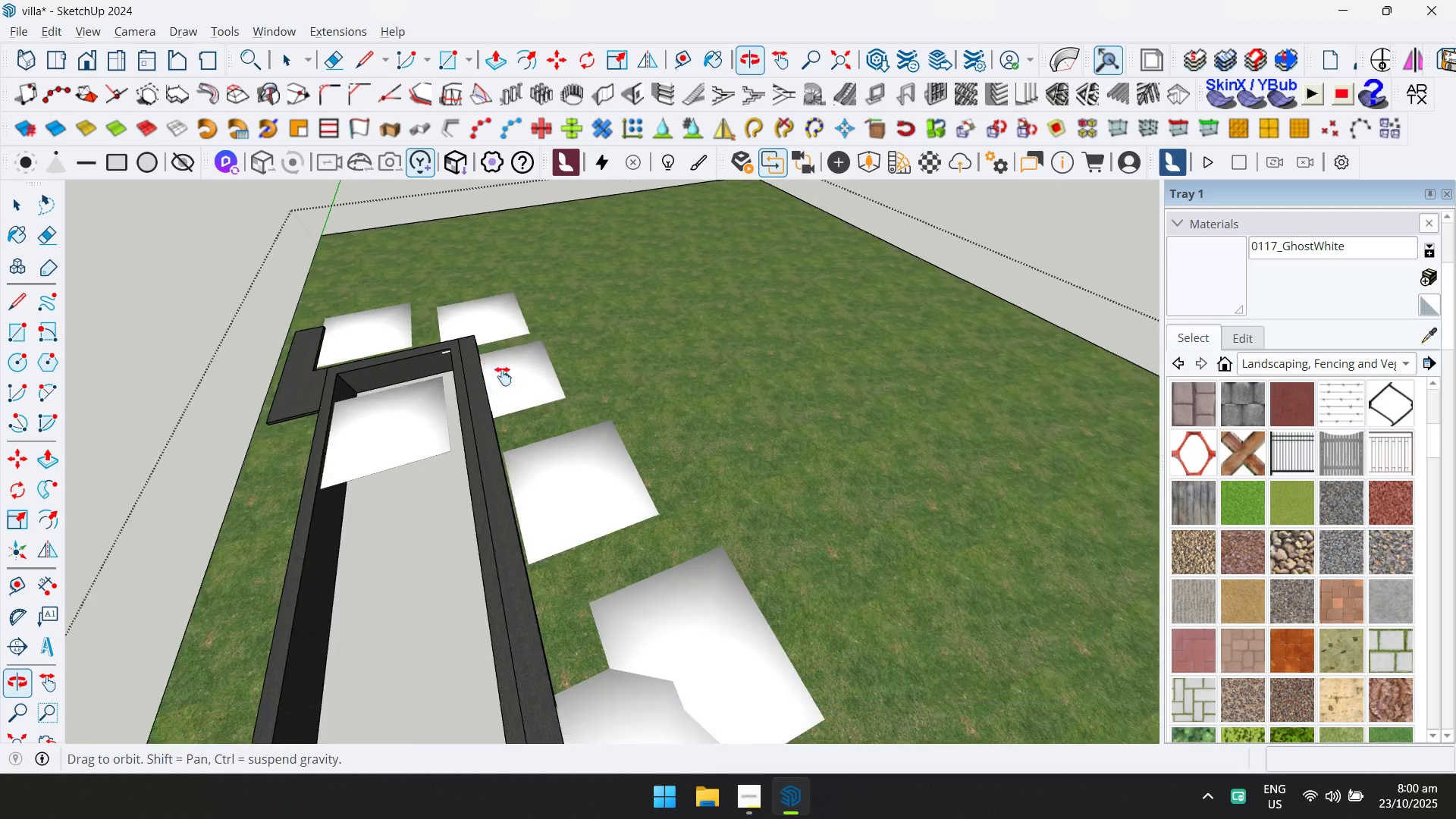 
key(D)
 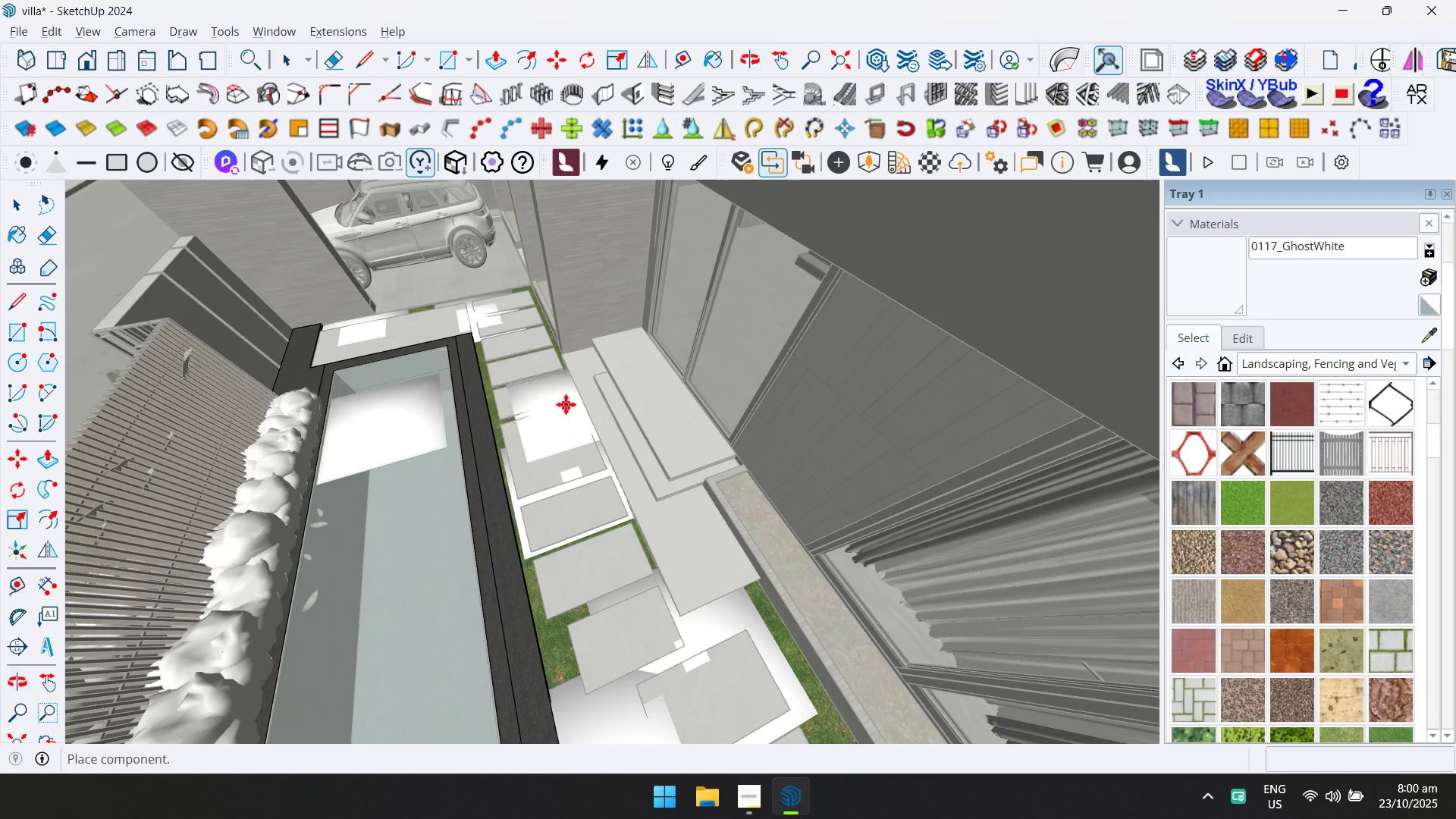 
scroll: coordinate [586, 433], scroll_direction: down, amount: 10.0
 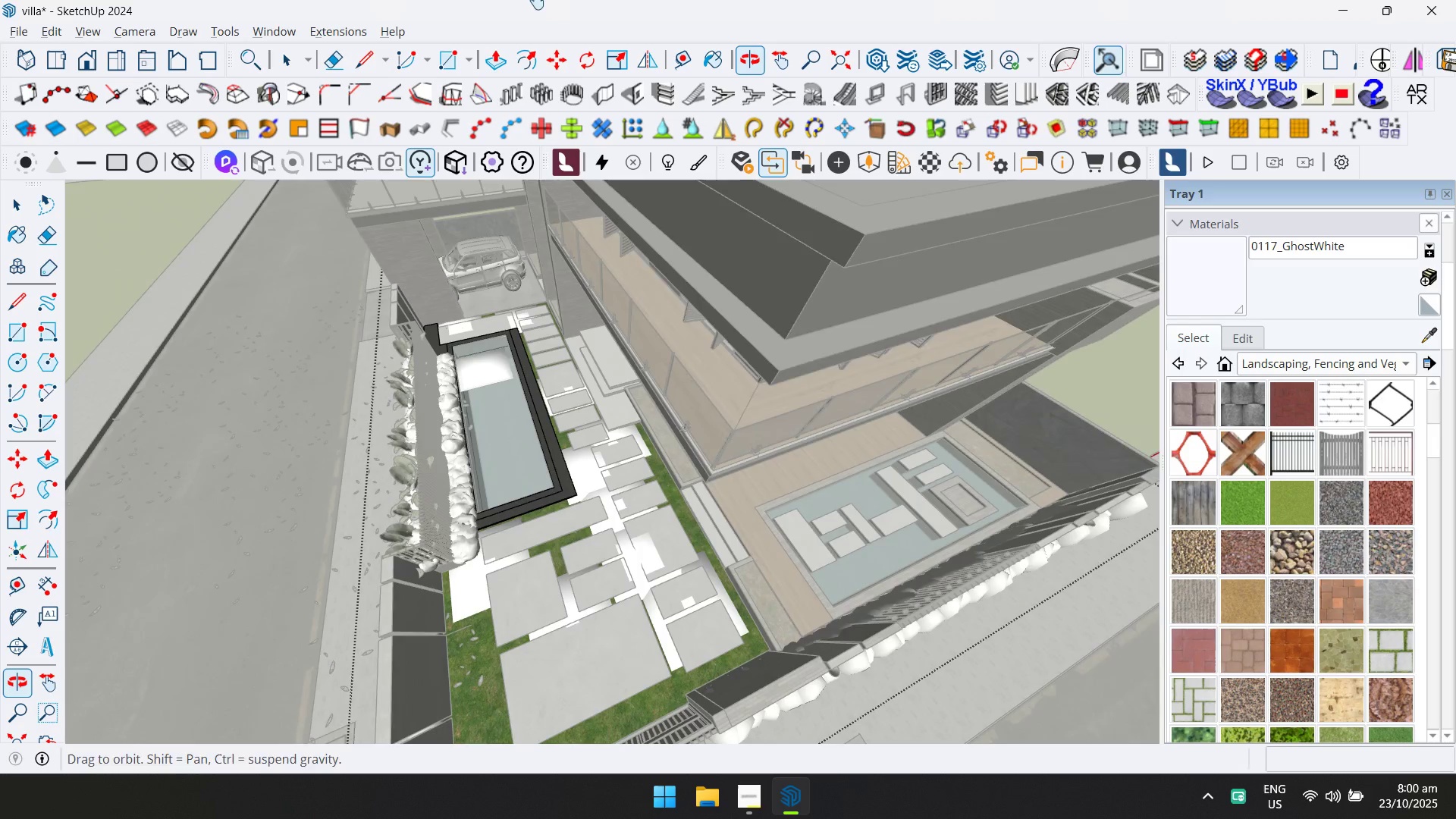 
hold_key(key=ShiftLeft, duration=0.57)
 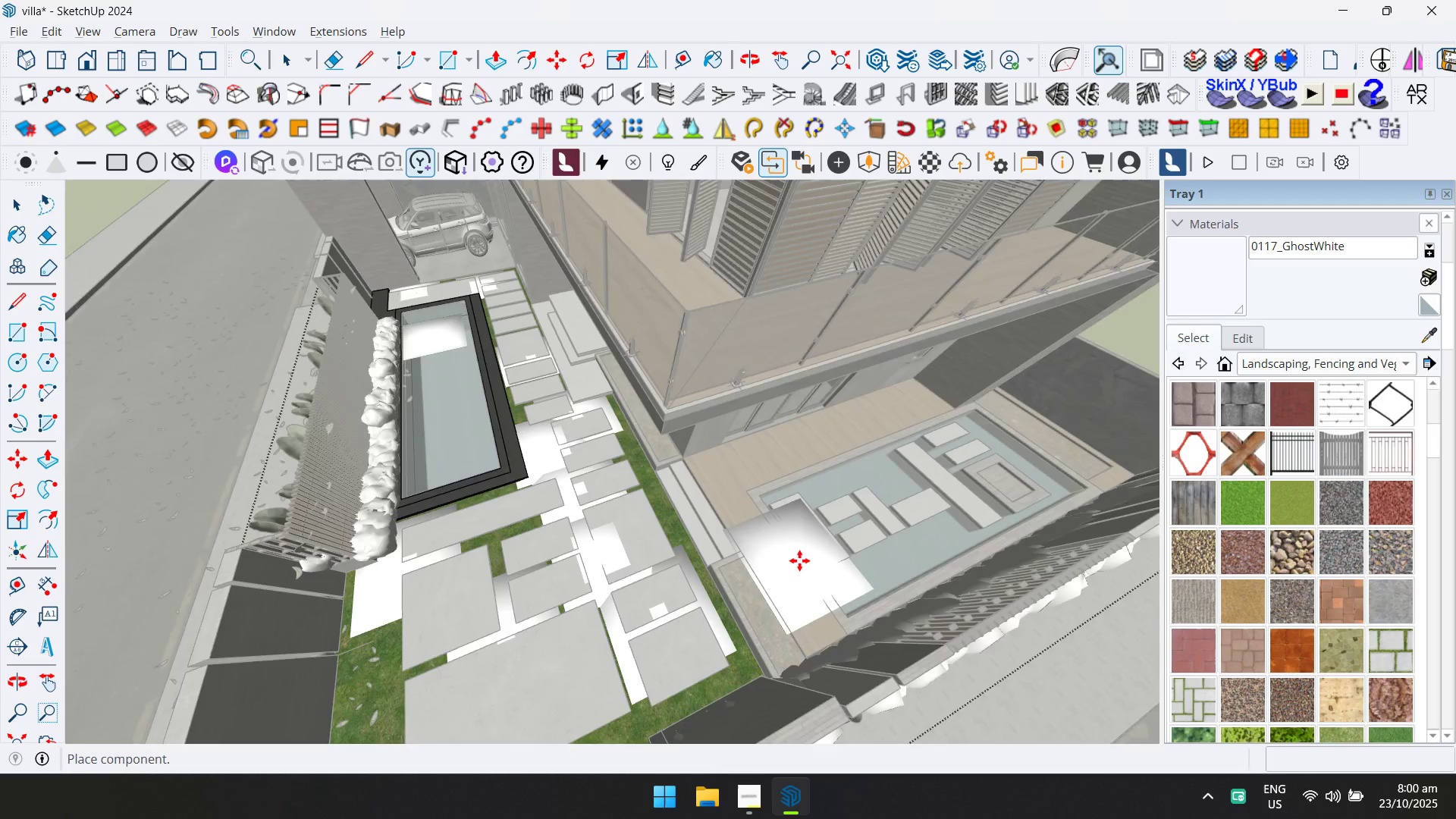 
scroll: coordinate [799, 560], scroll_direction: up, amount: 6.0
 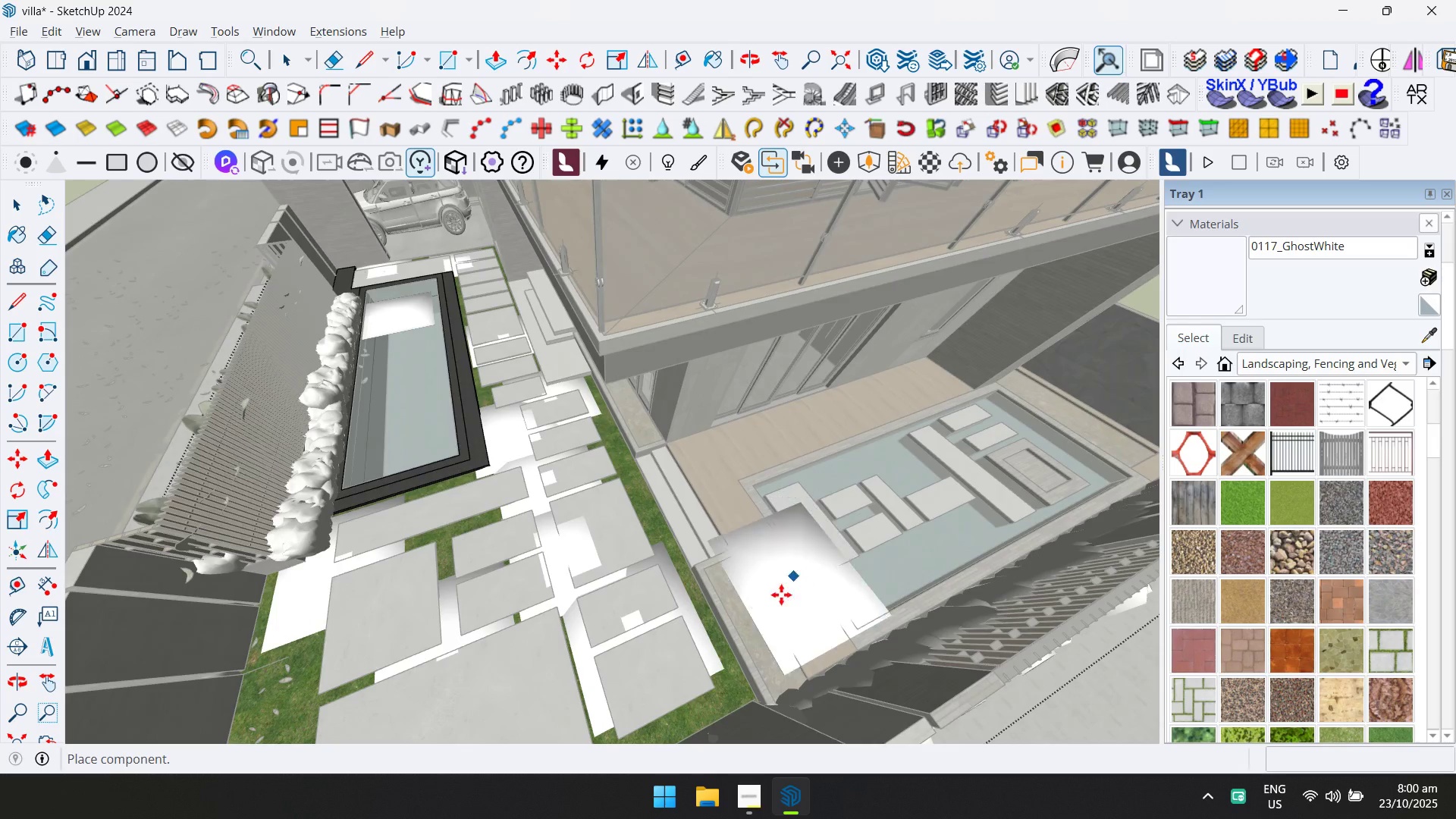 
hold_key(key=ShiftLeft, duration=0.66)
 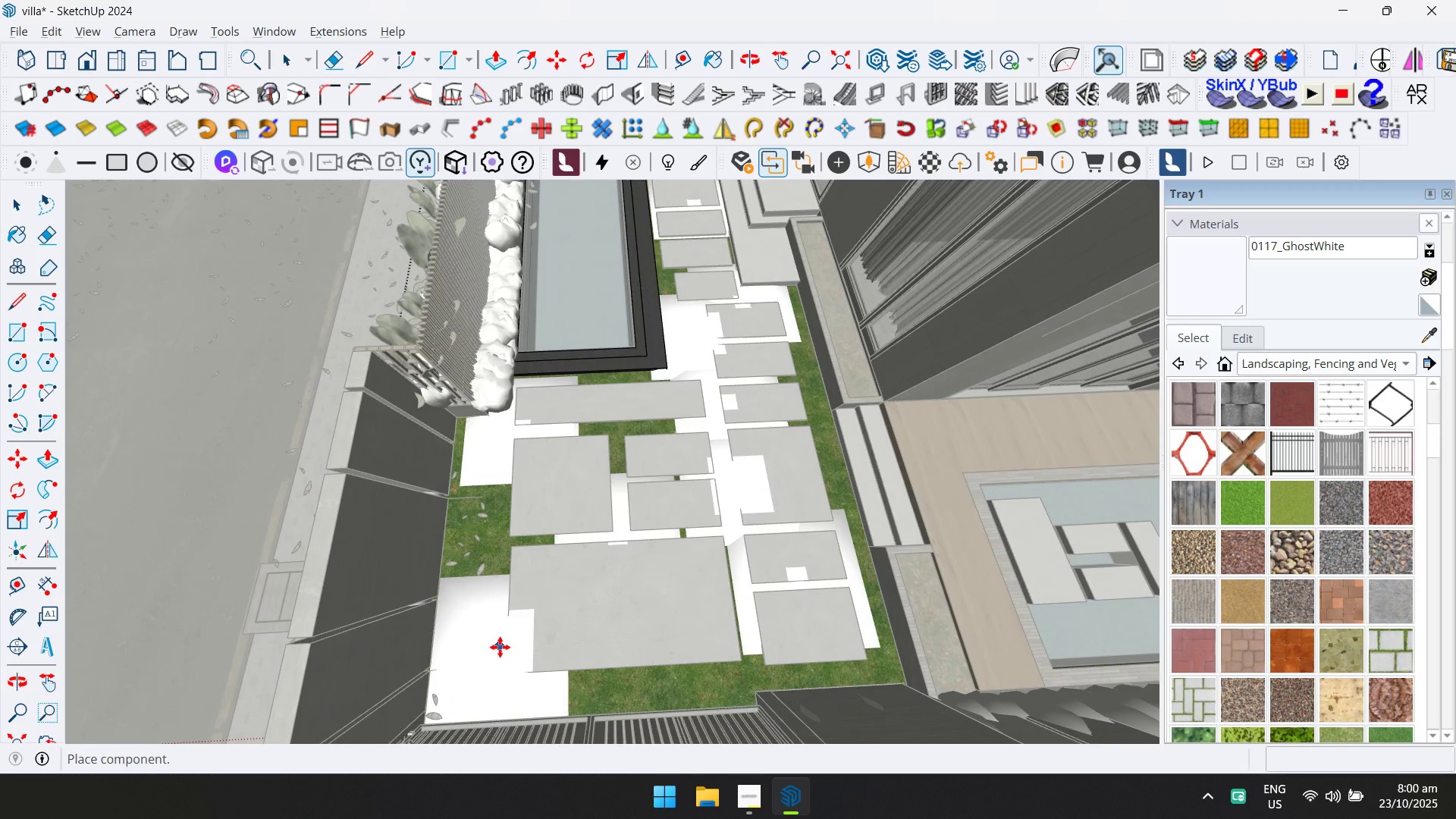 
left_click([500, 647])
 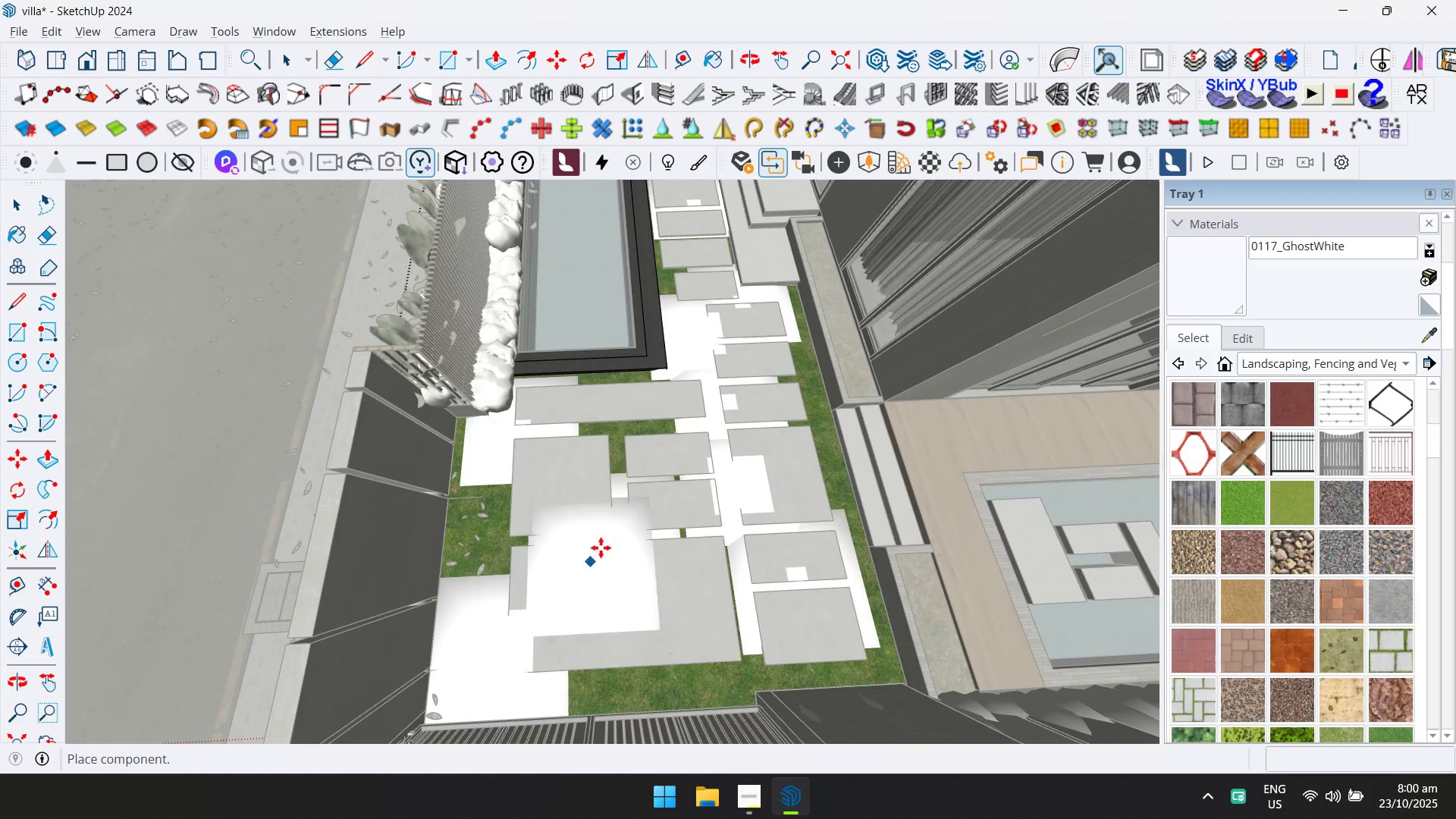 
scroll: coordinate [548, 548], scroll_direction: down, amount: 3.0
 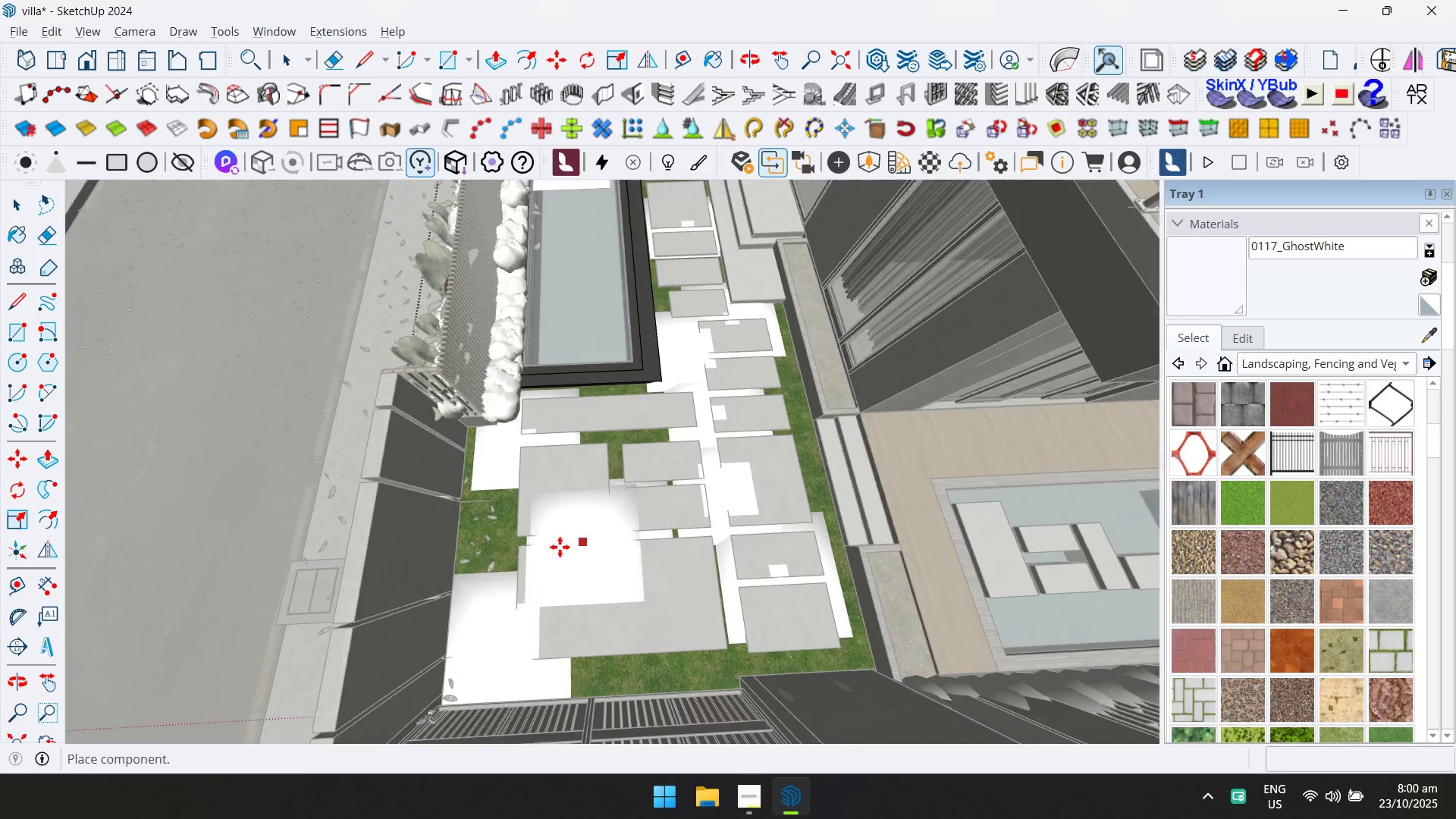 
hold_key(key=ShiftLeft, duration=0.33)
 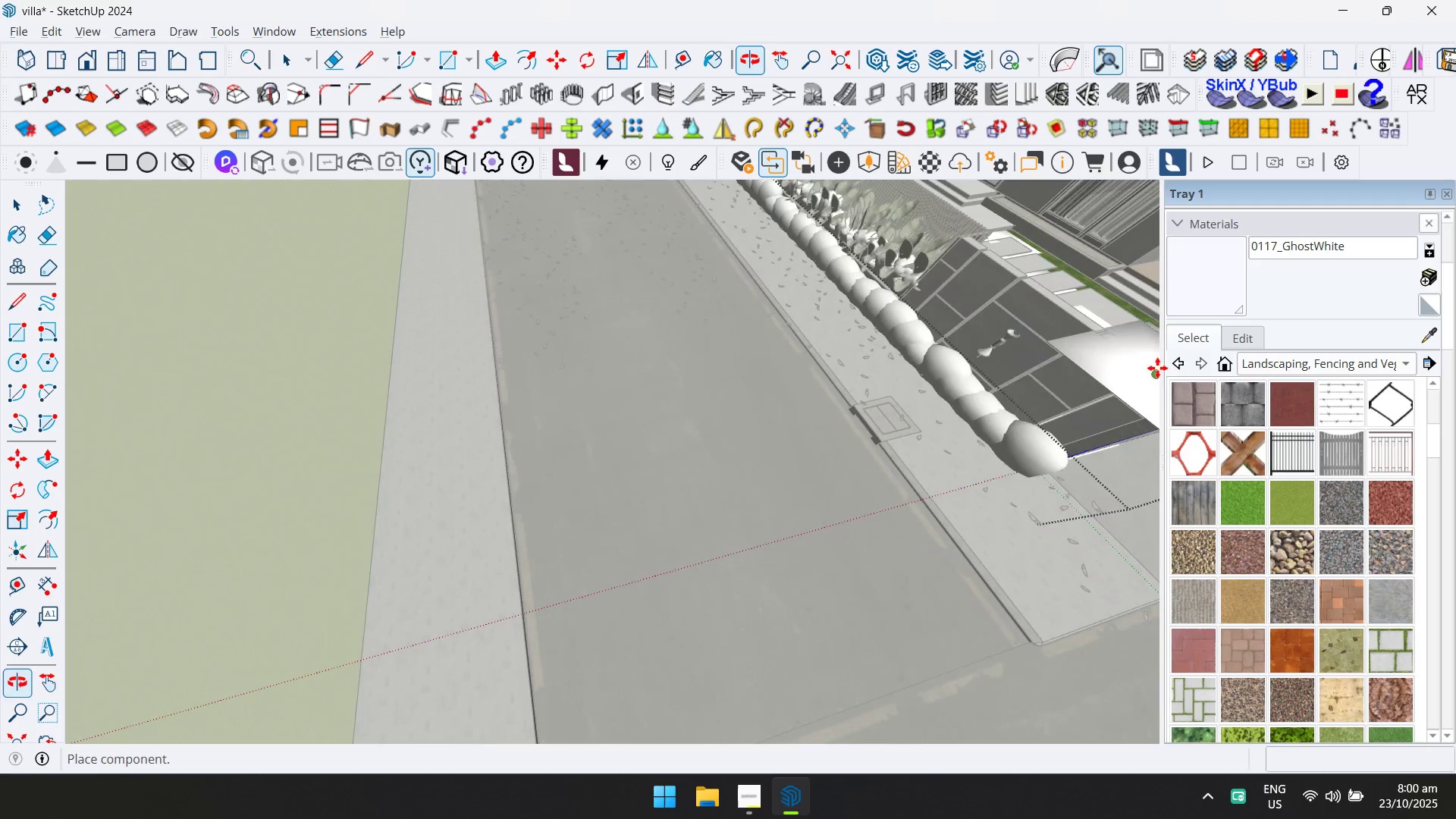 
scroll: coordinate [897, 432], scroll_direction: down, amount: 5.0
 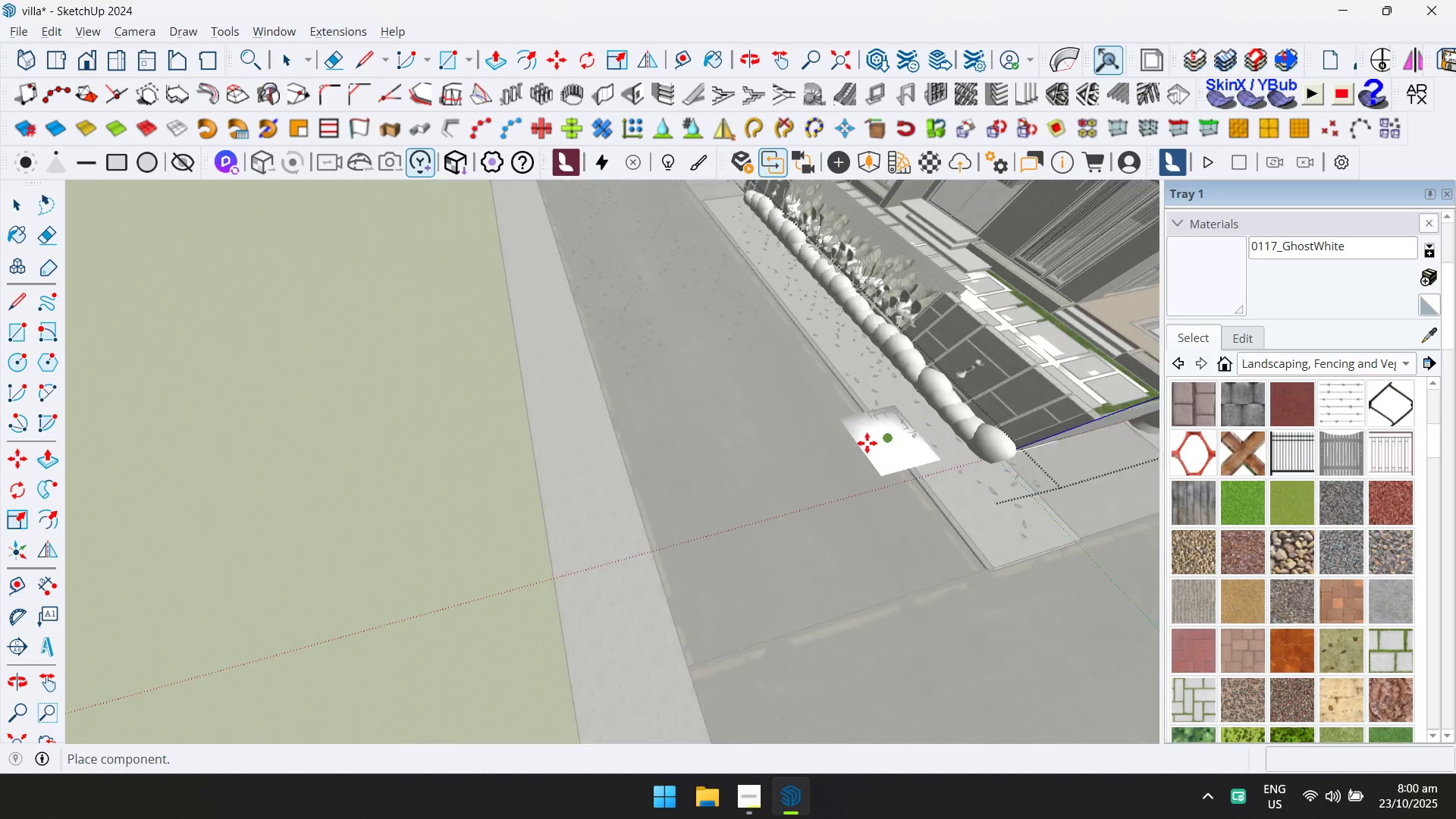 
hold_key(key=ShiftLeft, duration=0.31)
 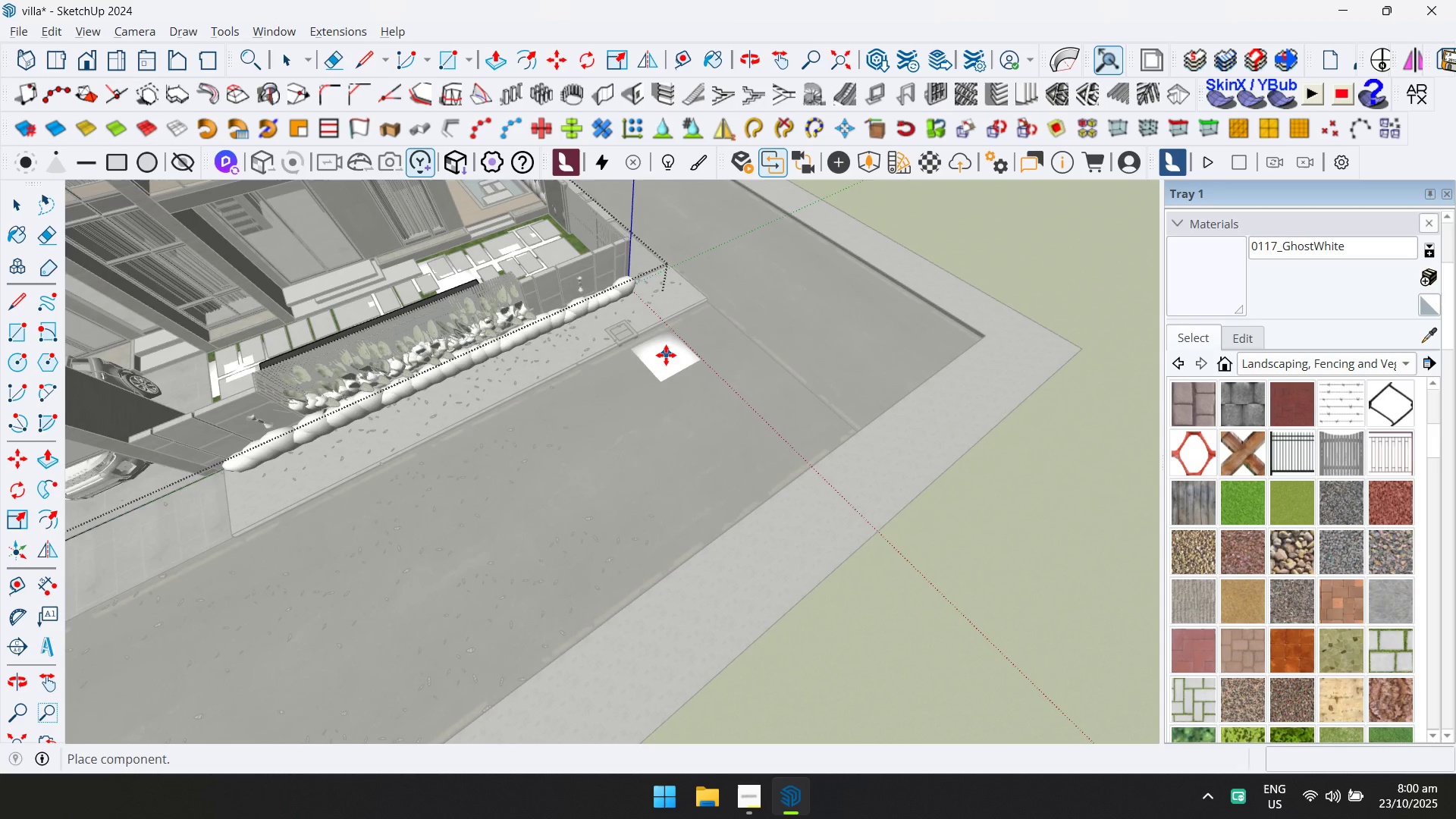 
scroll: coordinate [494, 533], scroll_direction: down, amount: 2.0
 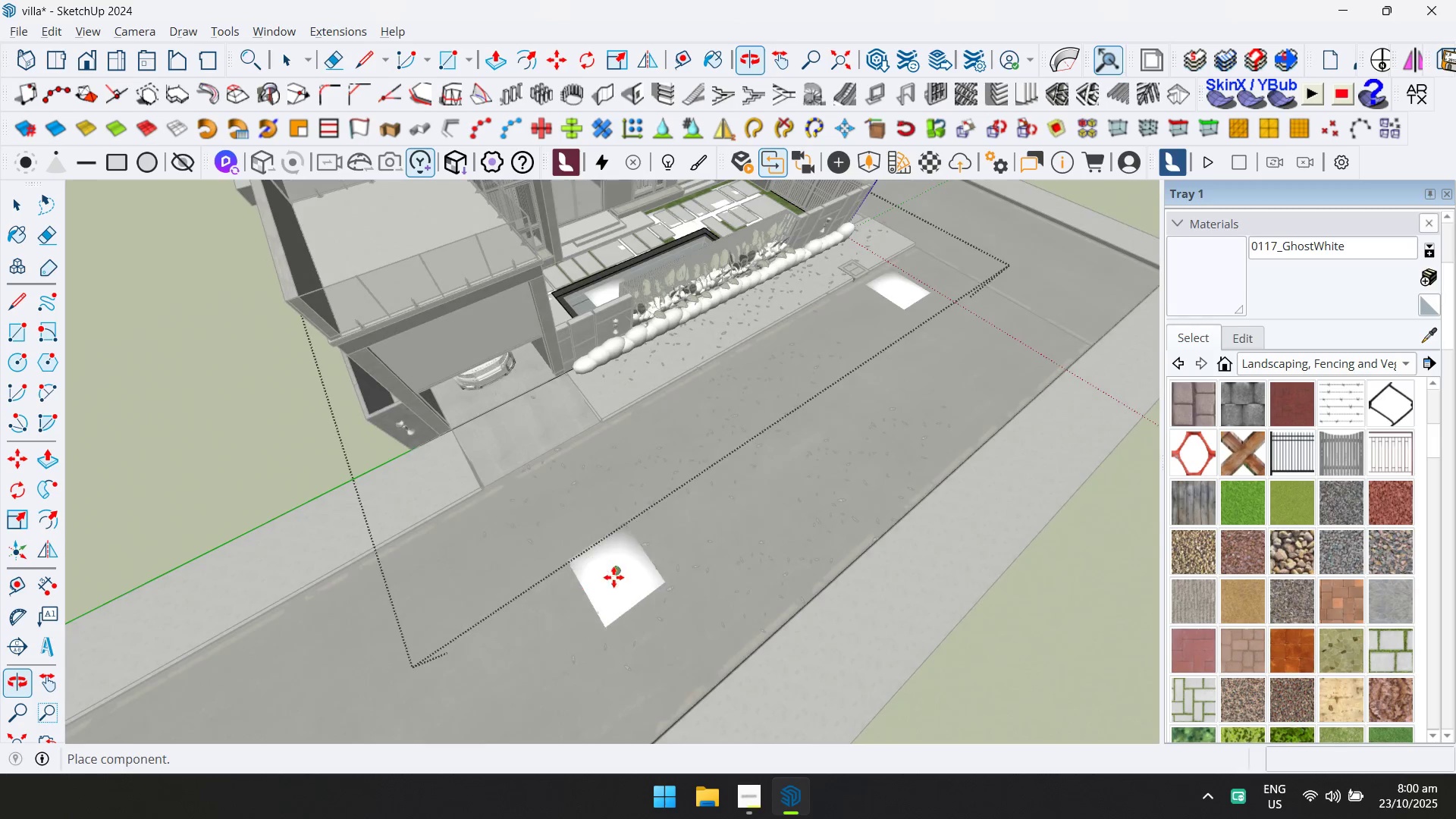 
hold_key(key=ShiftLeft, duration=0.35)
 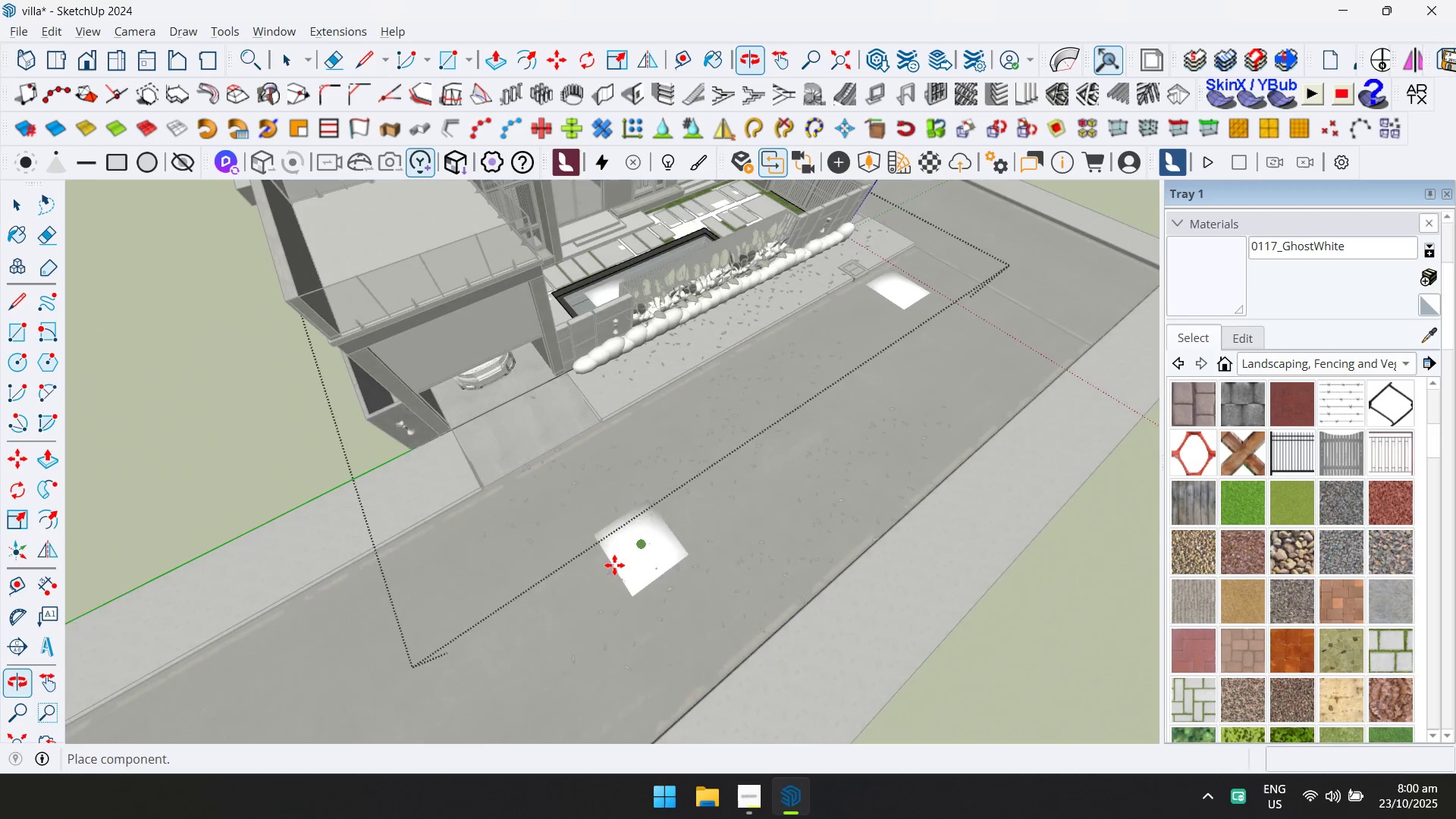 
left_click([613, 577])
 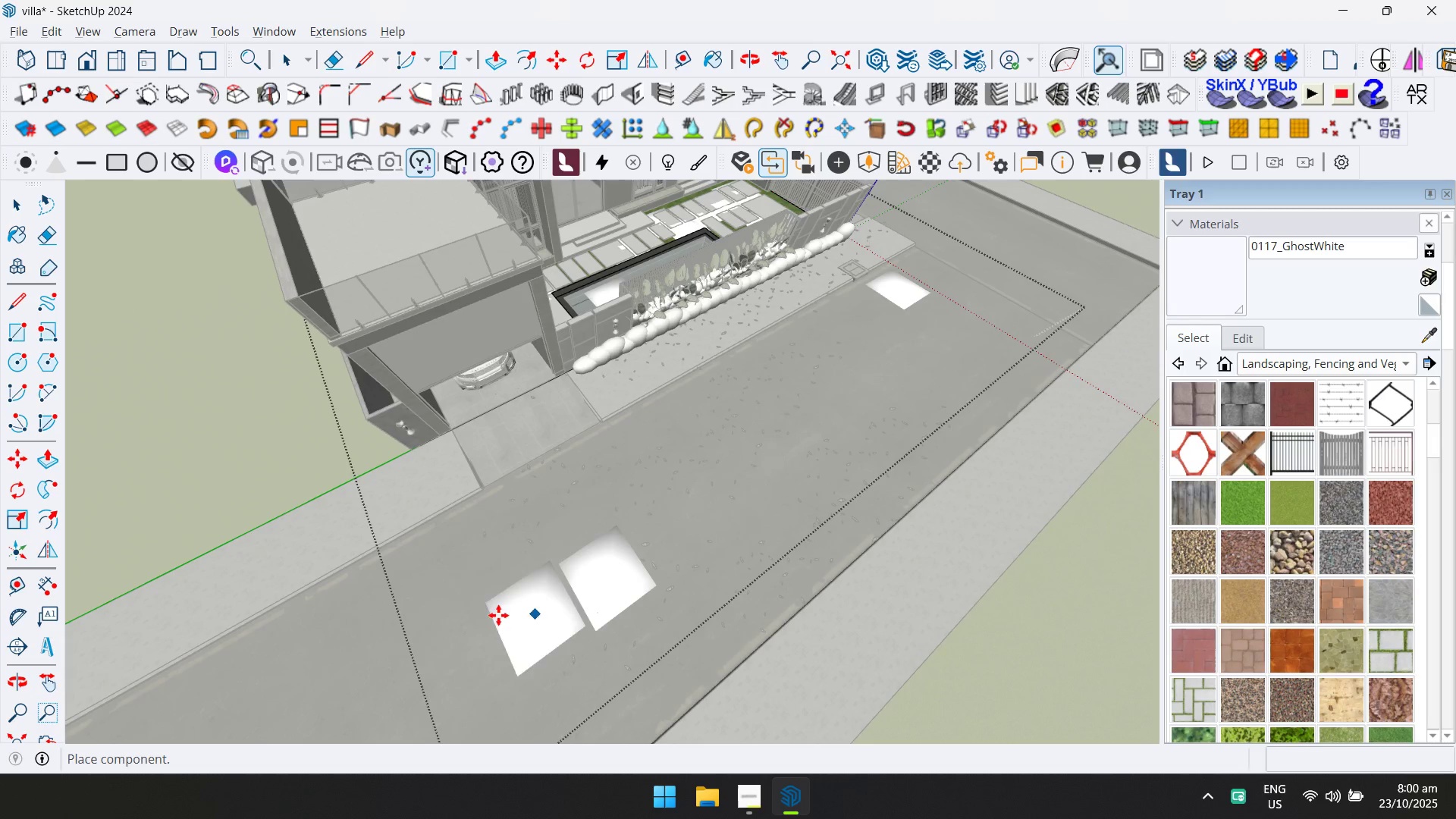 
left_click_drag(start_coordinate=[414, 618], to_coordinate=[413, 627])
 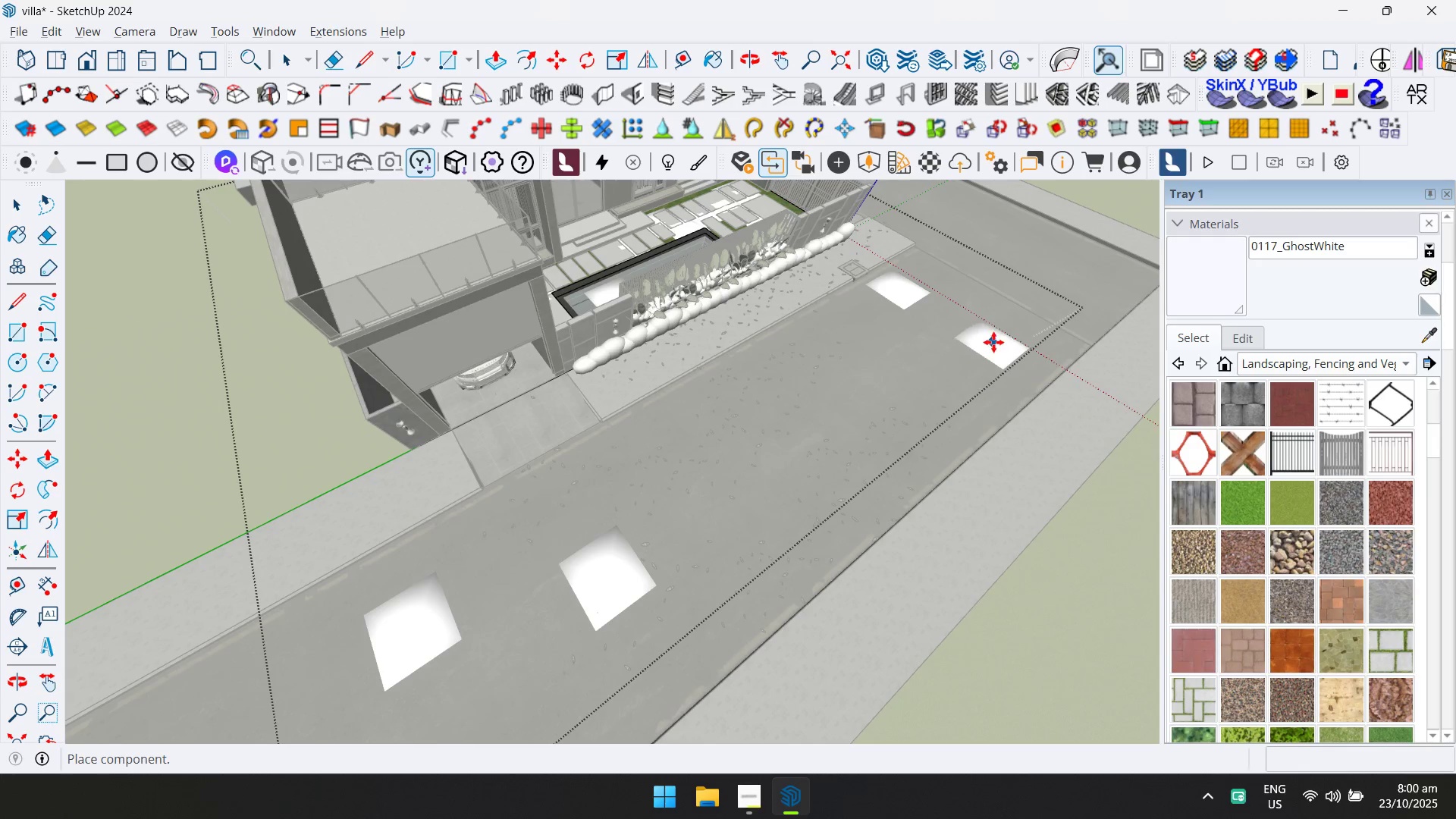 
left_click([1000, 337])
 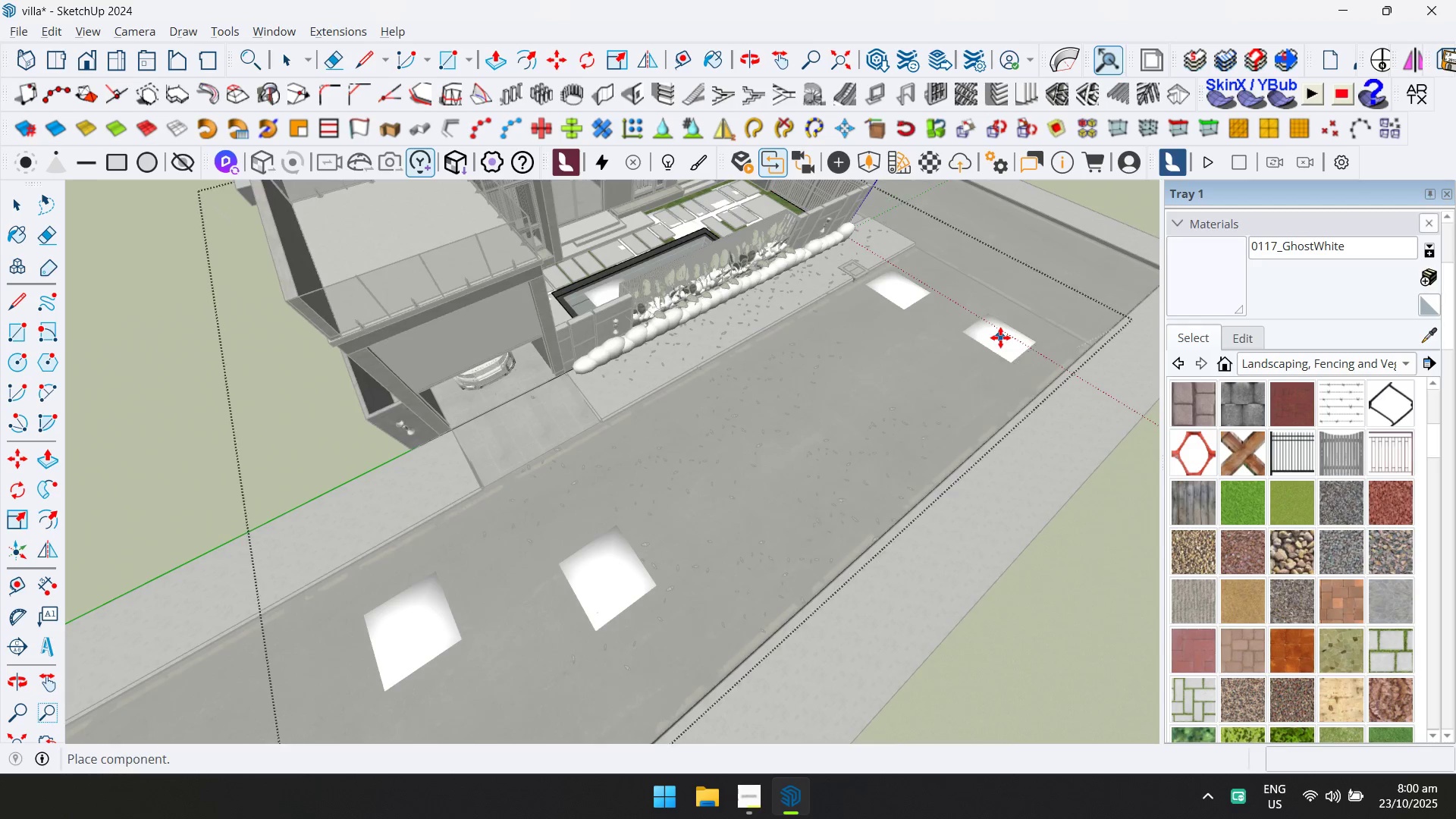 
scroll: coordinate [1003, 334], scroll_direction: down, amount: 1.0
 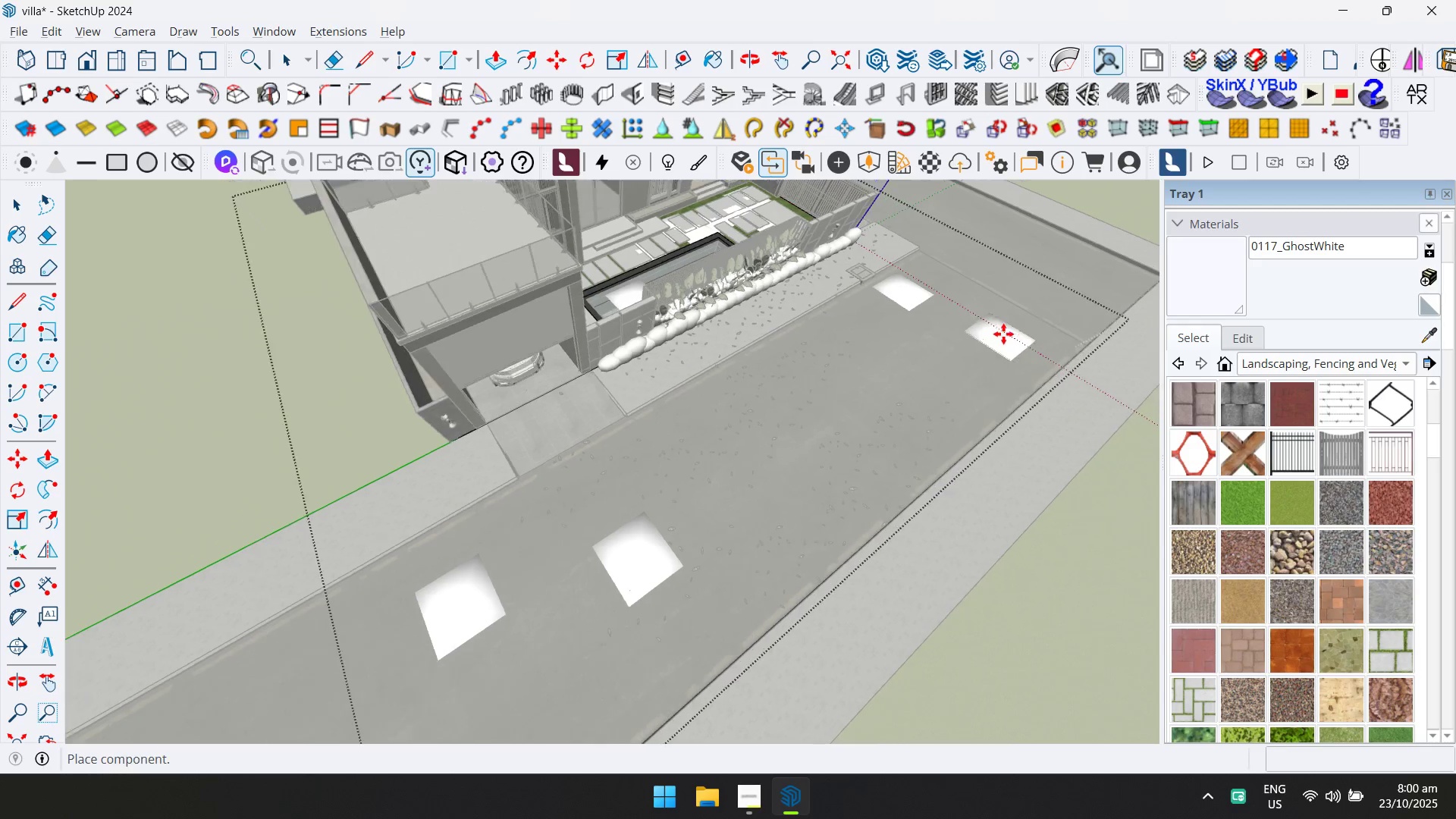 
key(Shift+ShiftLeft)
 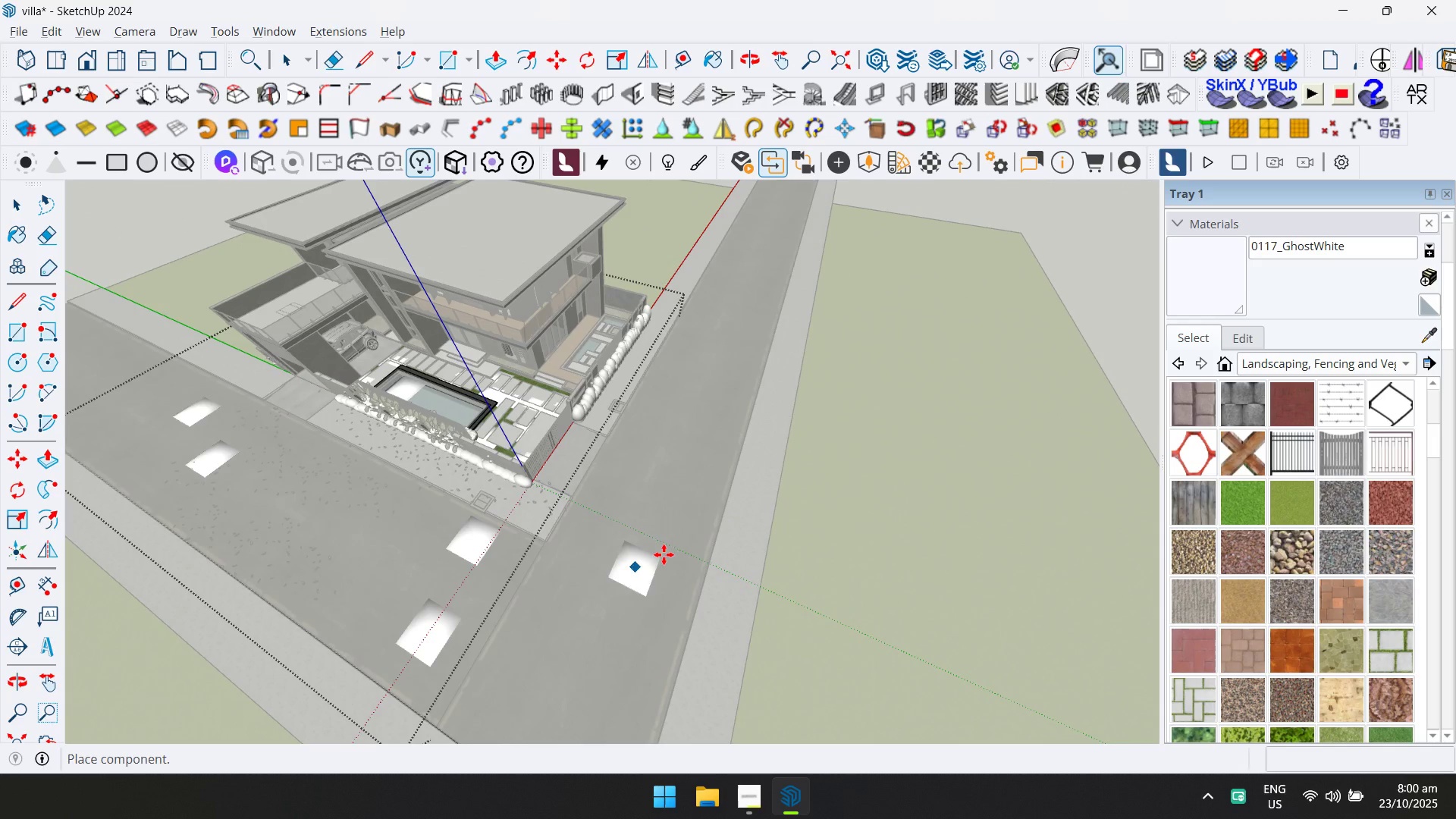 
left_click_drag(start_coordinate=[667, 465], to_coordinate=[661, 465])
 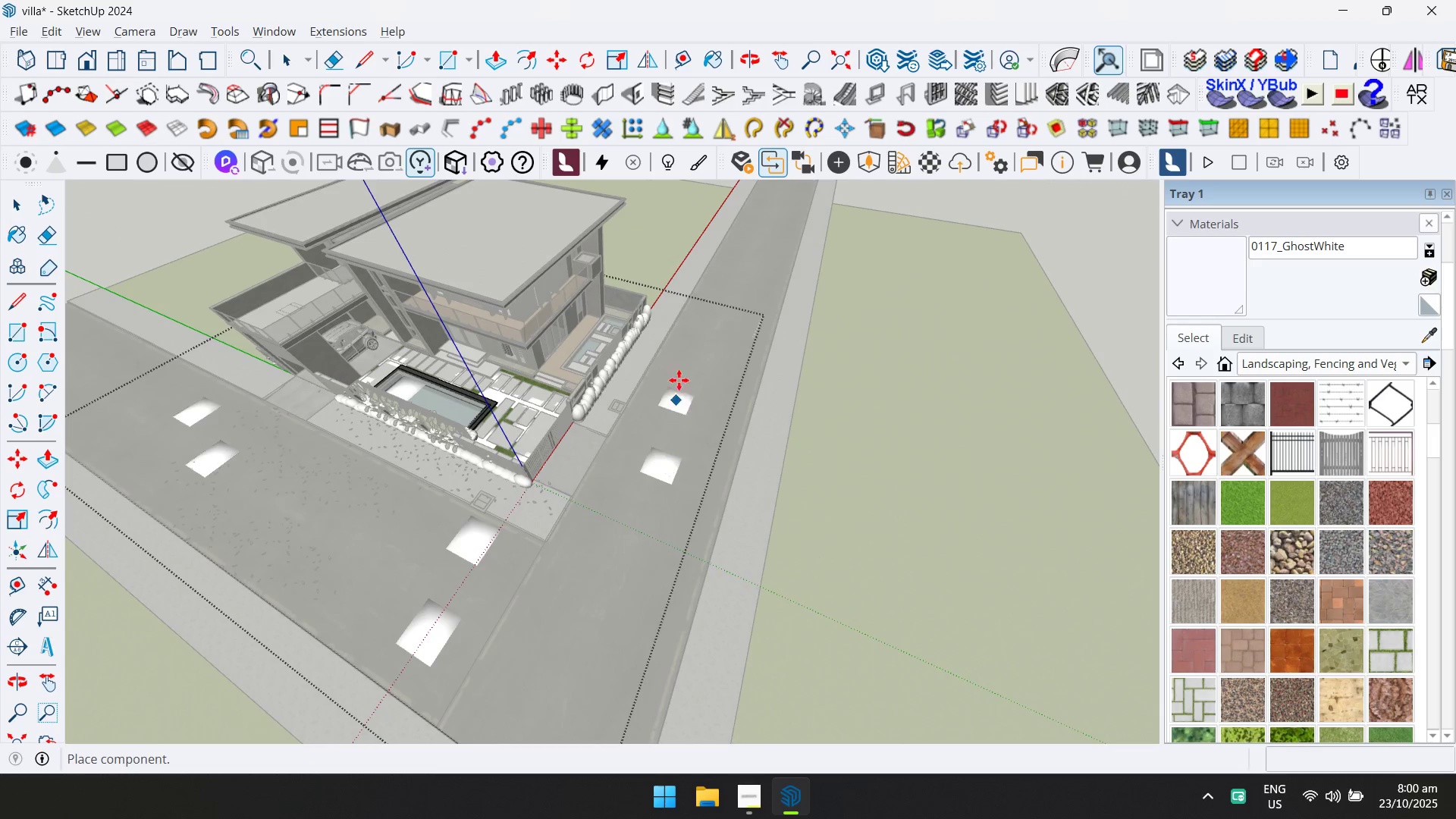 
left_click_drag(start_coordinate=[685, 348], to_coordinate=[690, 345])
 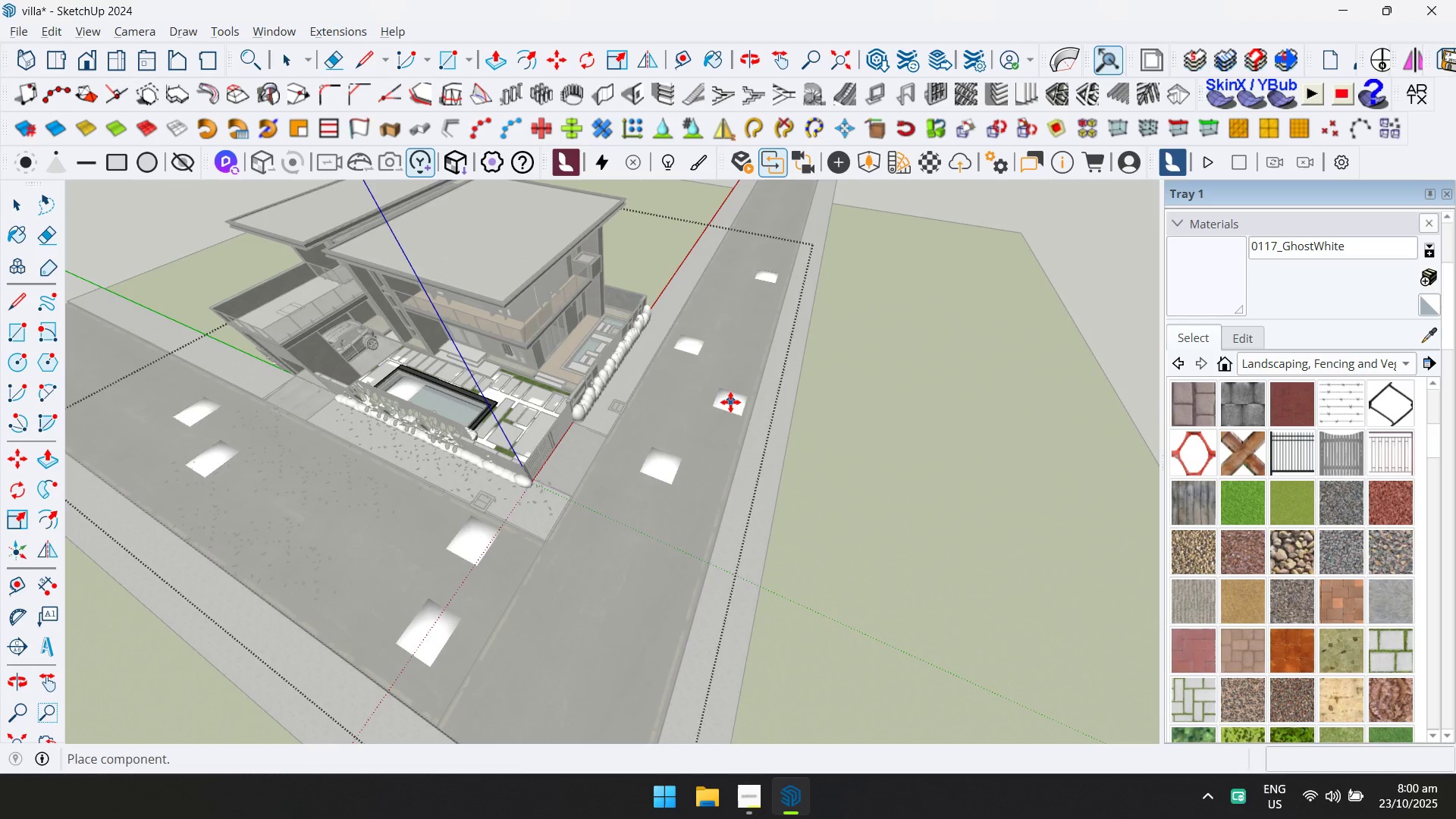 
triple_click([671, 407])
 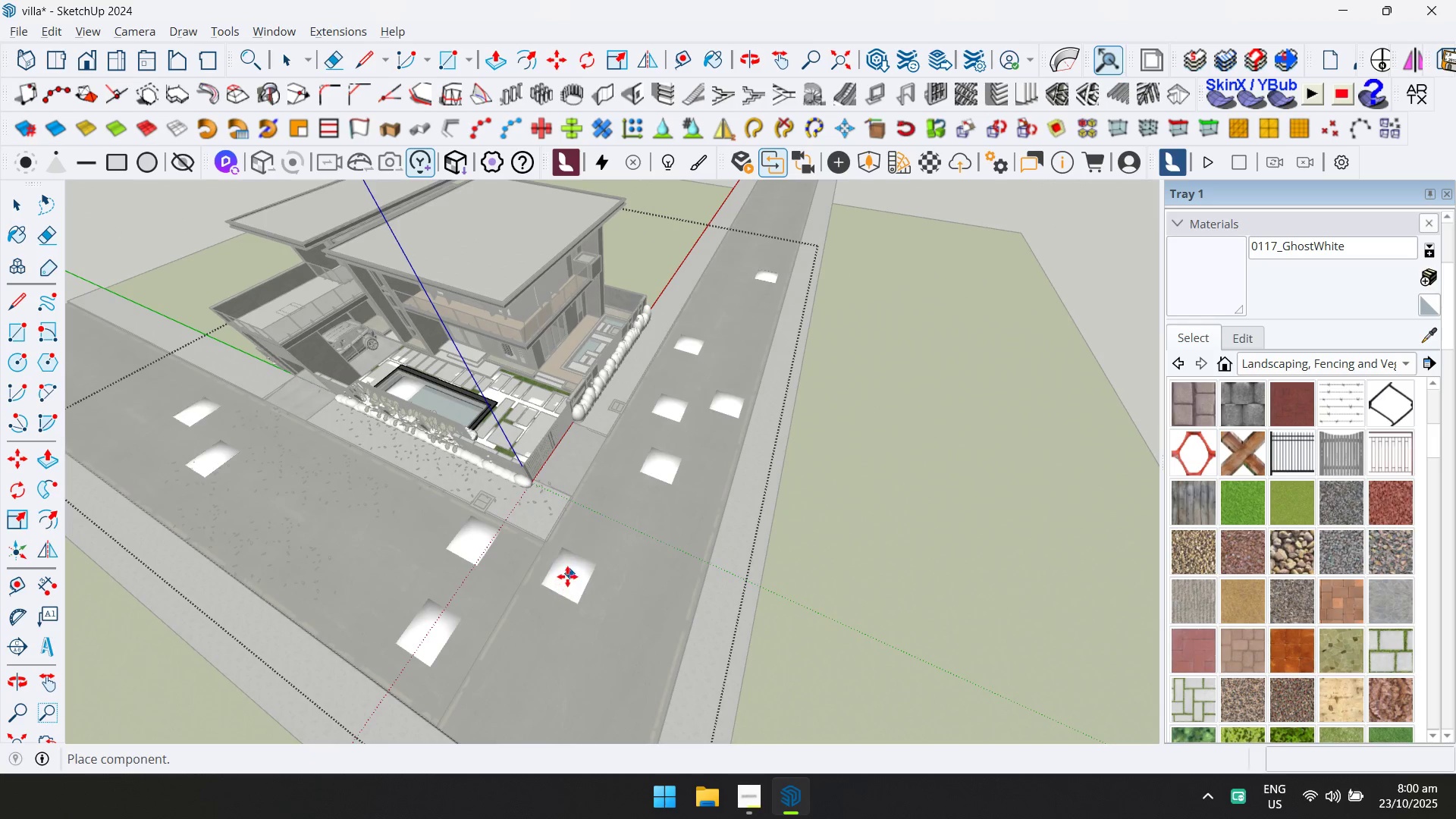 
key(Escape)
 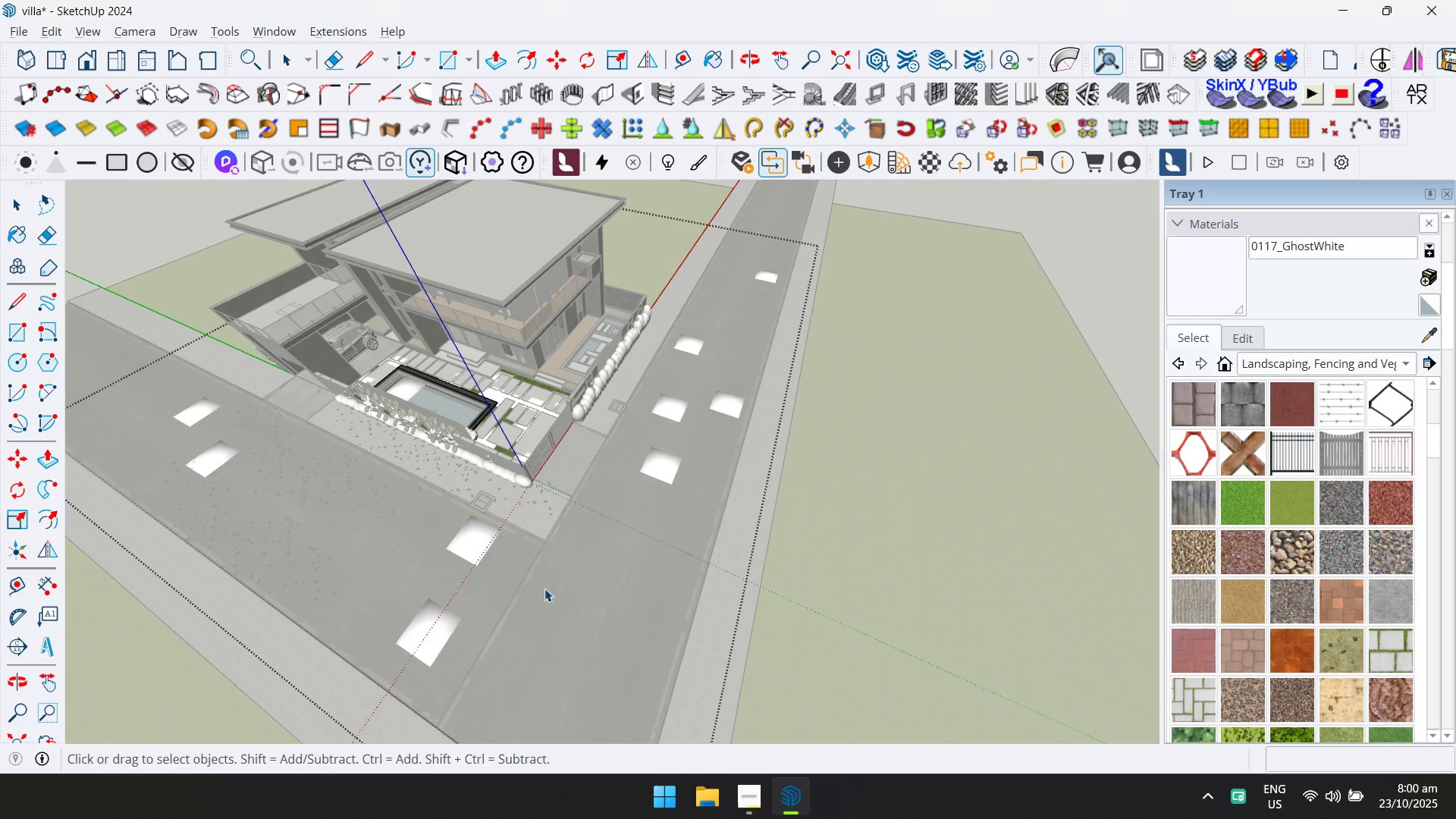 
key(Space)
 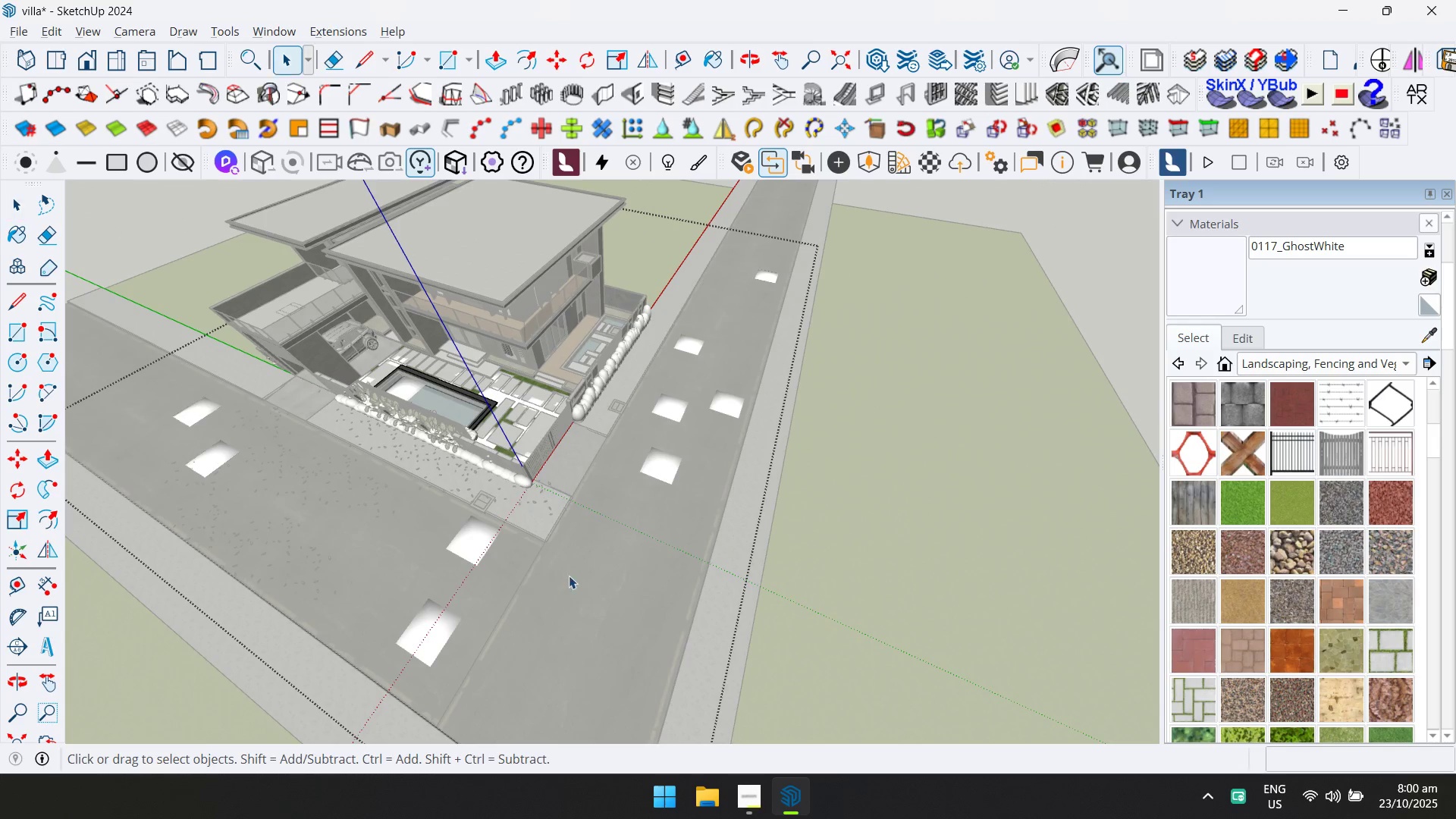 
key(Escape)
 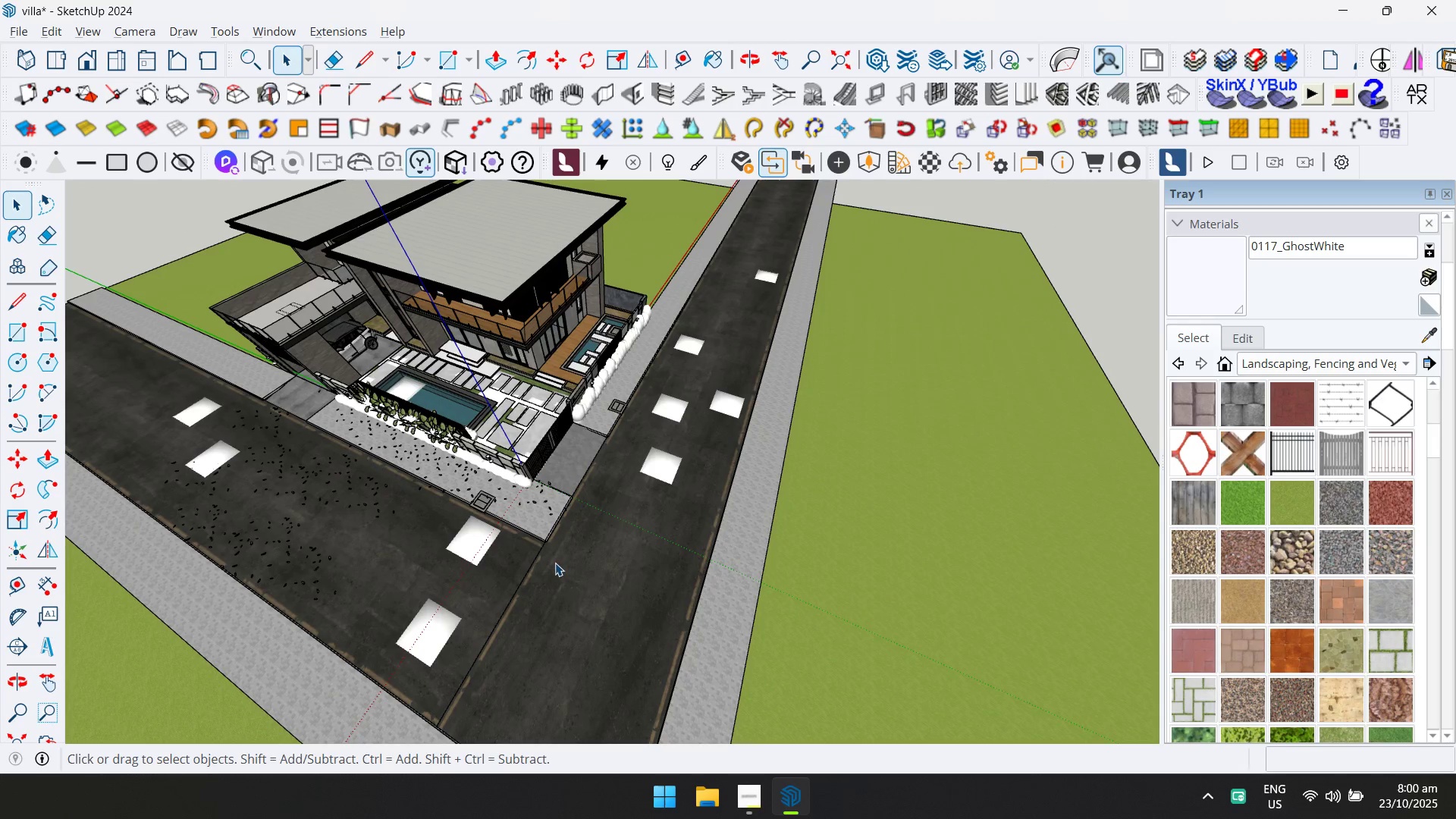 
key(Shift+ShiftLeft)
 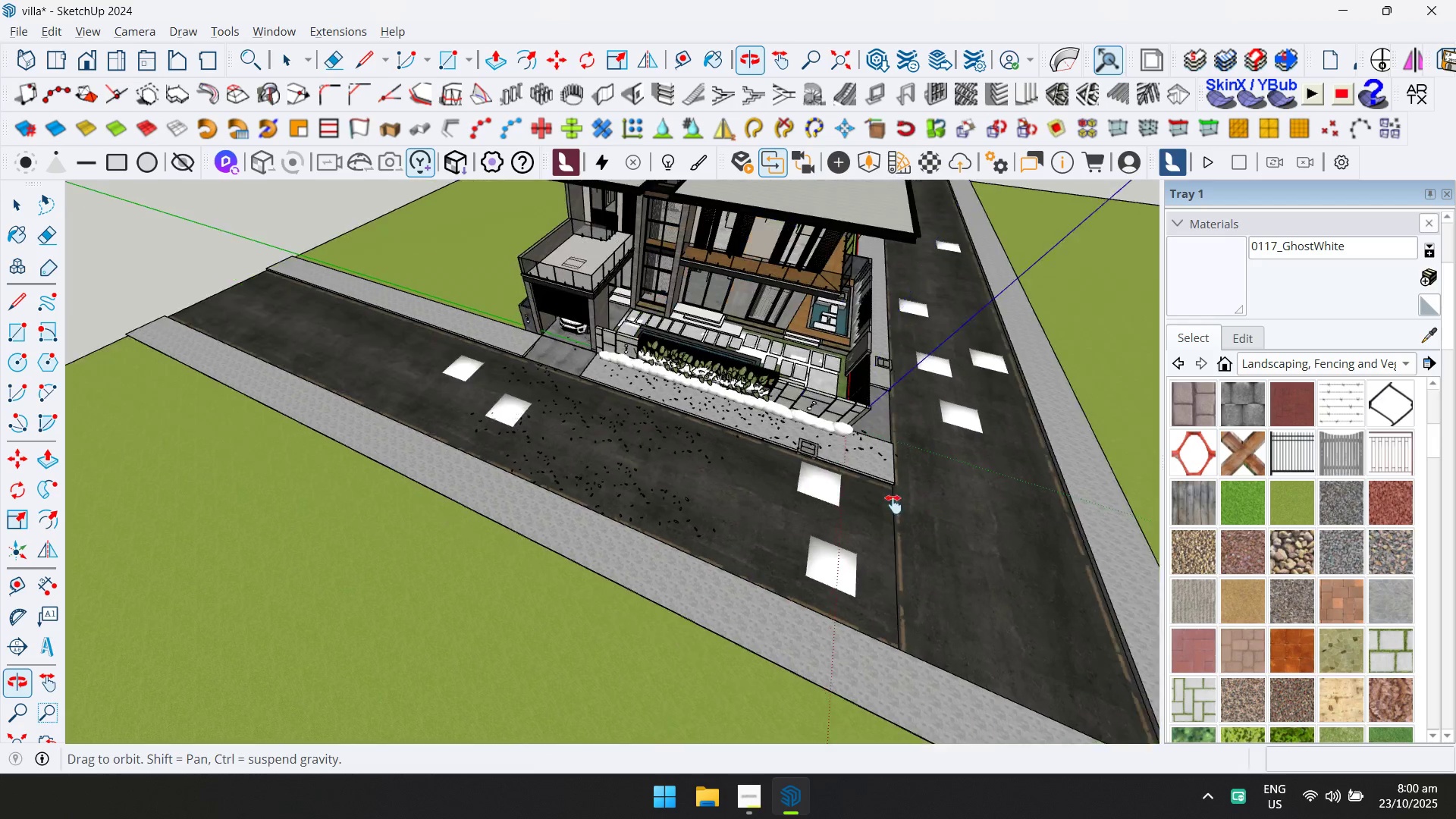 
scroll: coordinate [899, 504], scroll_direction: up, amount: 3.0
 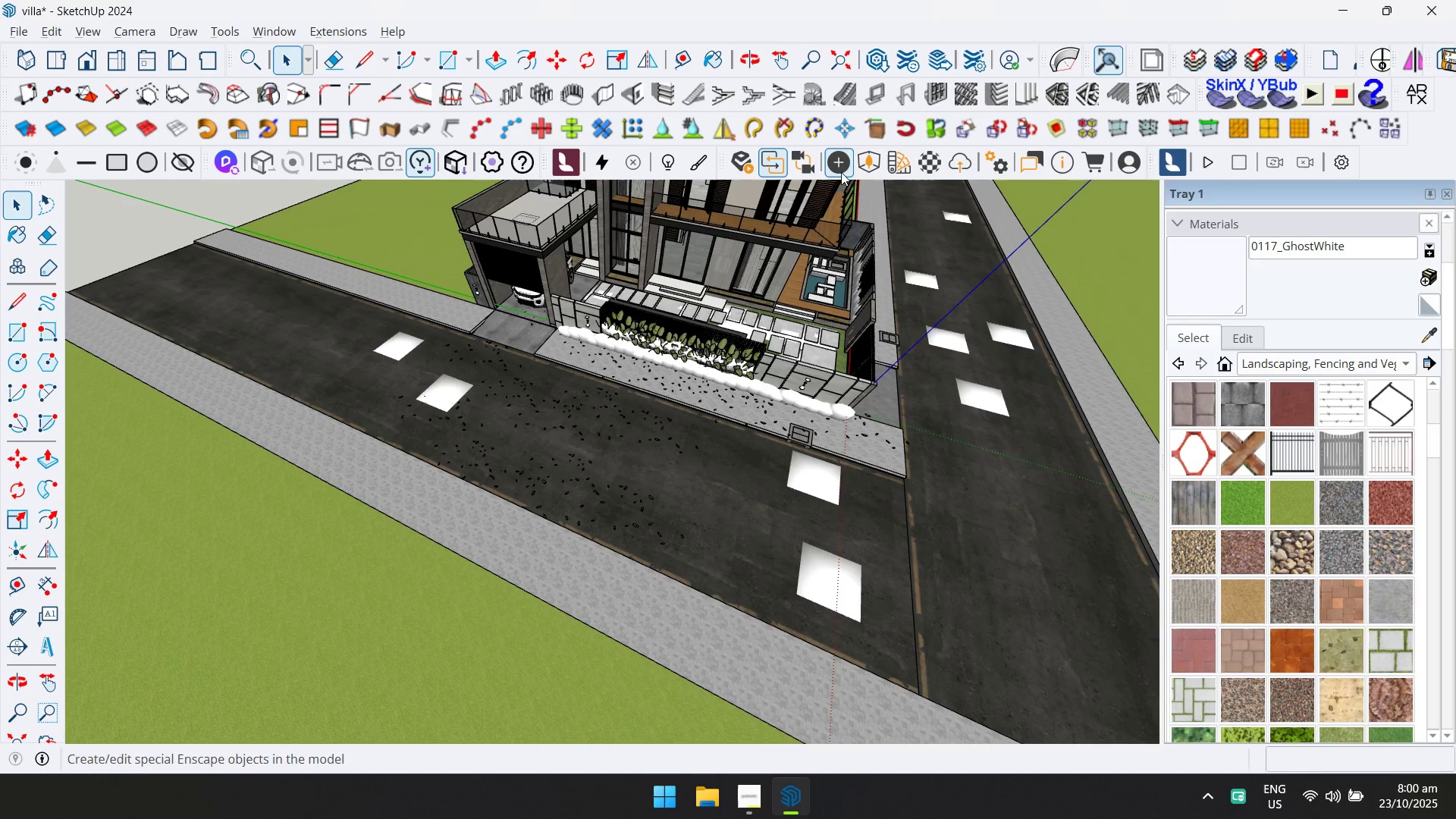 
left_click([871, 163])
 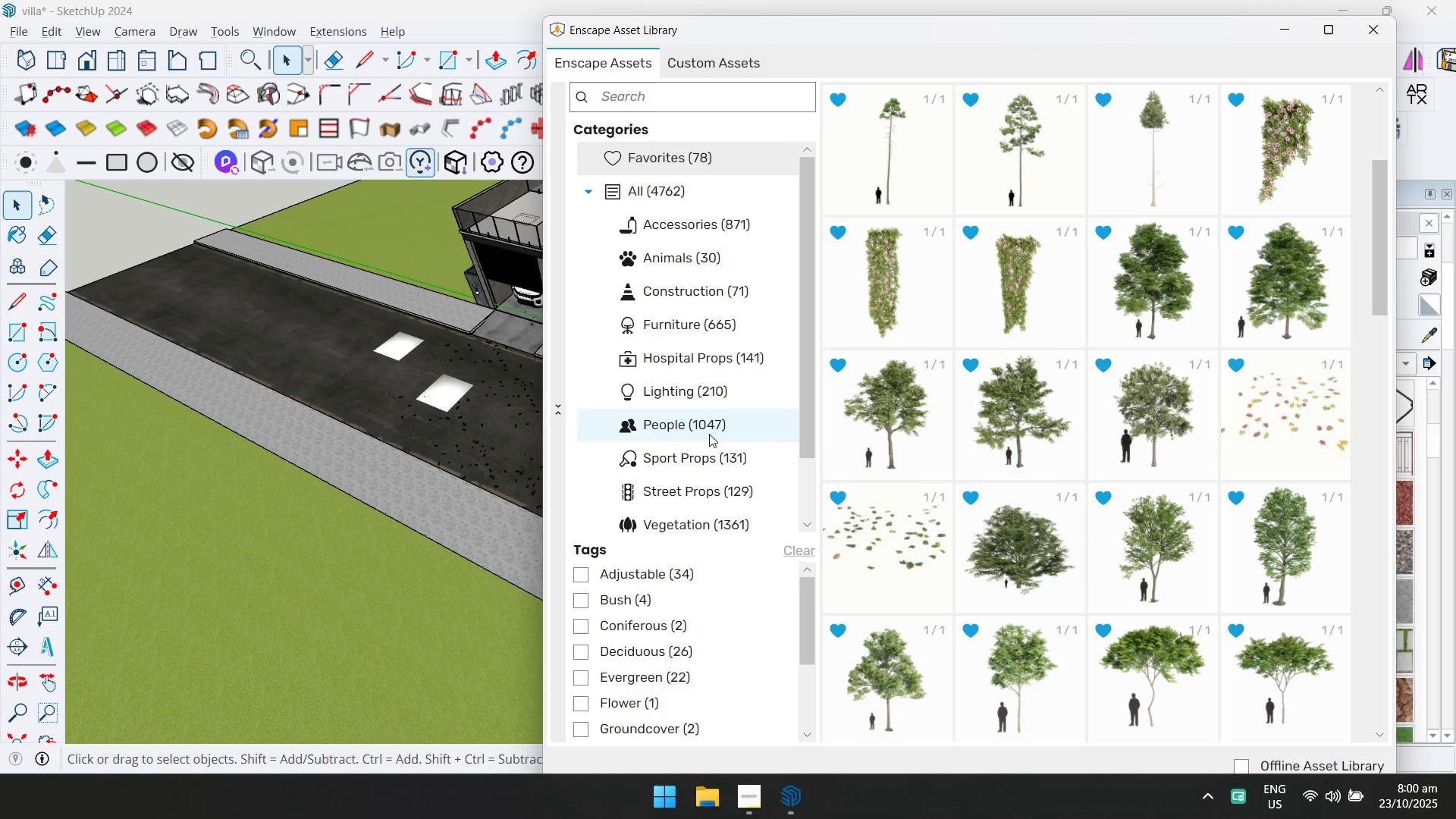 
scroll: coordinate [1084, 449], scroll_direction: down, amount: 18.0
 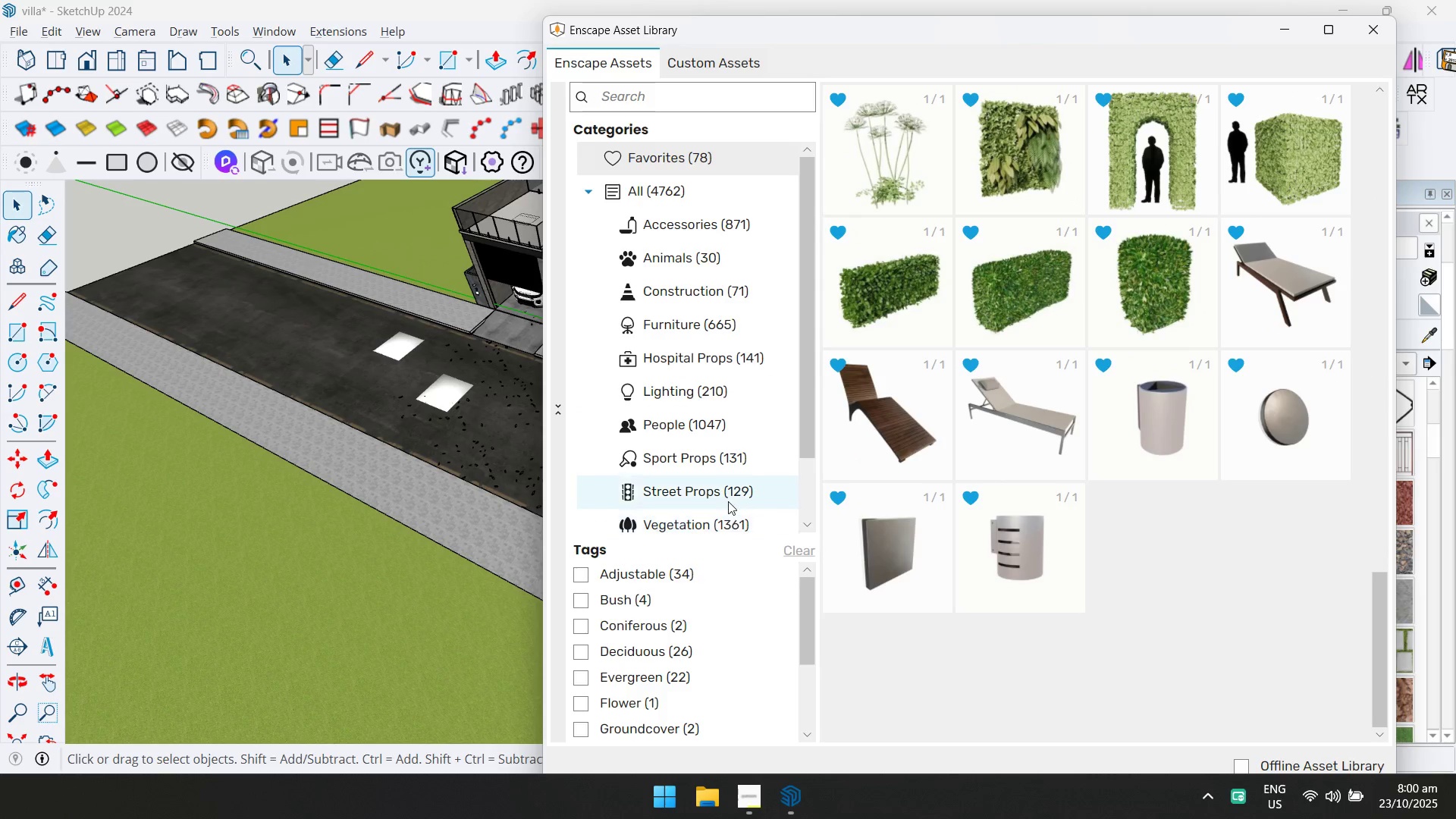 
left_click([727, 495])
 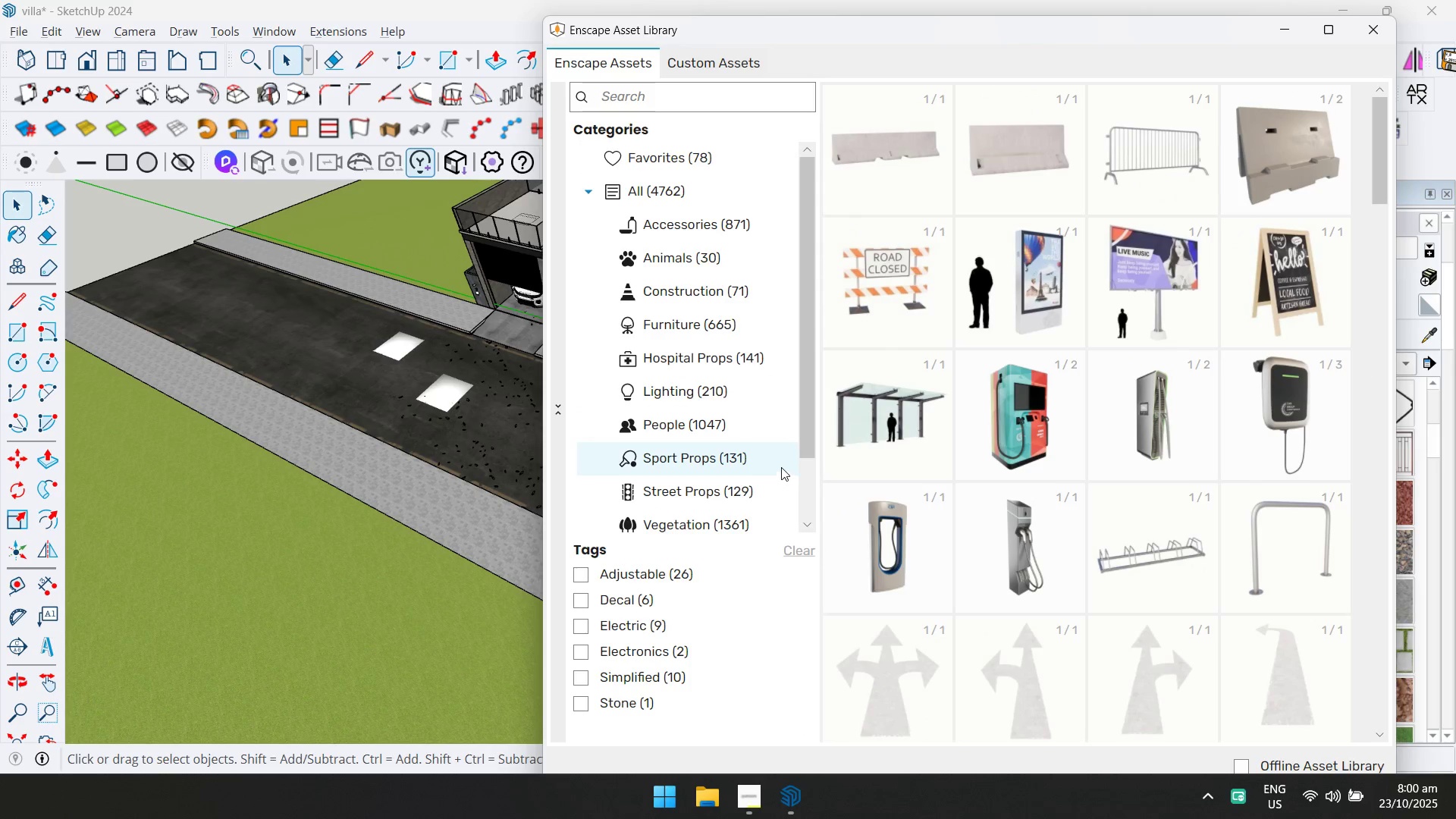 
scroll: coordinate [1138, 460], scroll_direction: down, amount: 12.0
 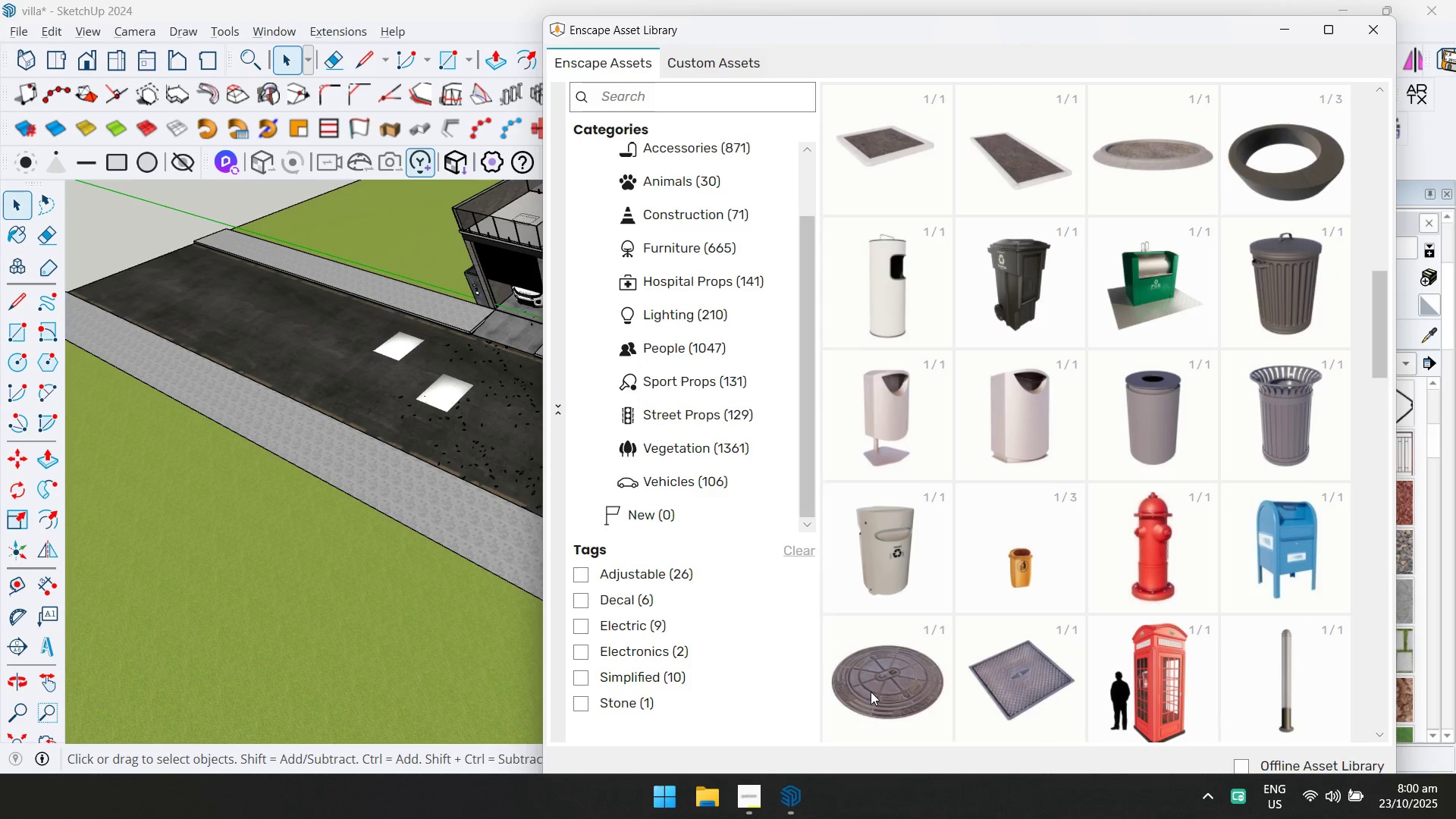 
left_click([870, 692])
 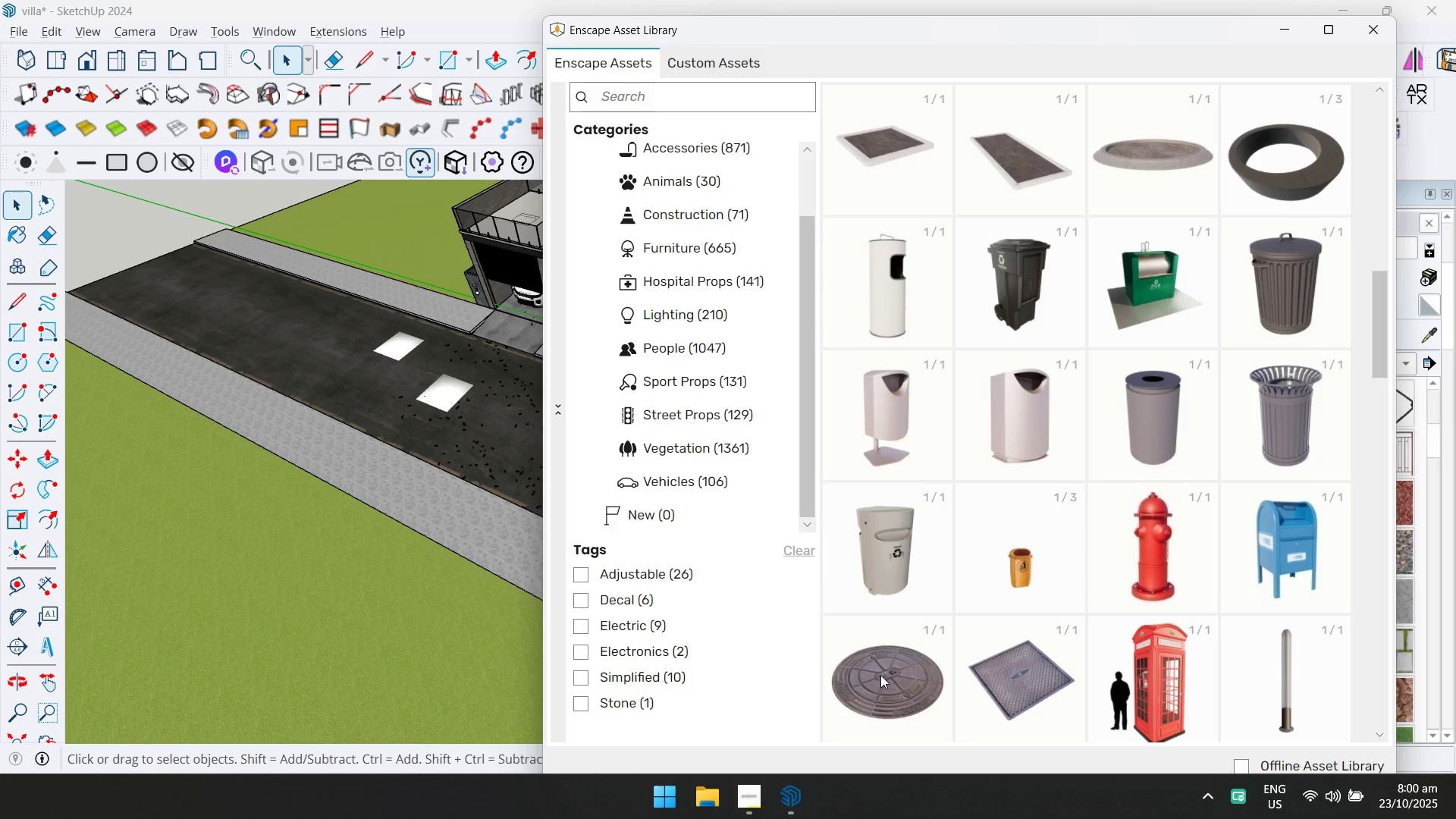 
scroll: coordinate [892, 660], scroll_direction: down, amount: 1.0
 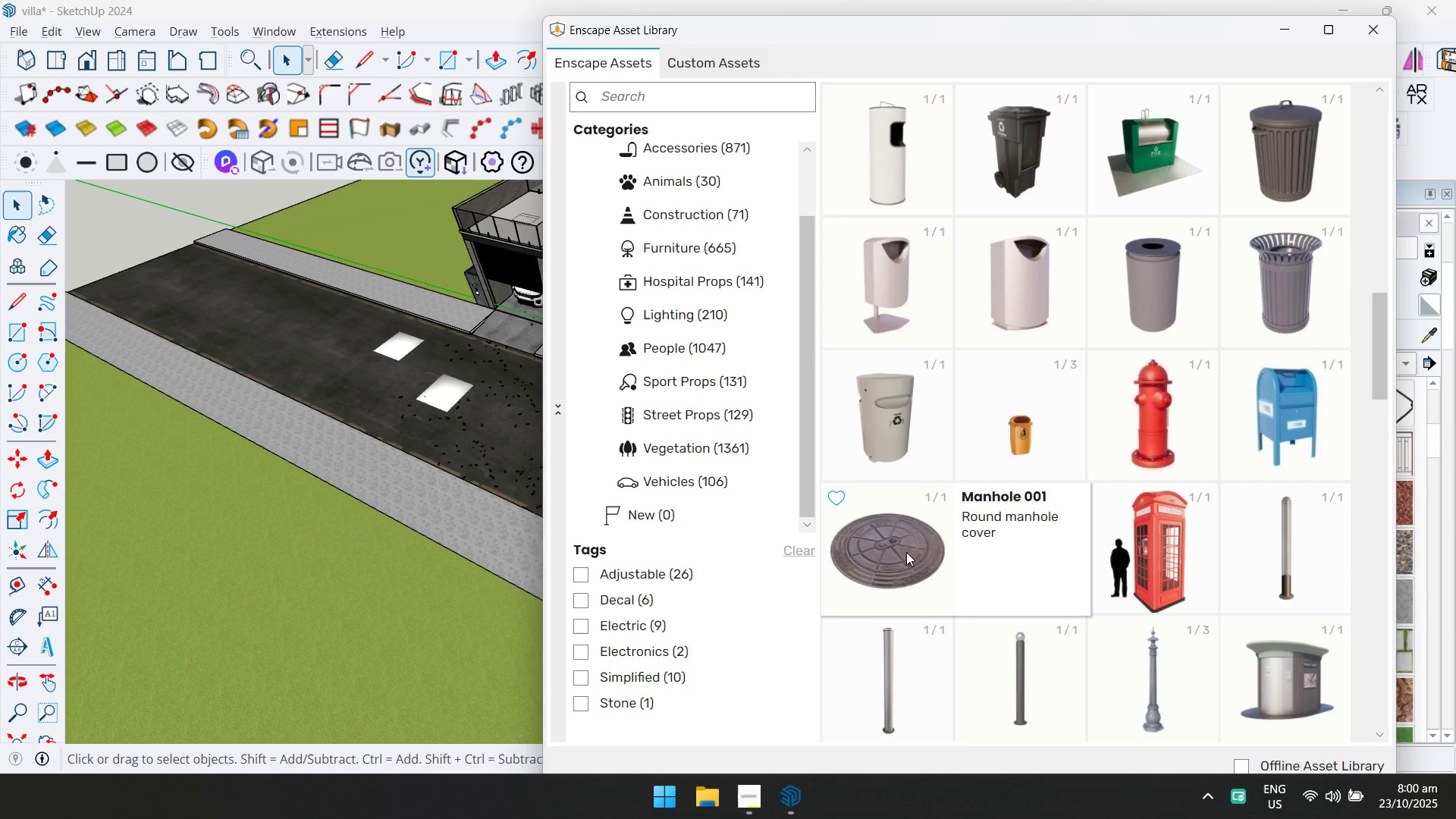 
double_click([906, 552])
 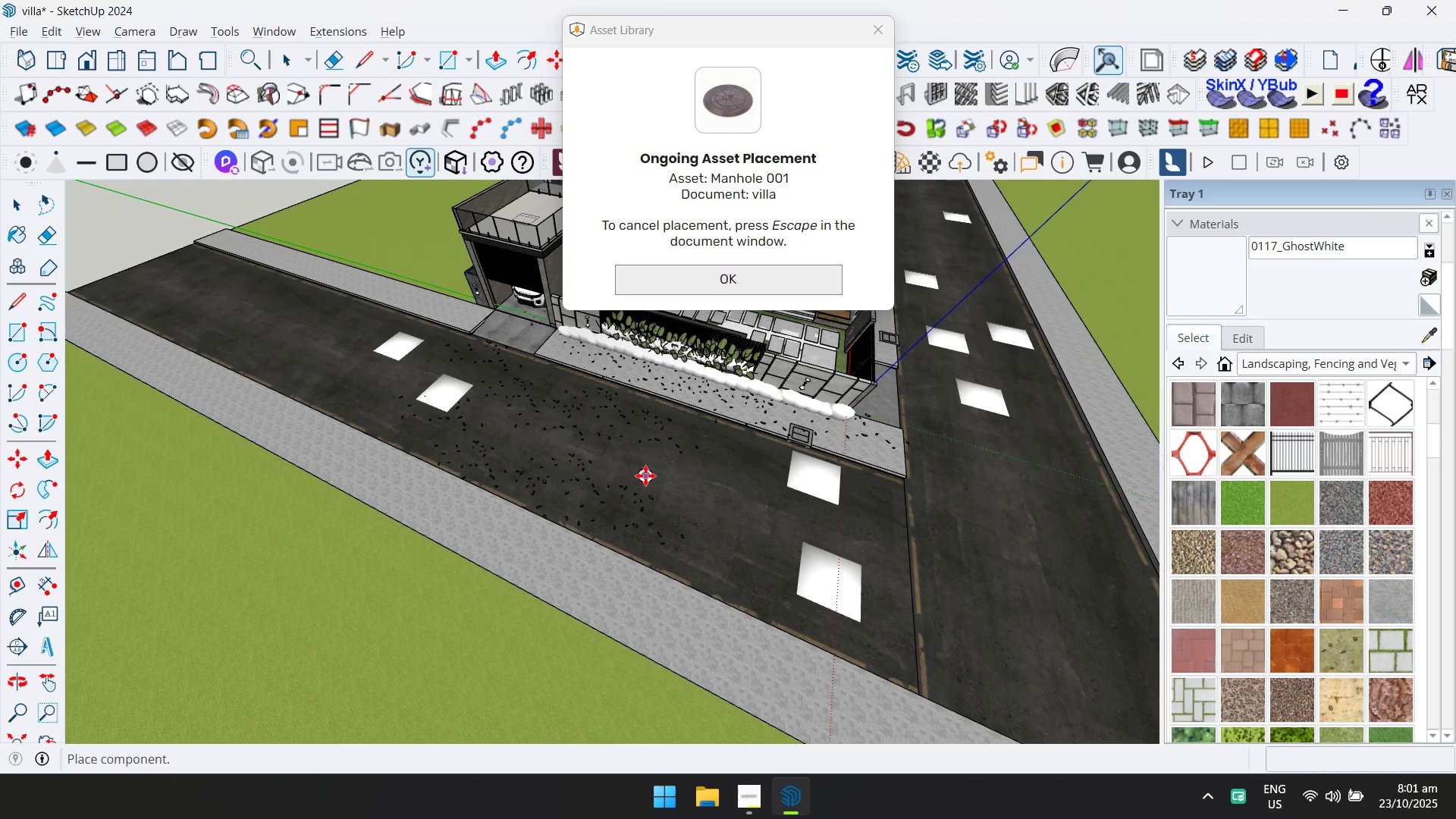 
left_click([645, 475])
 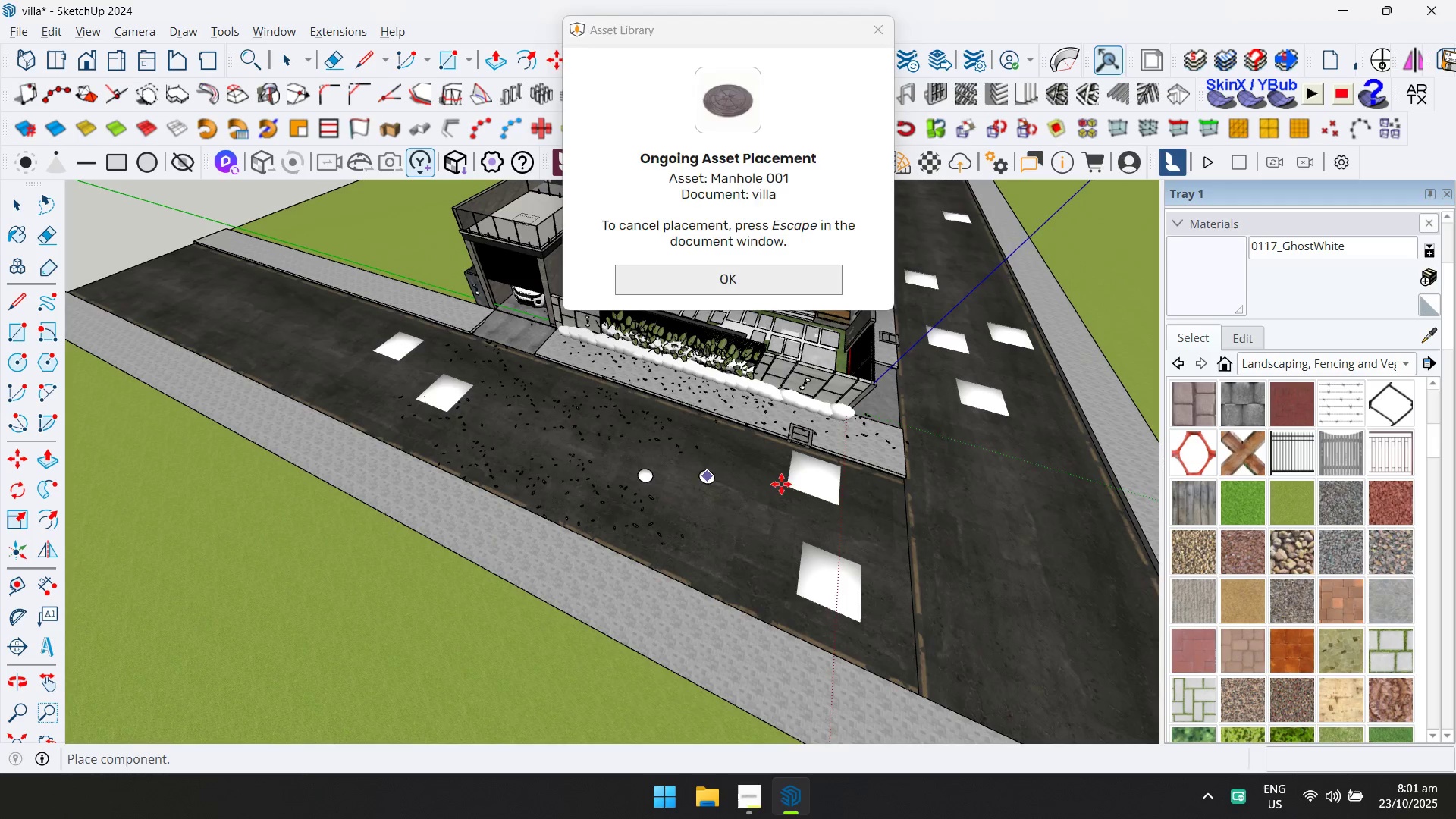 
scroll: coordinate [1002, 591], scroll_direction: down, amount: 10.0
 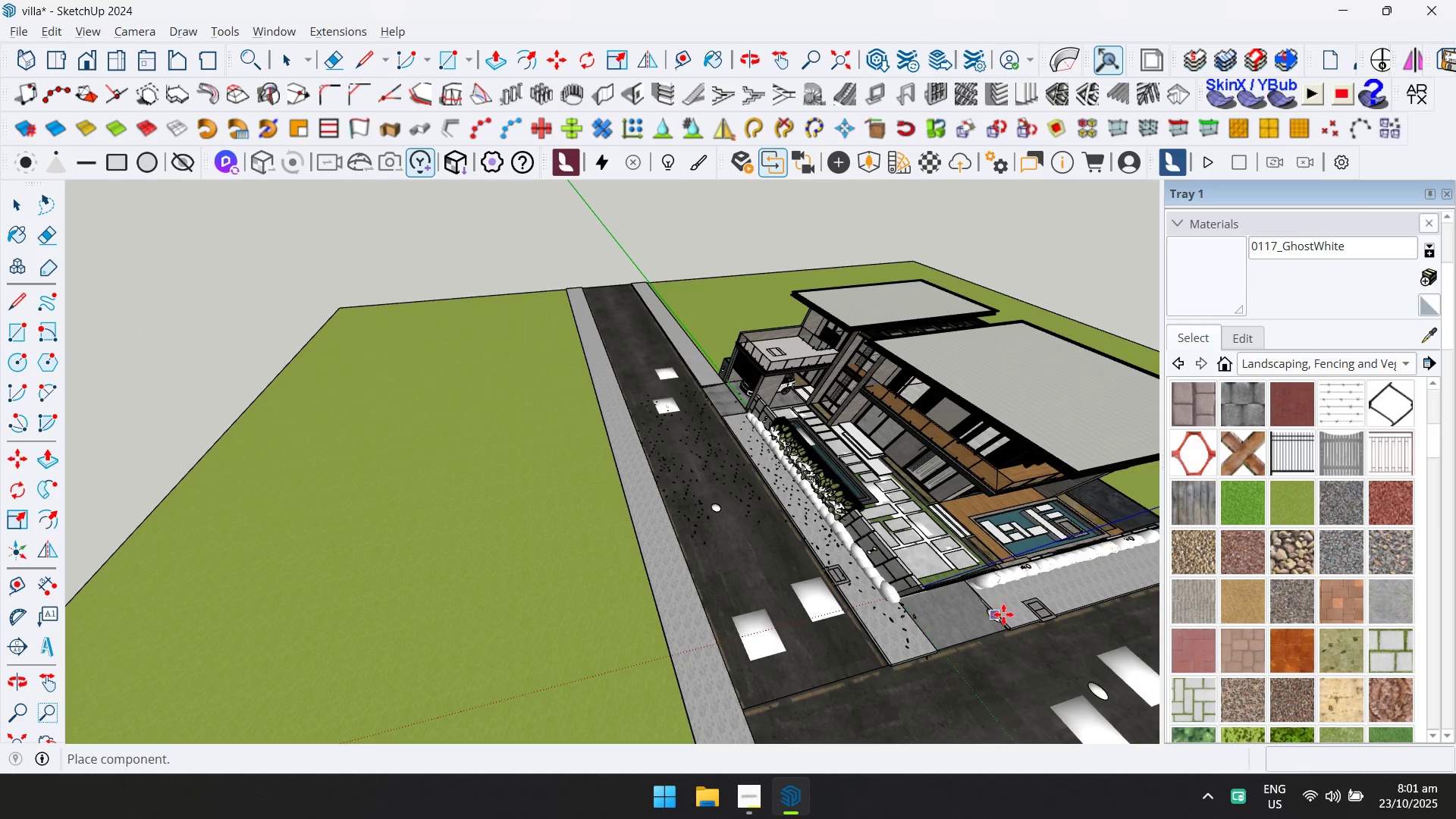 
key(Escape)
 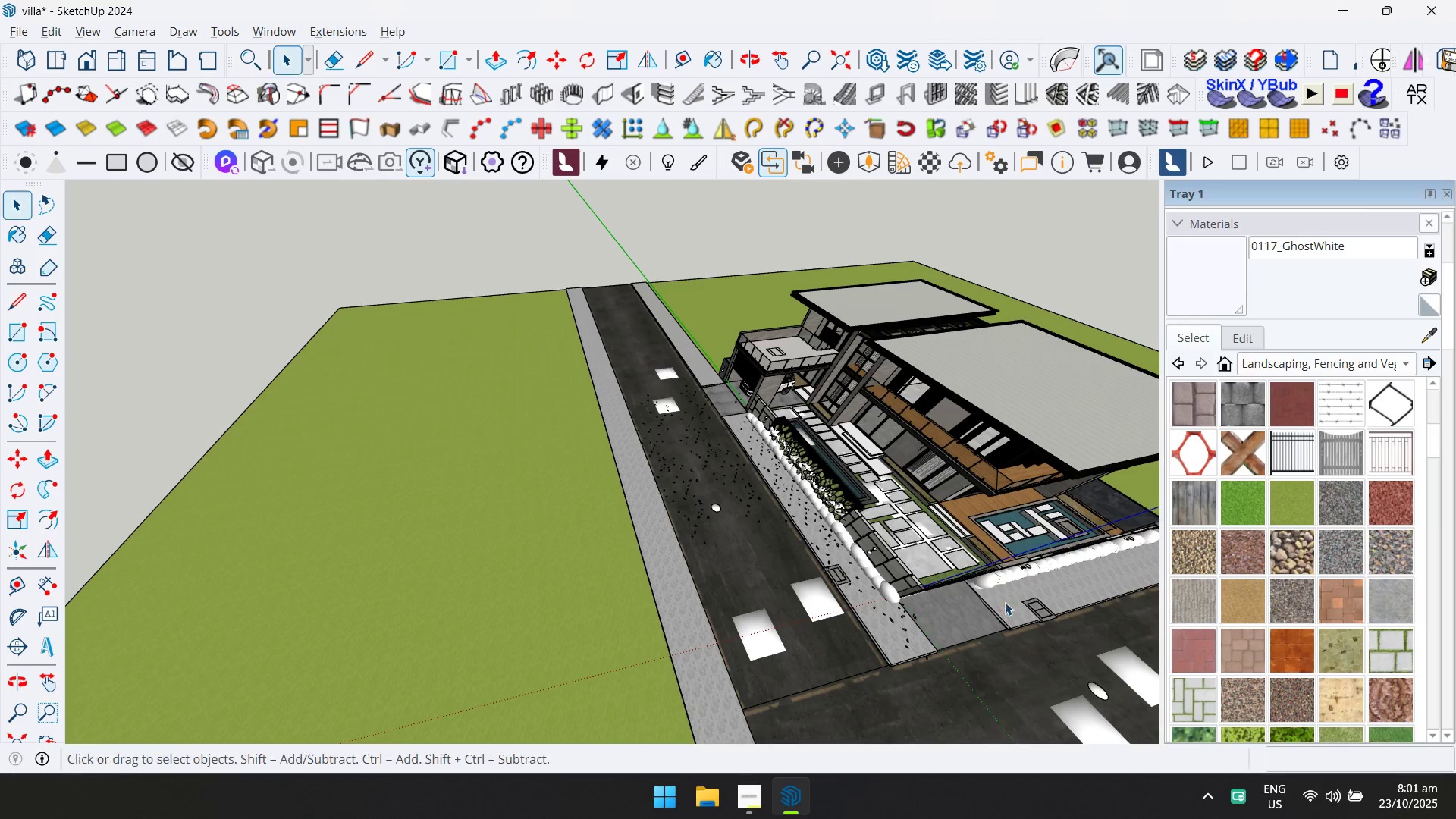 
scroll: coordinate [927, 580], scroll_direction: up, amount: 22.0
 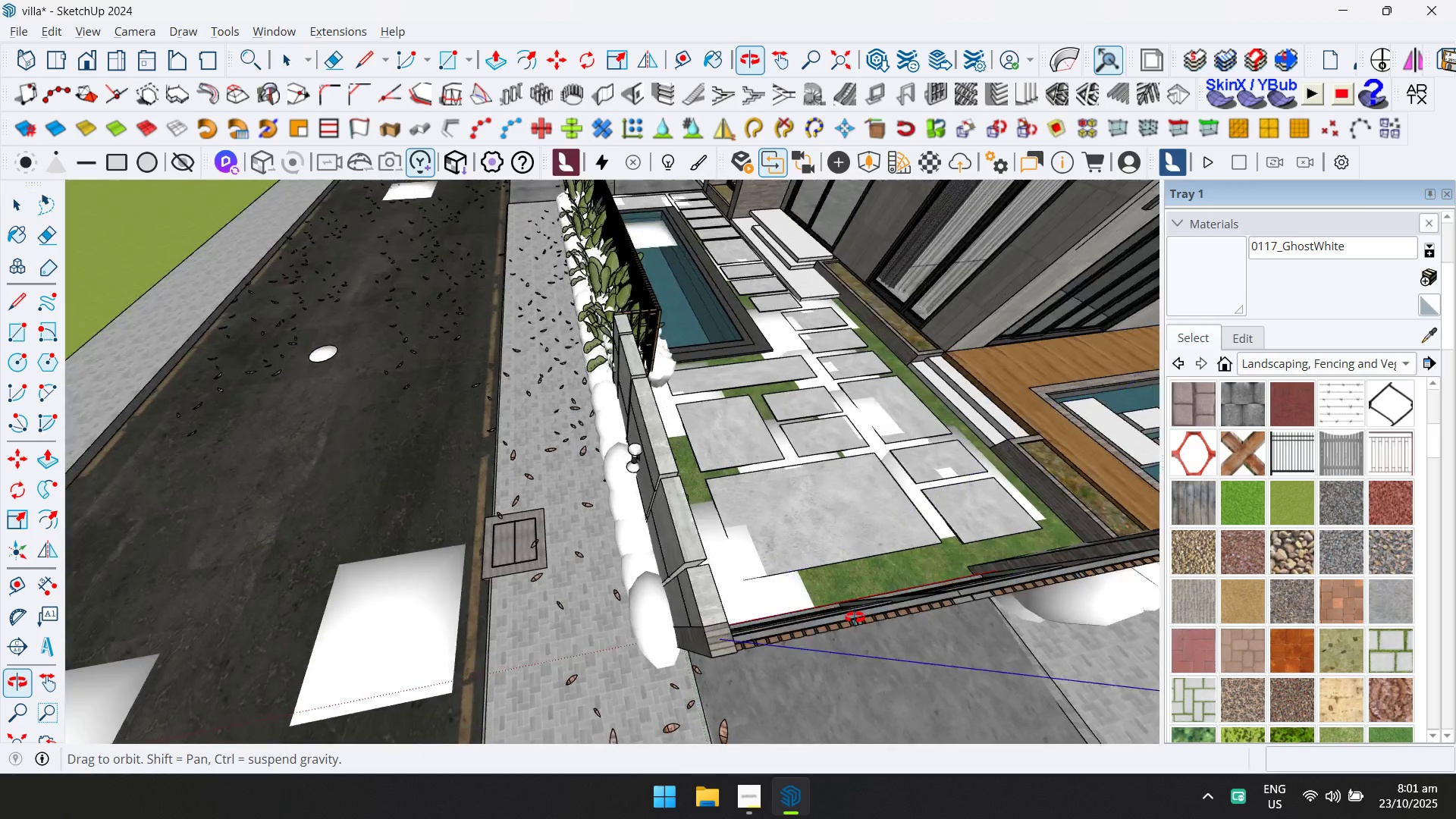 
key(Space)
 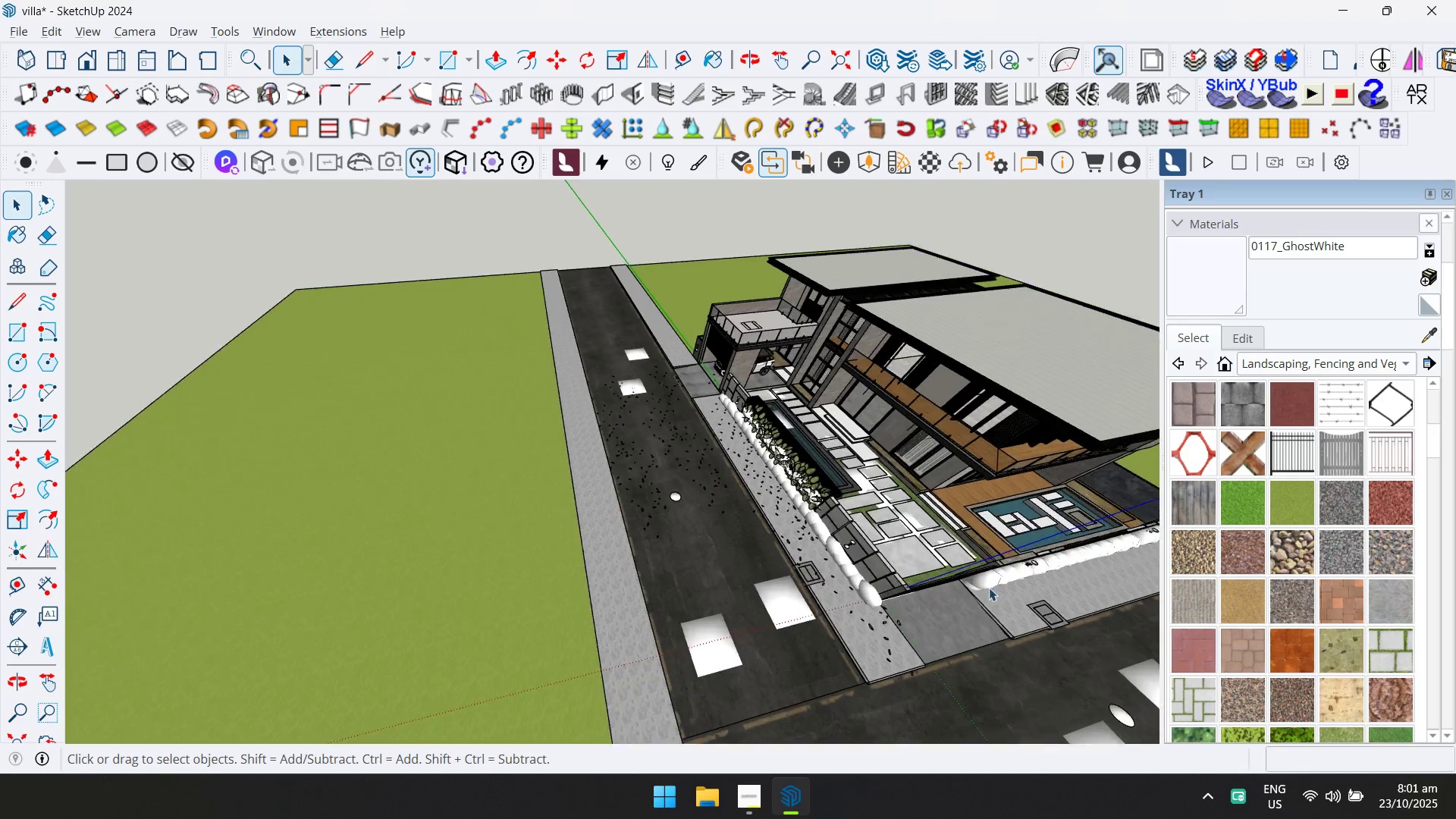 
key(Escape)
 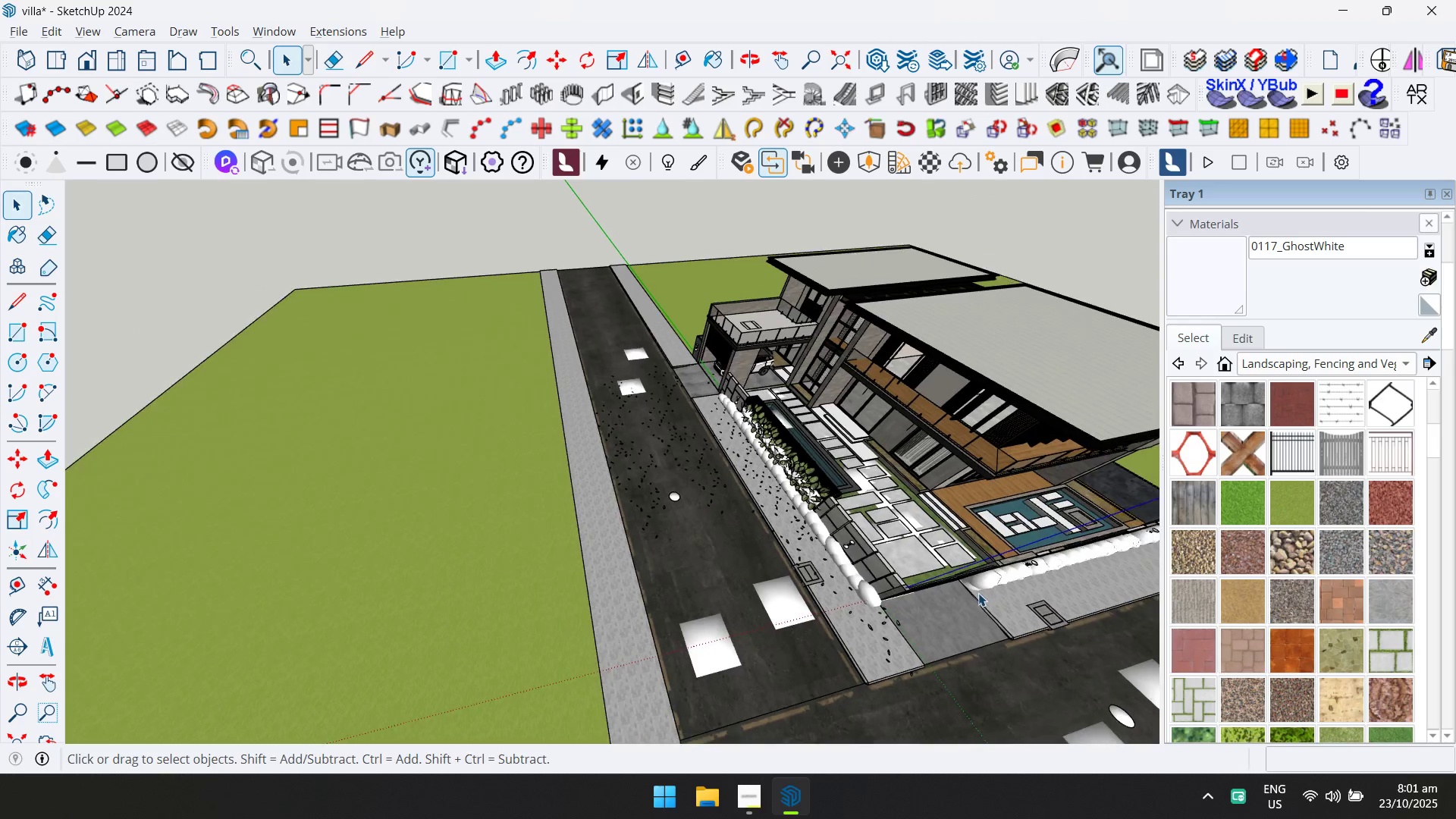 
key(Escape)
 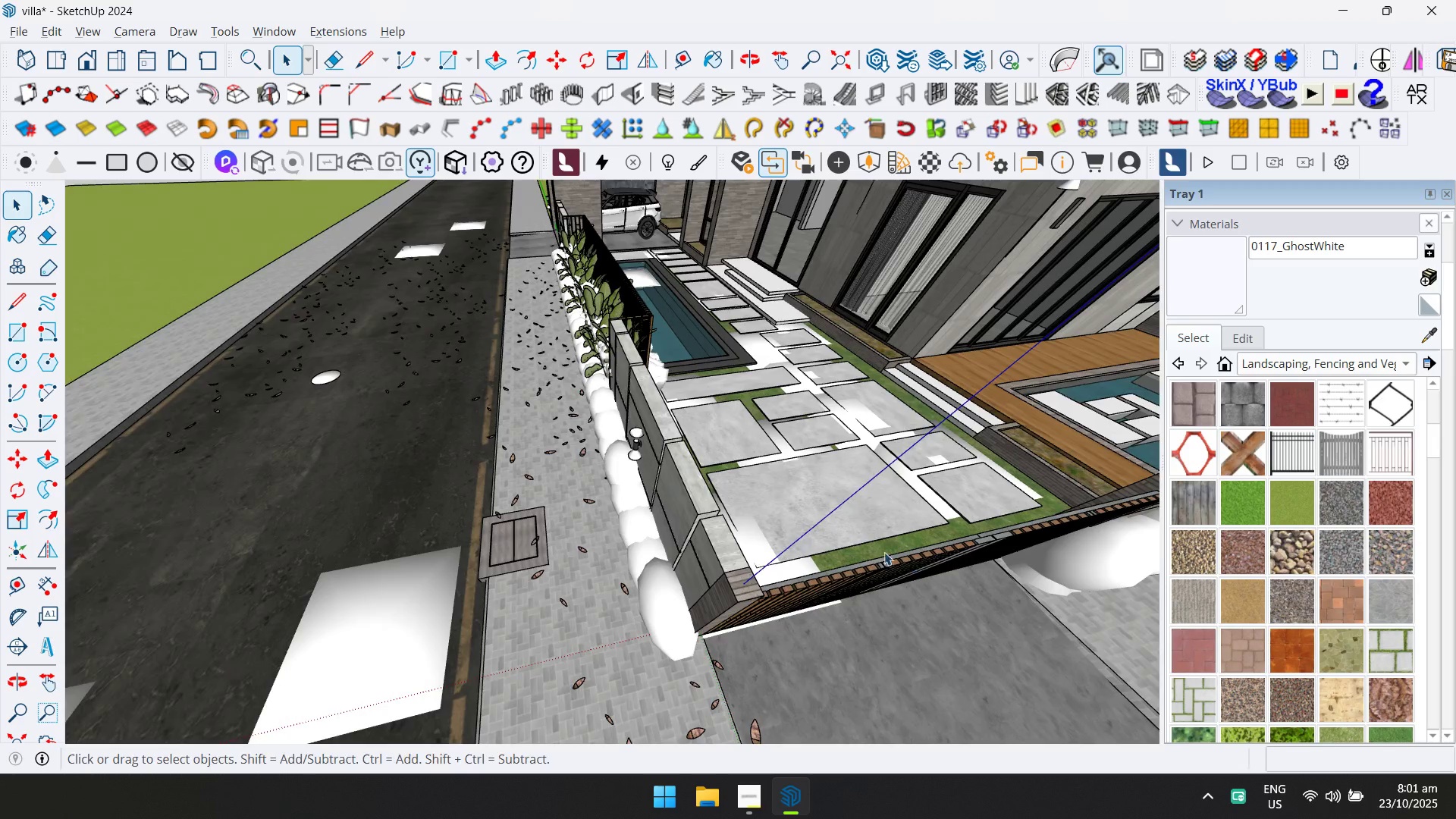 
key(Shift+ShiftLeft)
 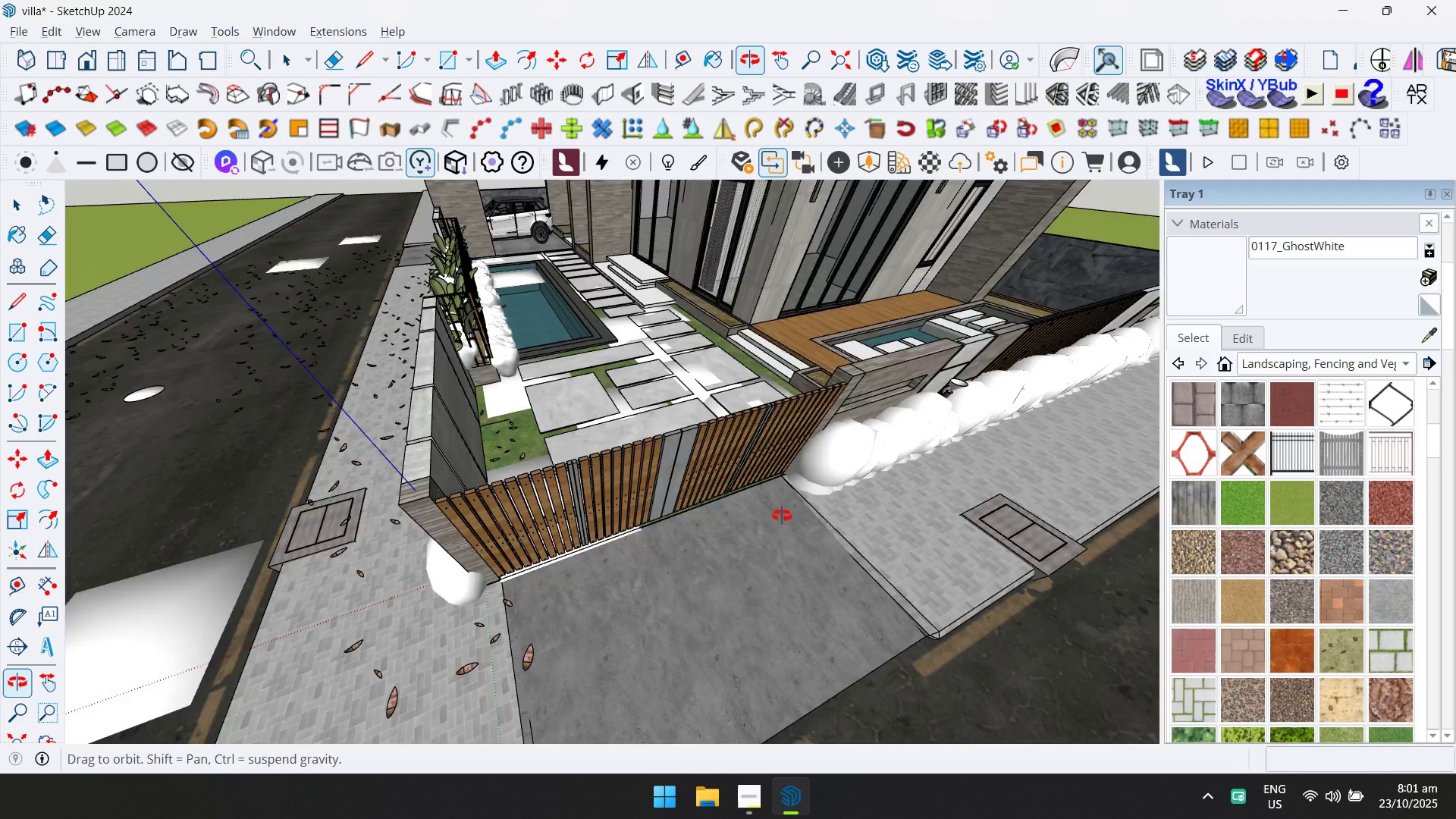 
hold_key(key=ShiftLeft, duration=0.42)
scroll: coordinate [781, 355], scroll_direction: up, amount: 1.0
 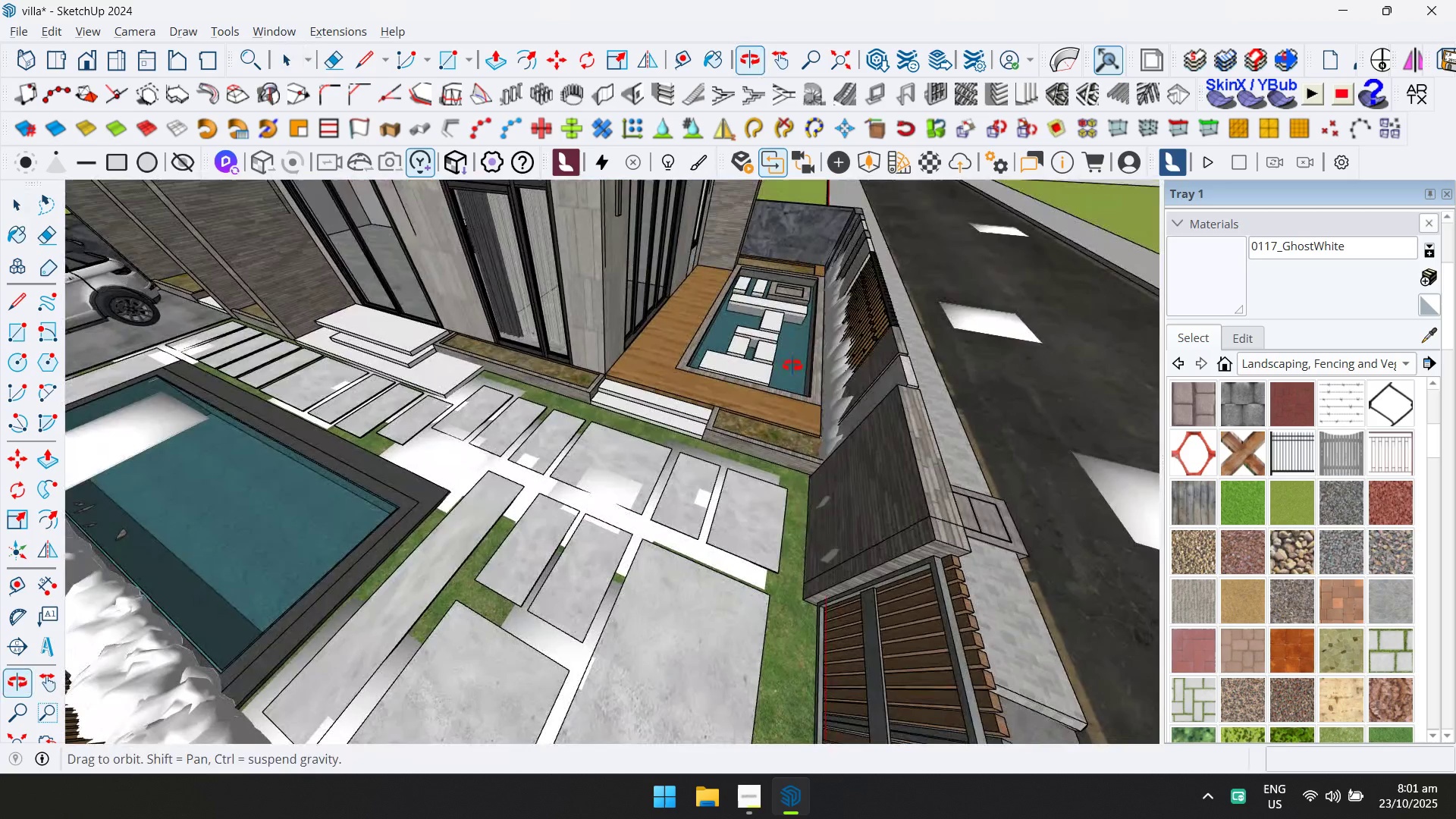 
scroll: coordinate [764, 421], scroll_direction: down, amount: 8.0
 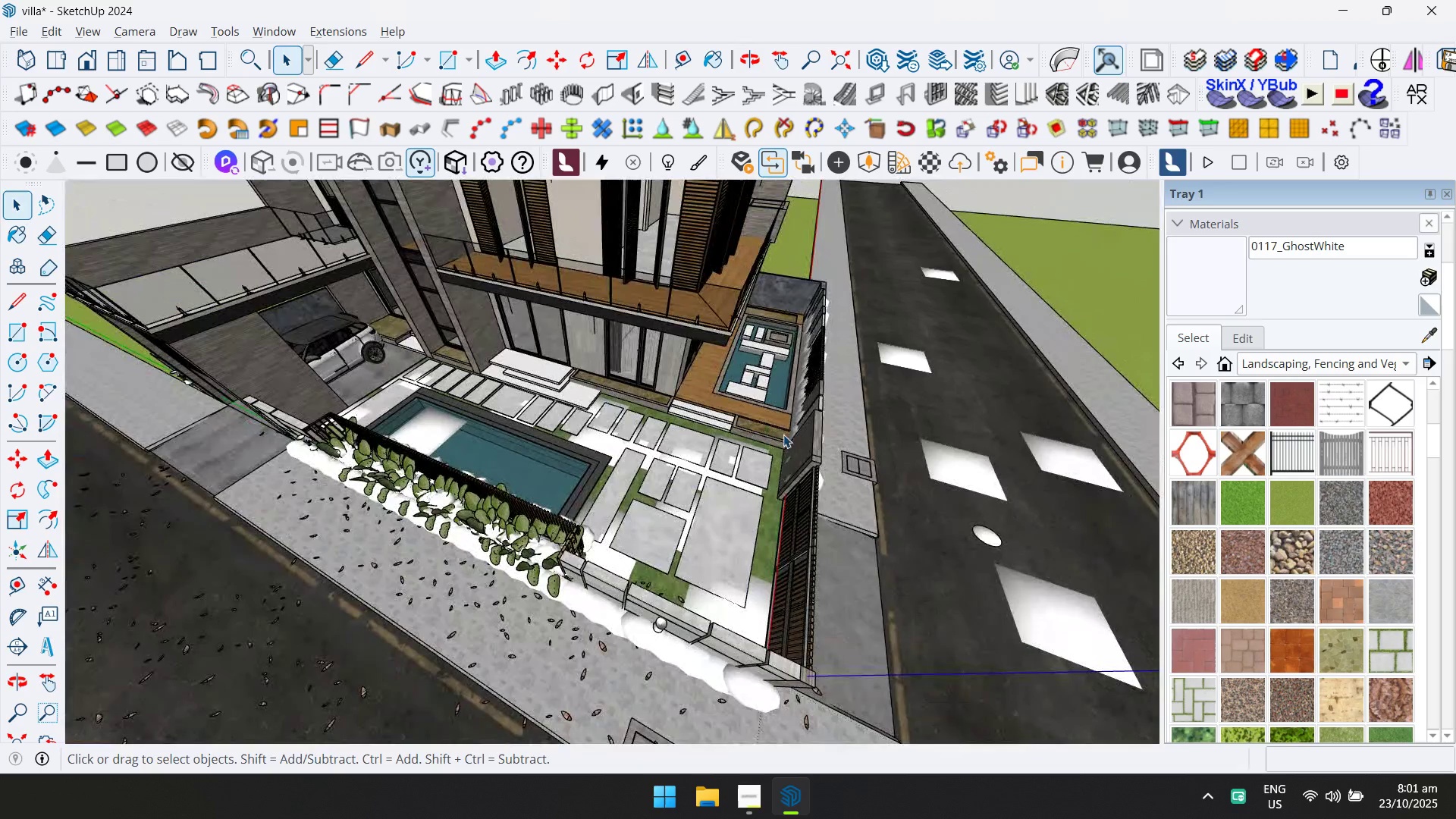 
hold_key(key=ShiftLeft, duration=0.43)
 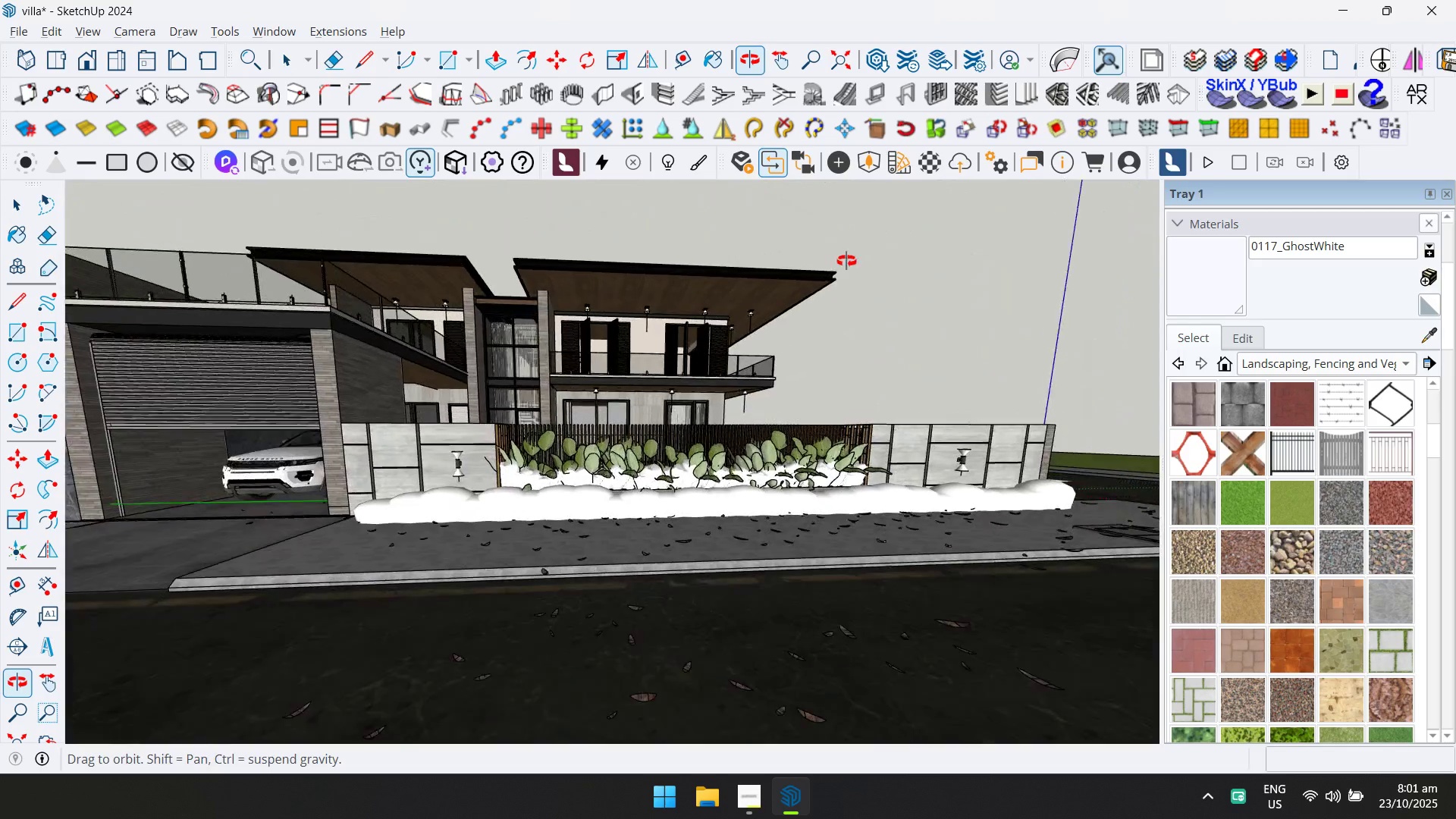 
scroll: coordinate [487, 475], scroll_direction: up, amount: 6.0
 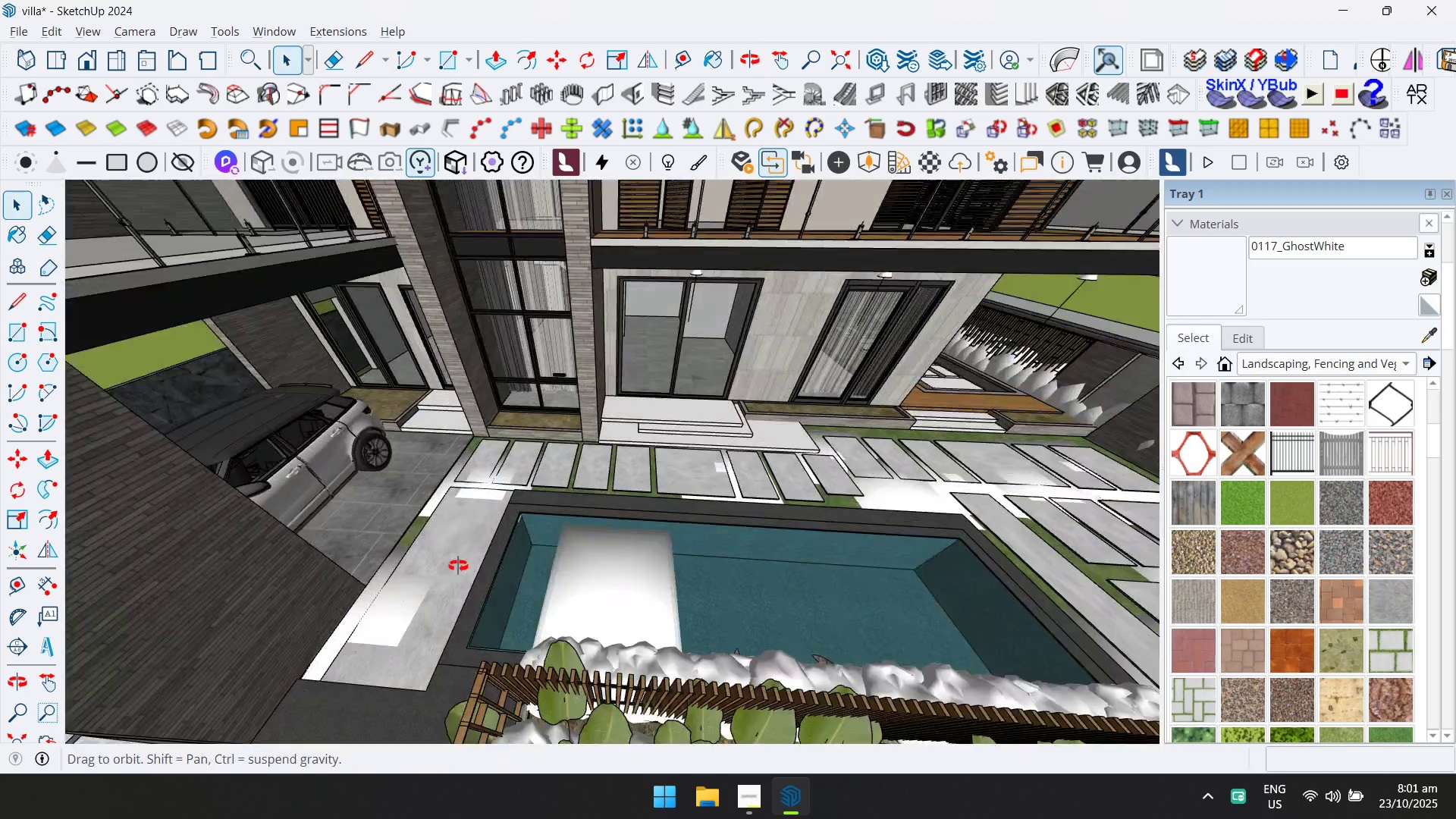 
hold_key(key=ShiftLeft, duration=0.37)
 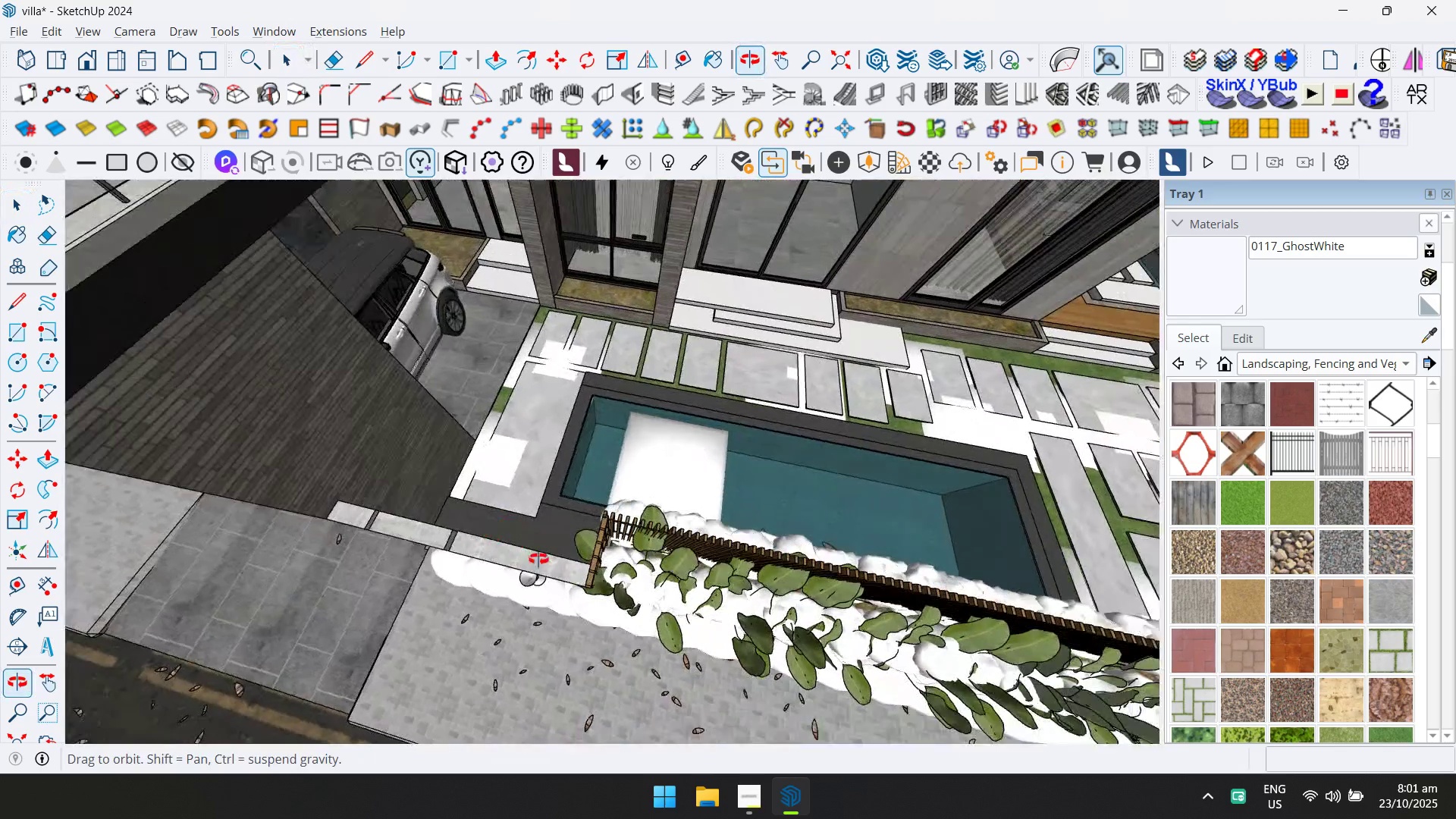 
hold_key(key=ShiftLeft, duration=0.45)
 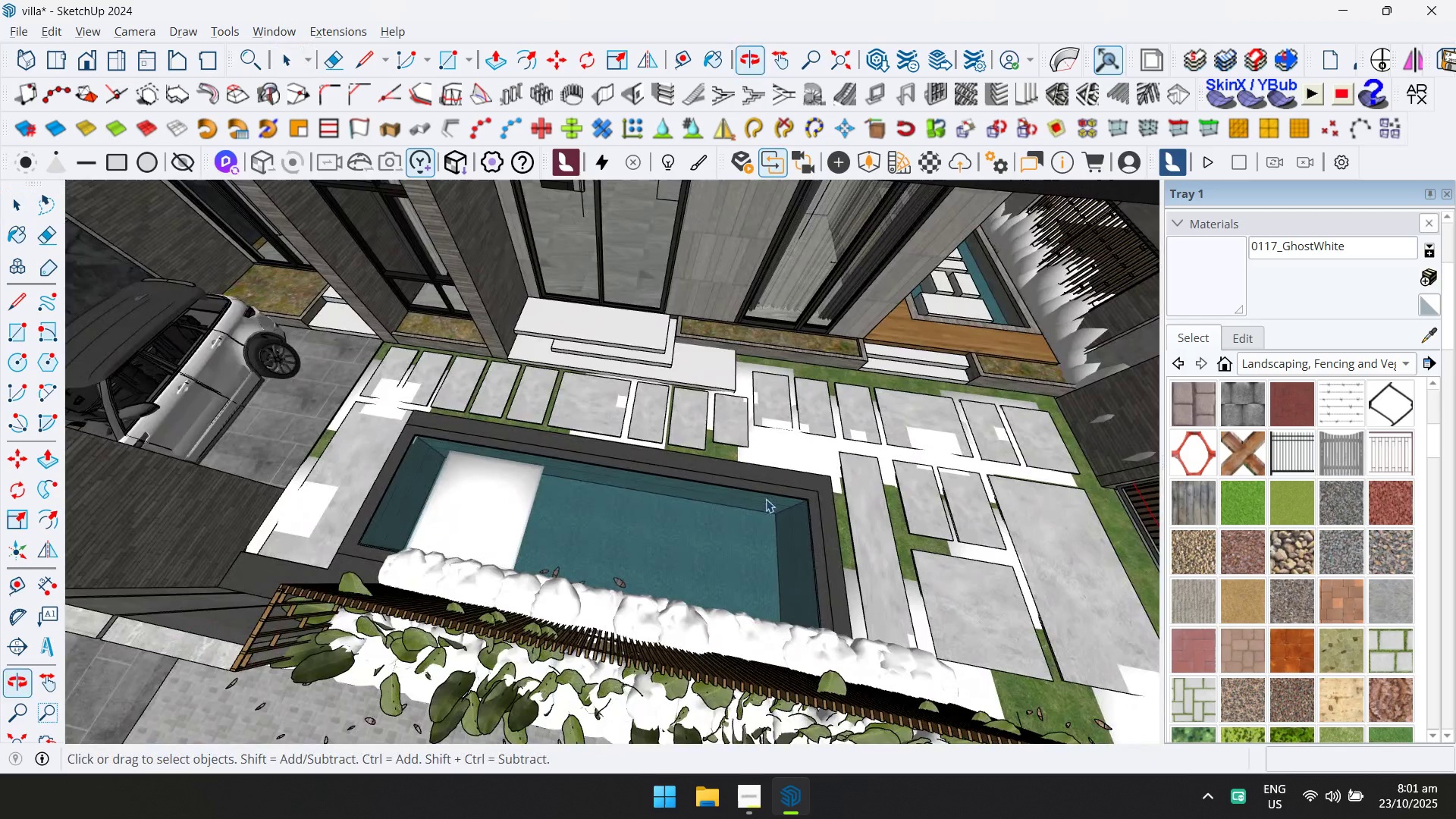 
scroll: coordinate [849, 490], scroll_direction: up, amount: 6.0
 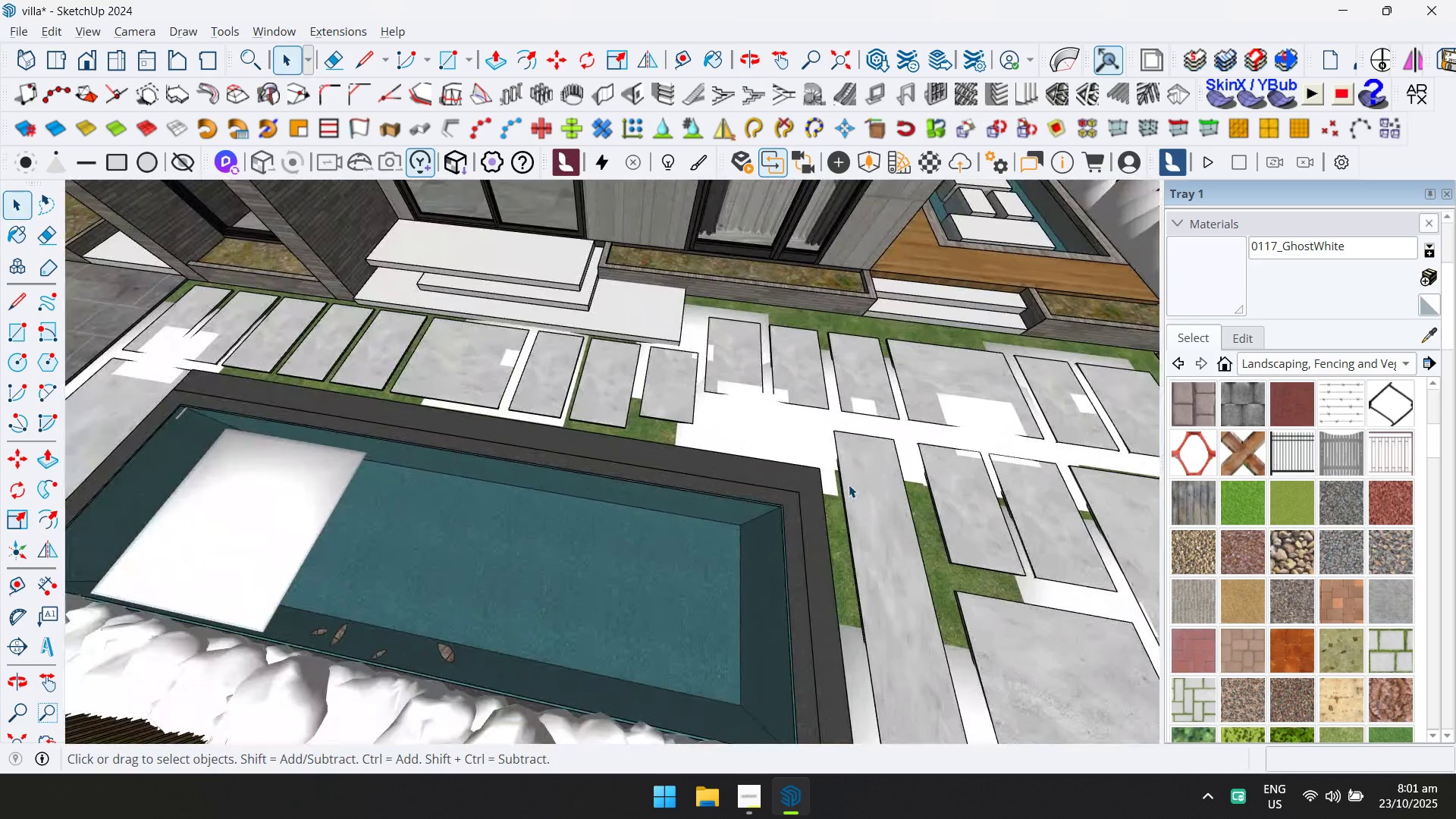 
hold_key(key=ShiftLeft, duration=0.45)
 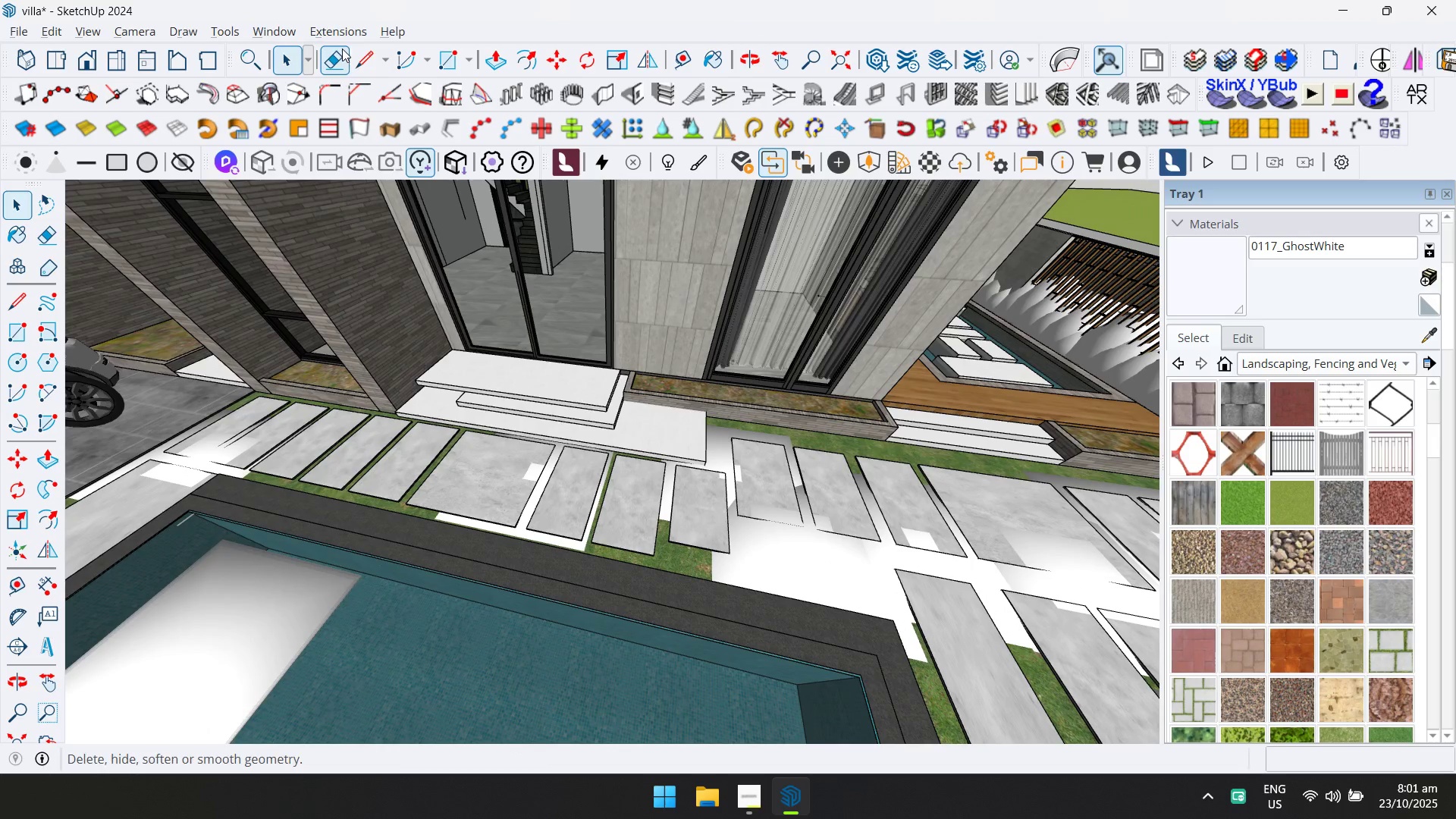 
left_click([290, 35])
 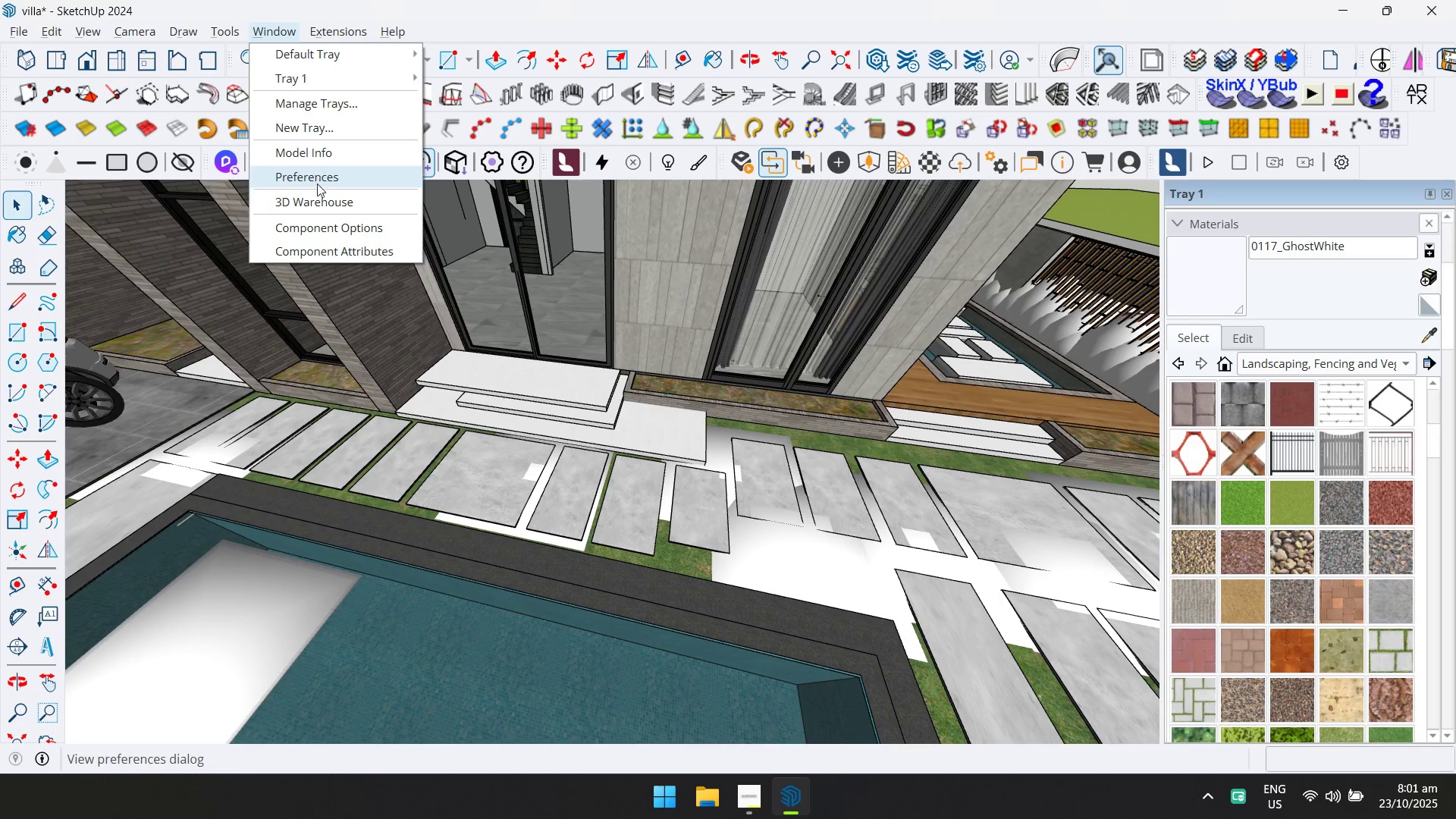 
left_click([320, 201])
 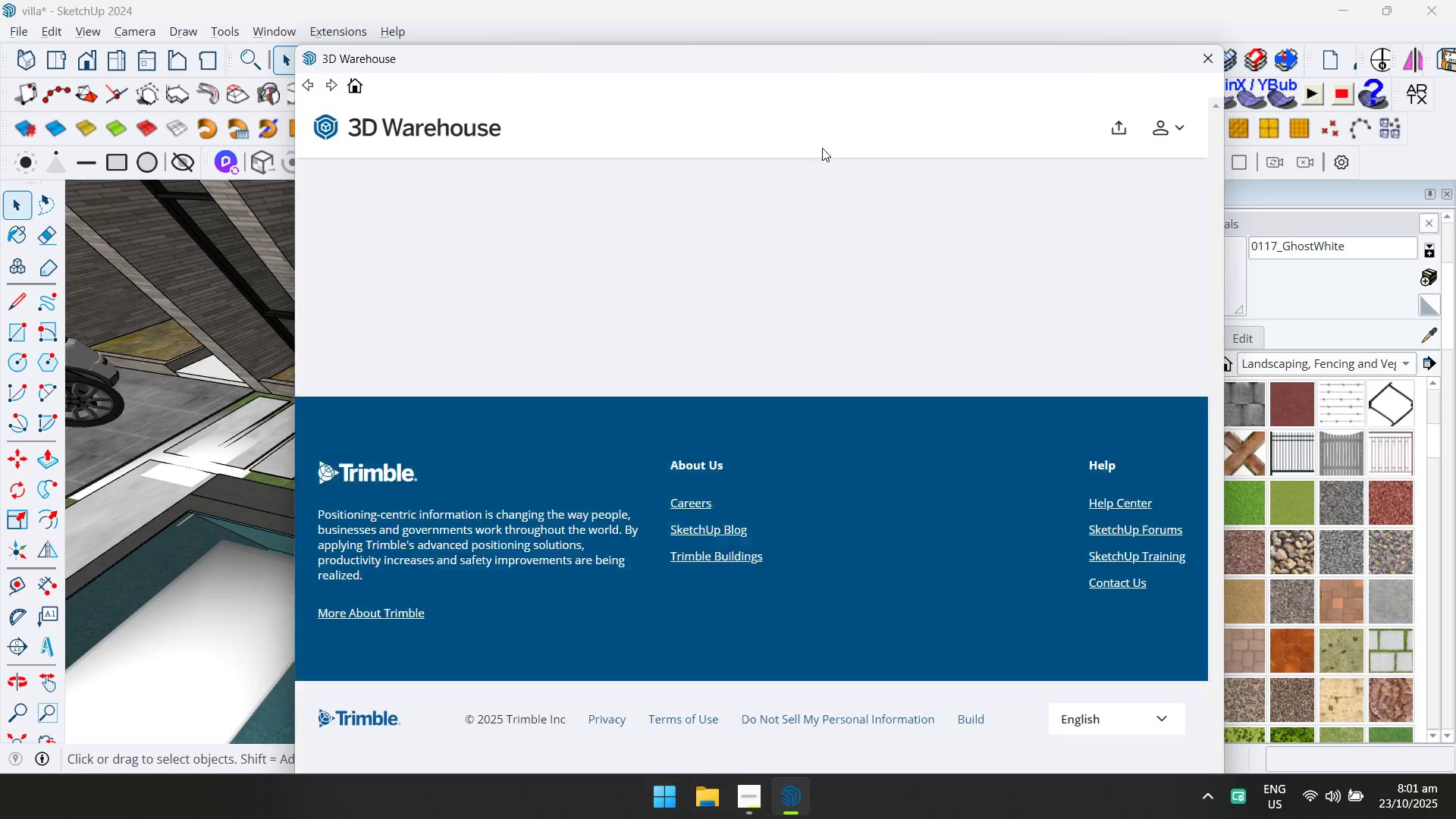 
left_click([825, 135])
 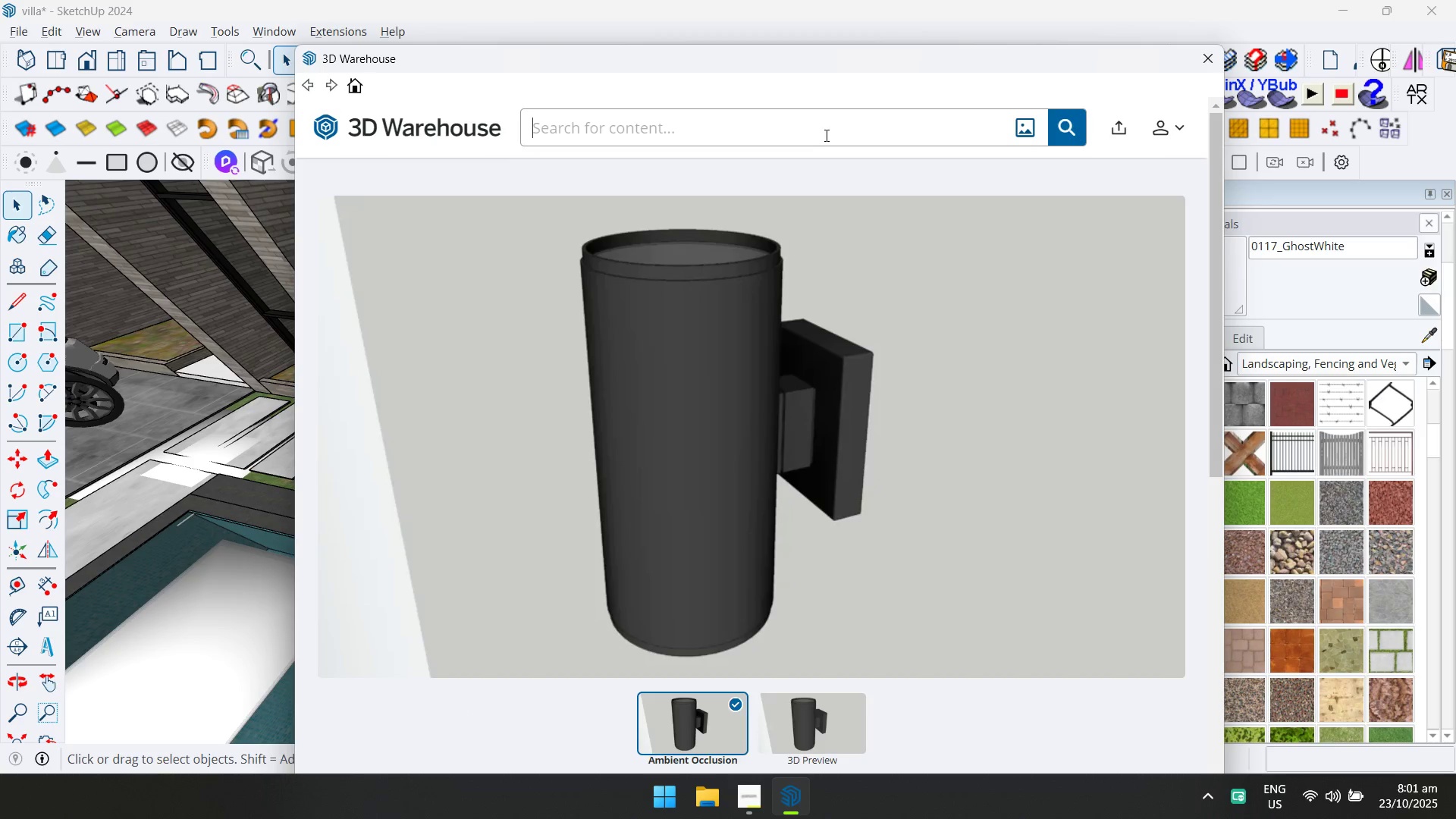 
type(plants)
 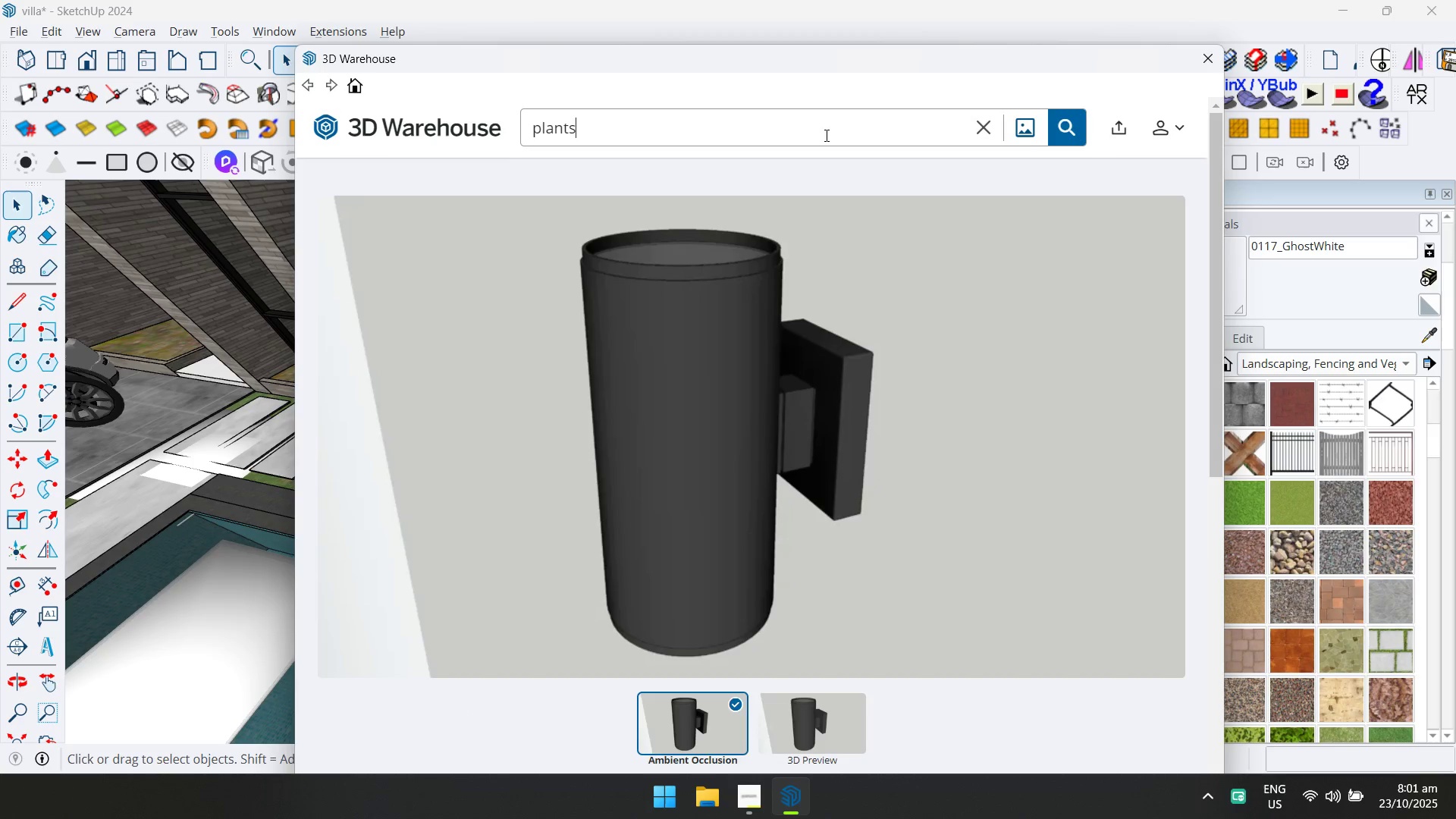 
key(Enter)
 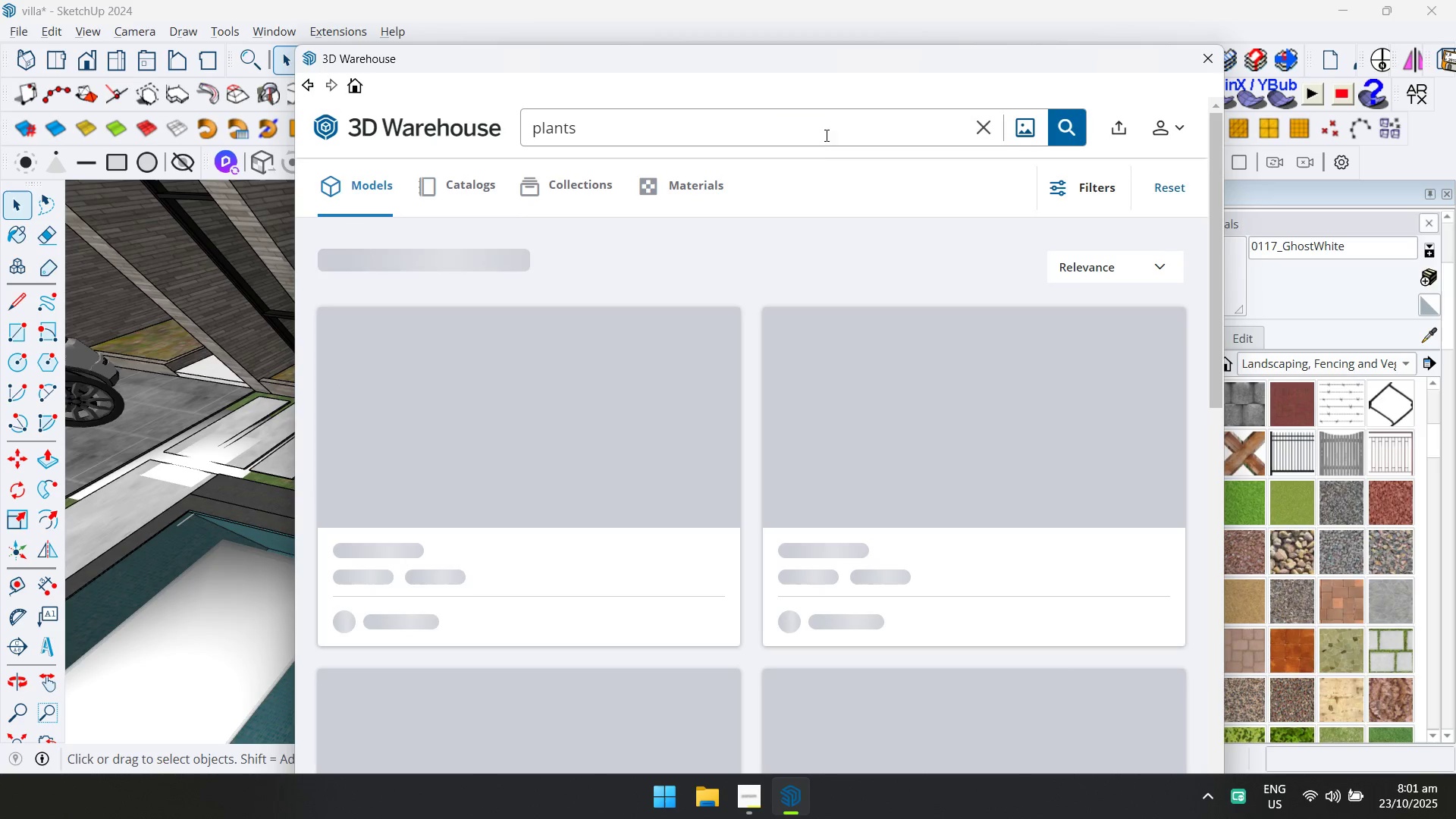 
mouse_move([852, 181])
 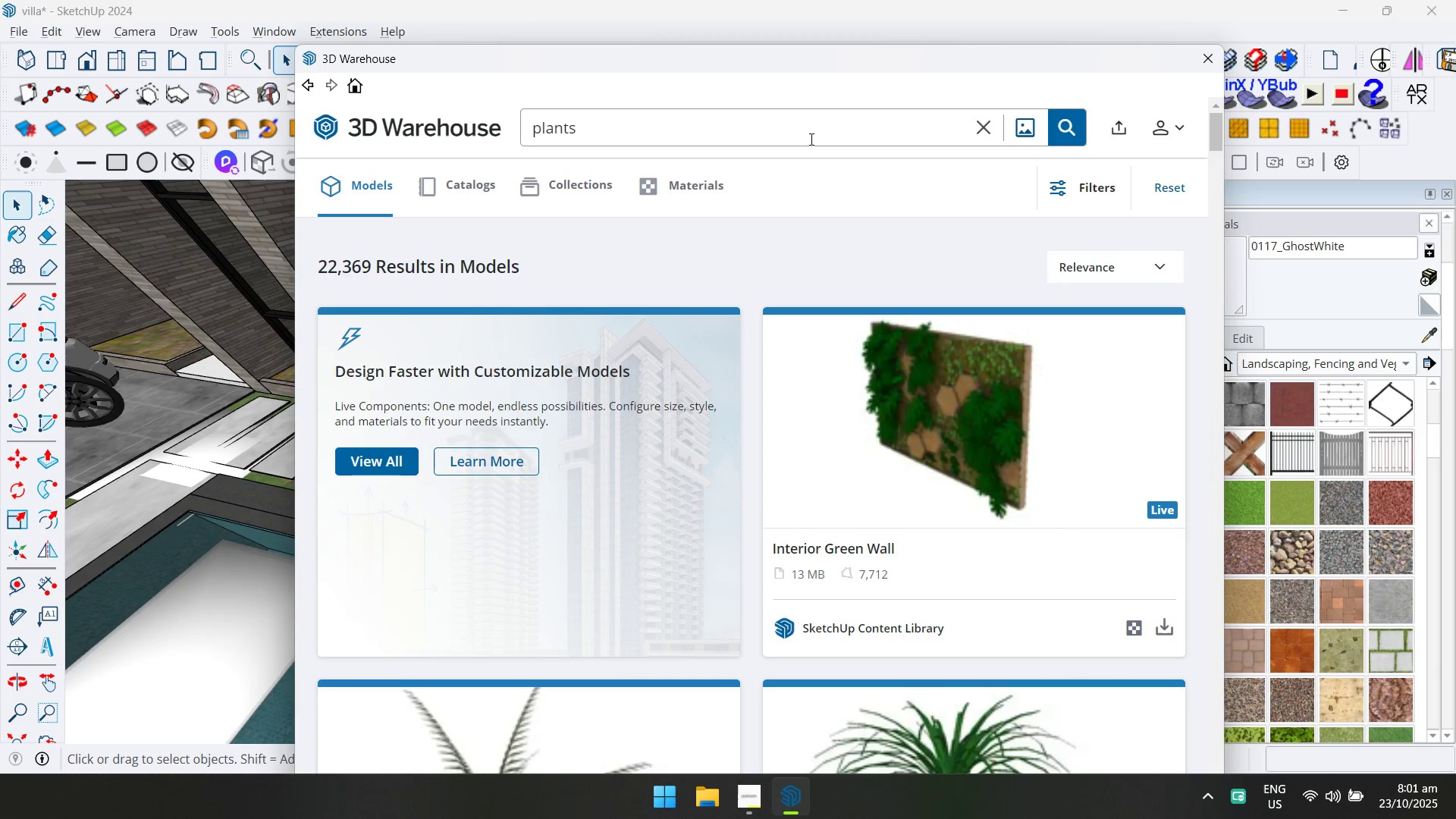 
left_click([805, 130])
 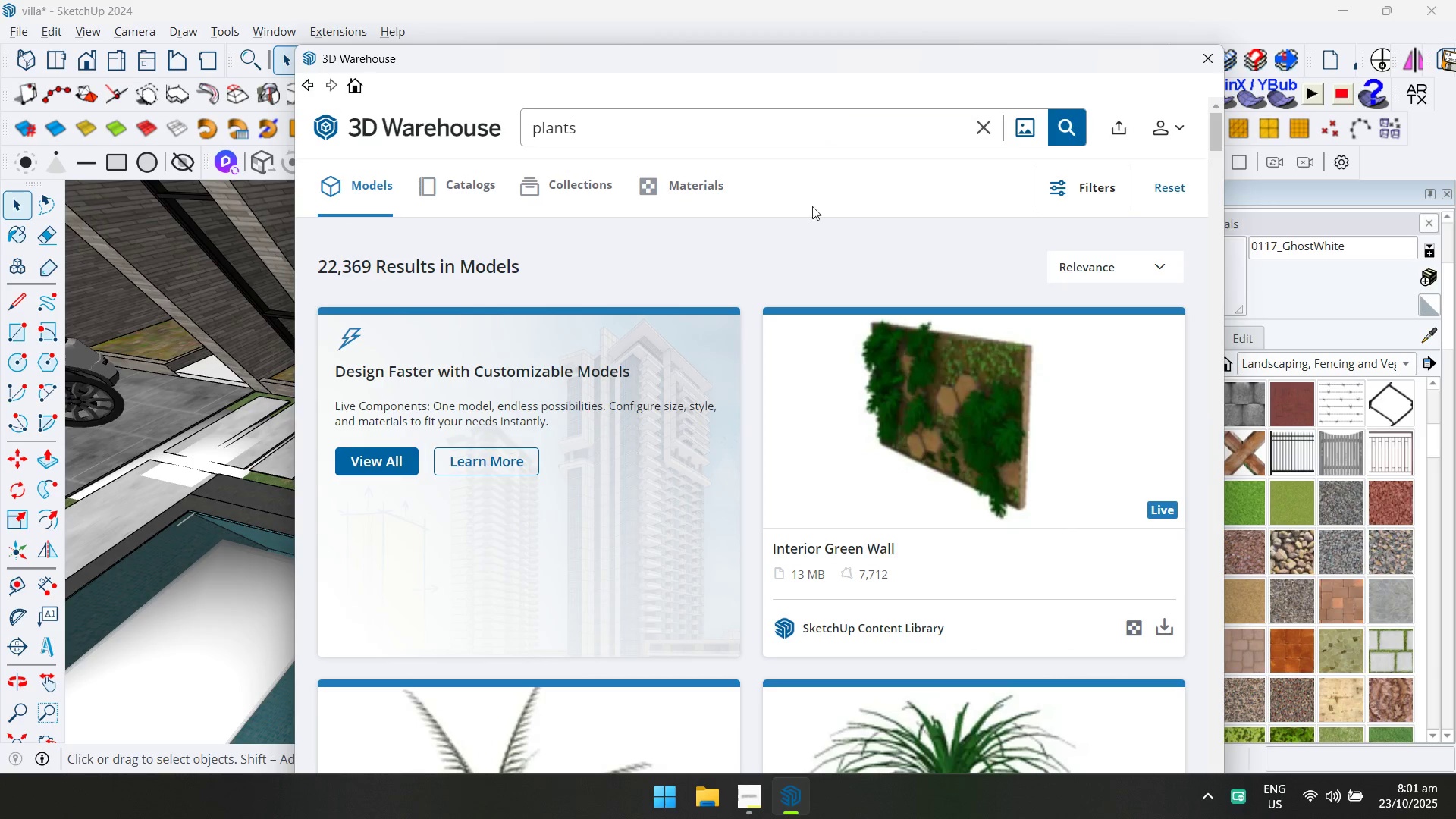 
scroll: coordinate [792, 363], scroll_direction: down, amount: 6.0
 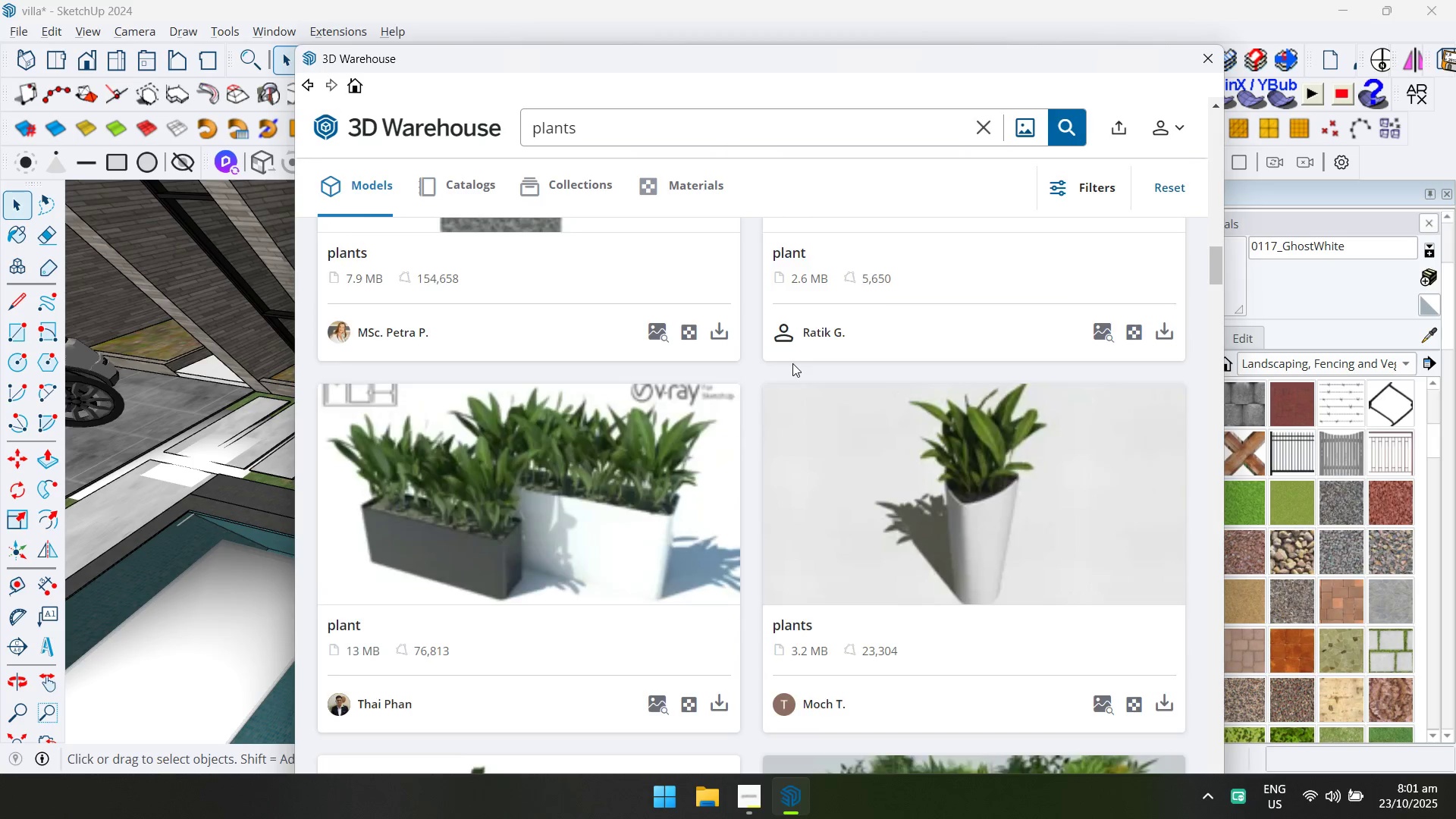 
scroll: coordinate [792, 363], scroll_direction: up, amount: 1.0
 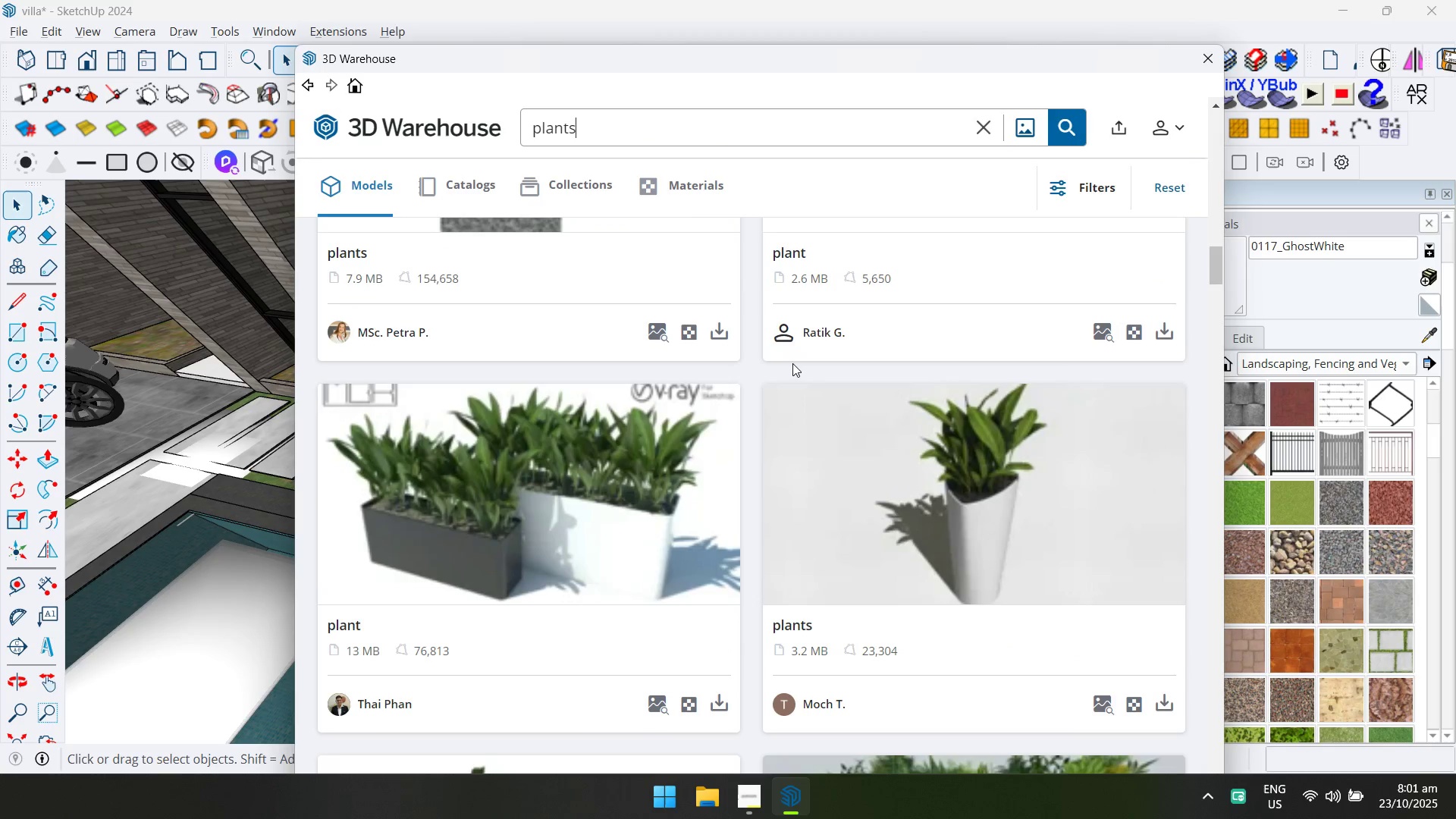 
scroll: coordinate [792, 363], scroll_direction: down, amount: 3.0
 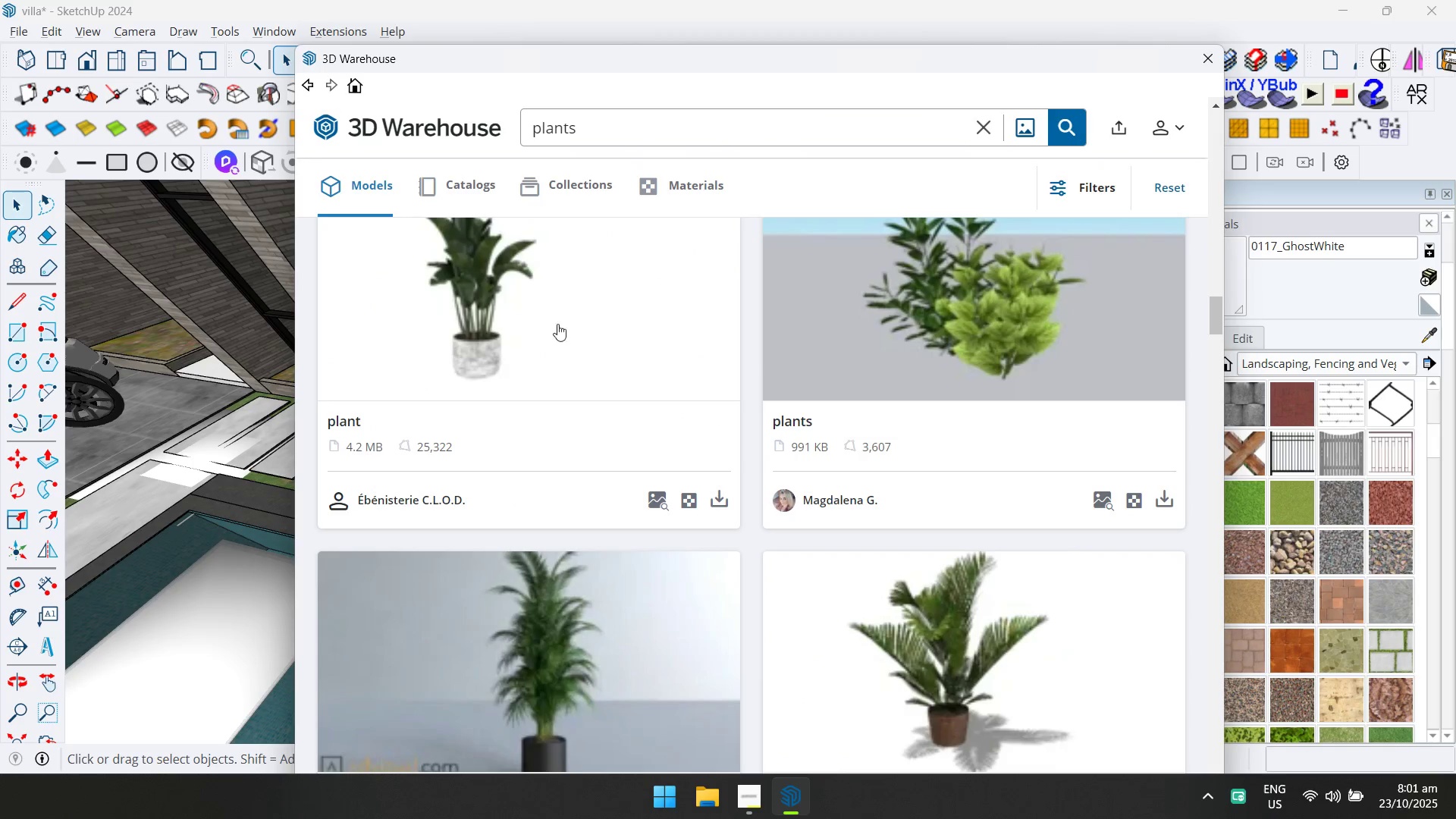 
left_click([544, 319])
 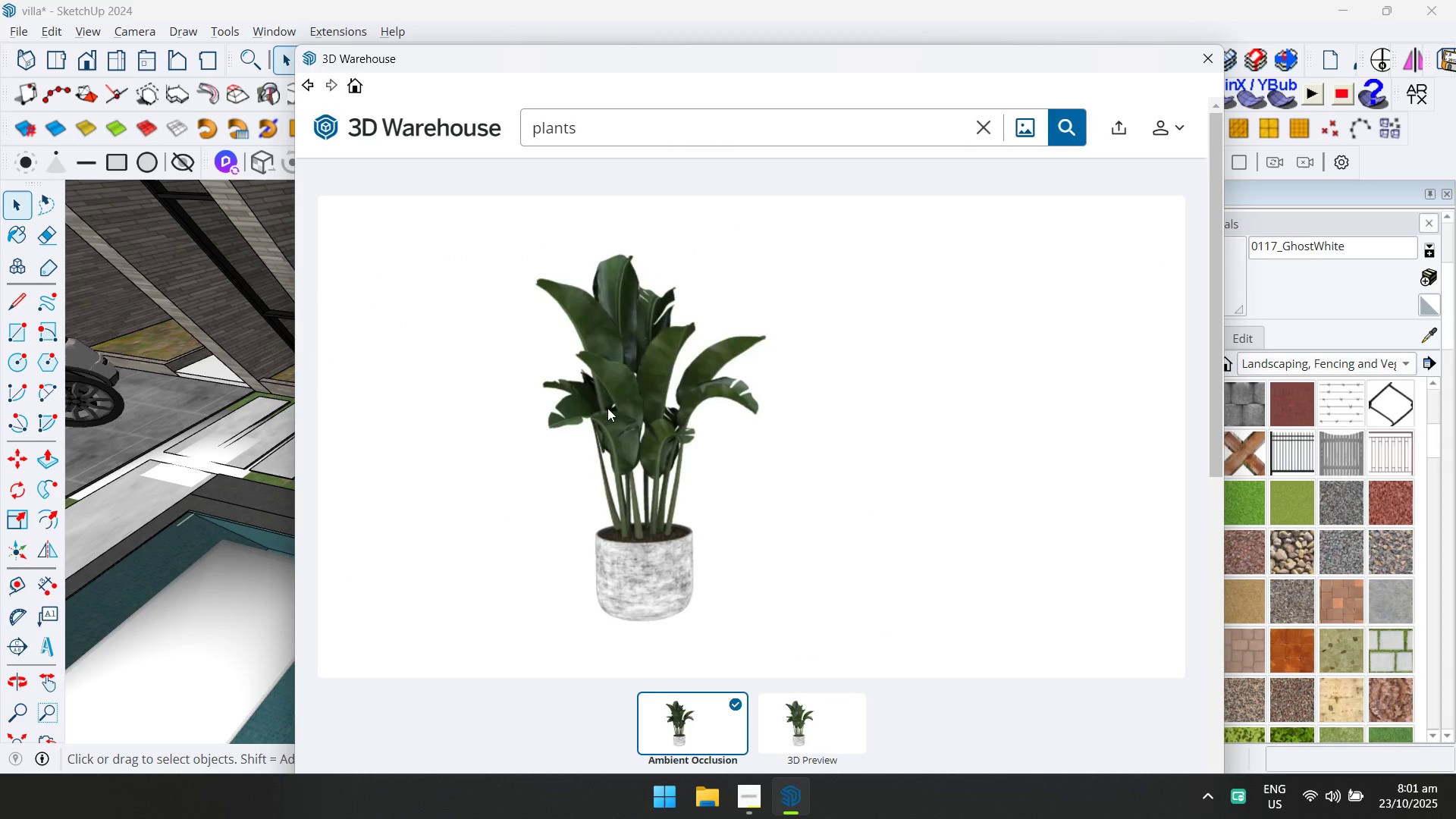 
scroll: coordinate [776, 456], scroll_direction: down, amount: 1.0
 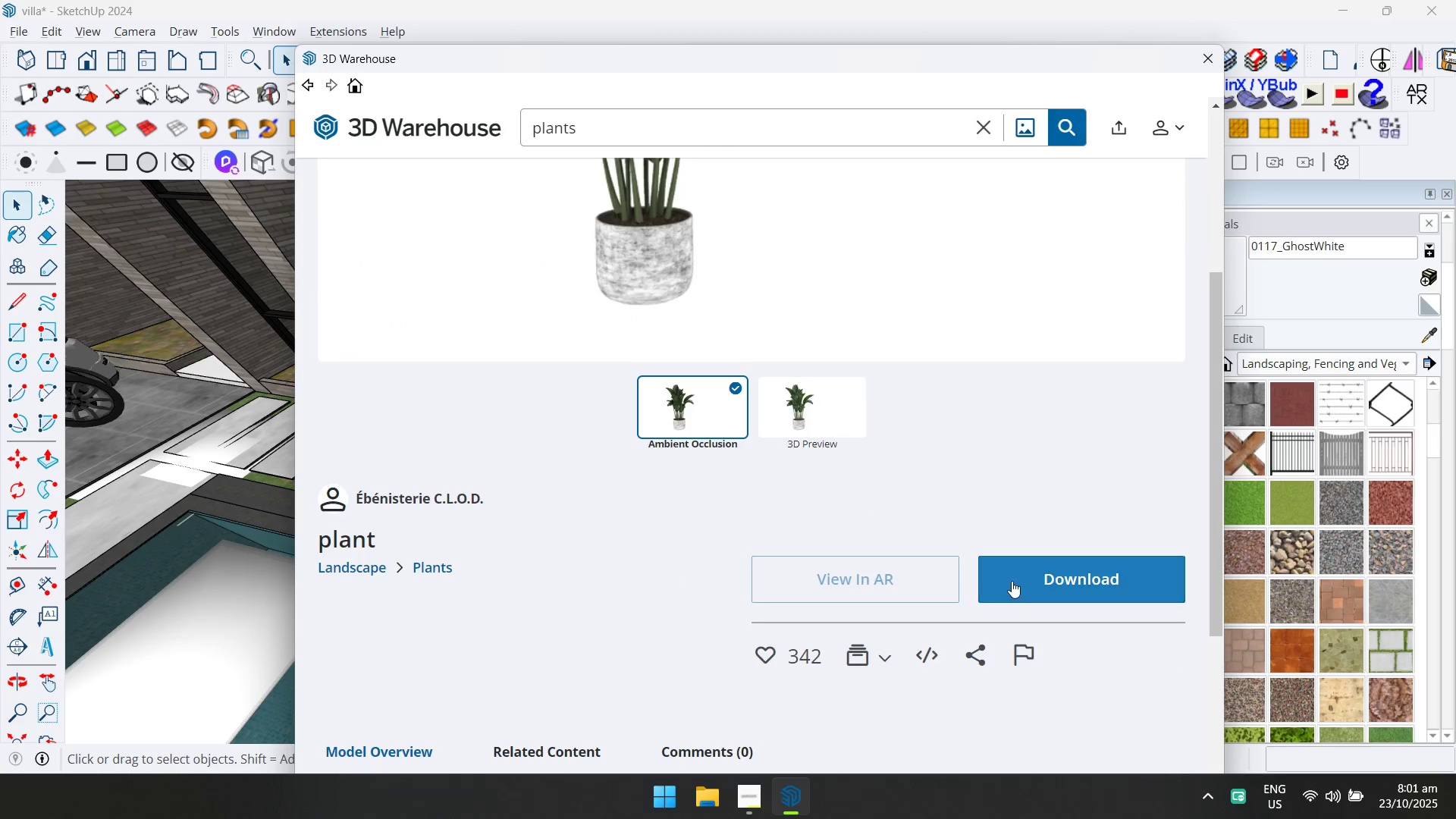 
left_click([1015, 582])
 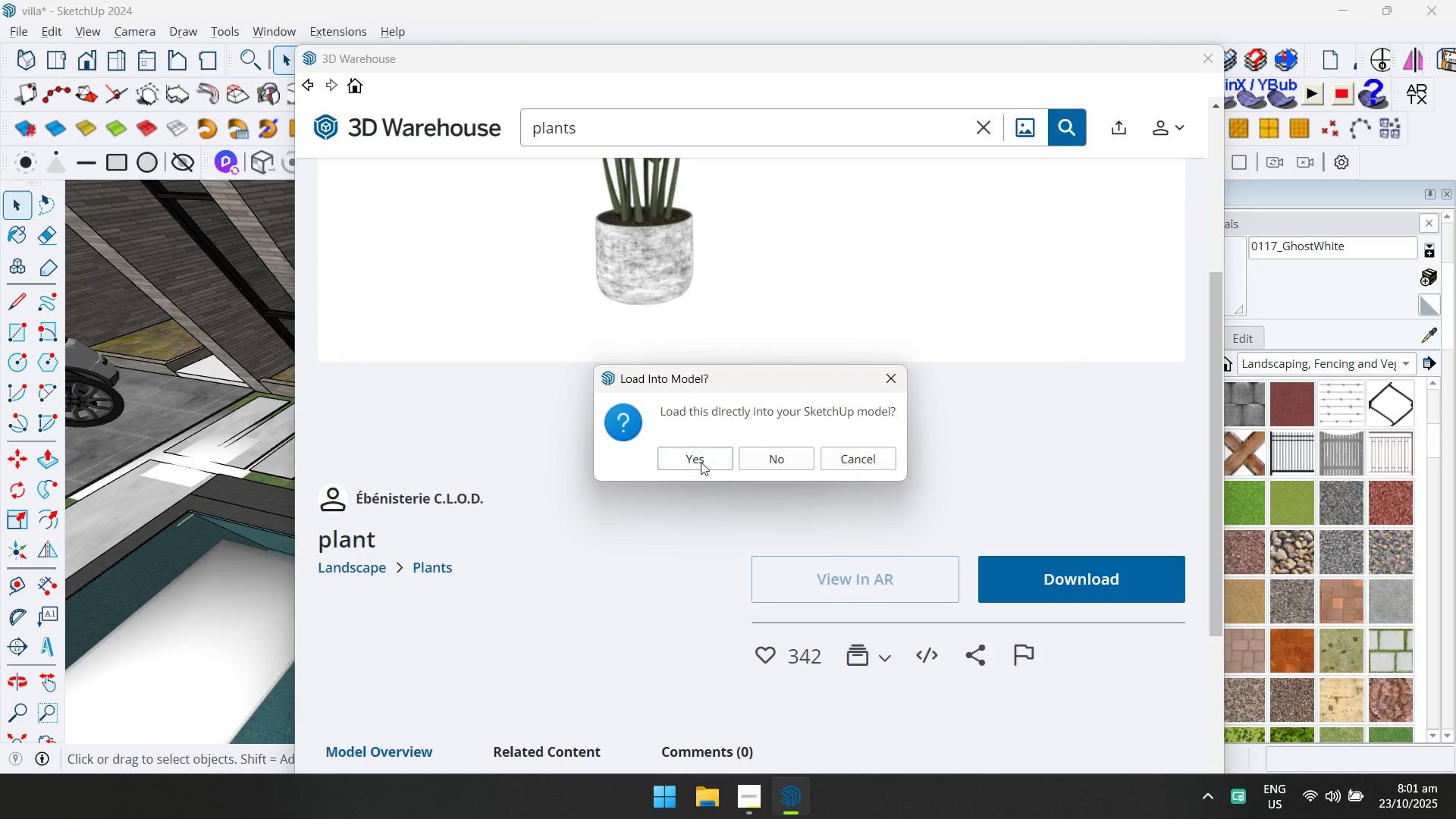 
left_click([682, 457])
 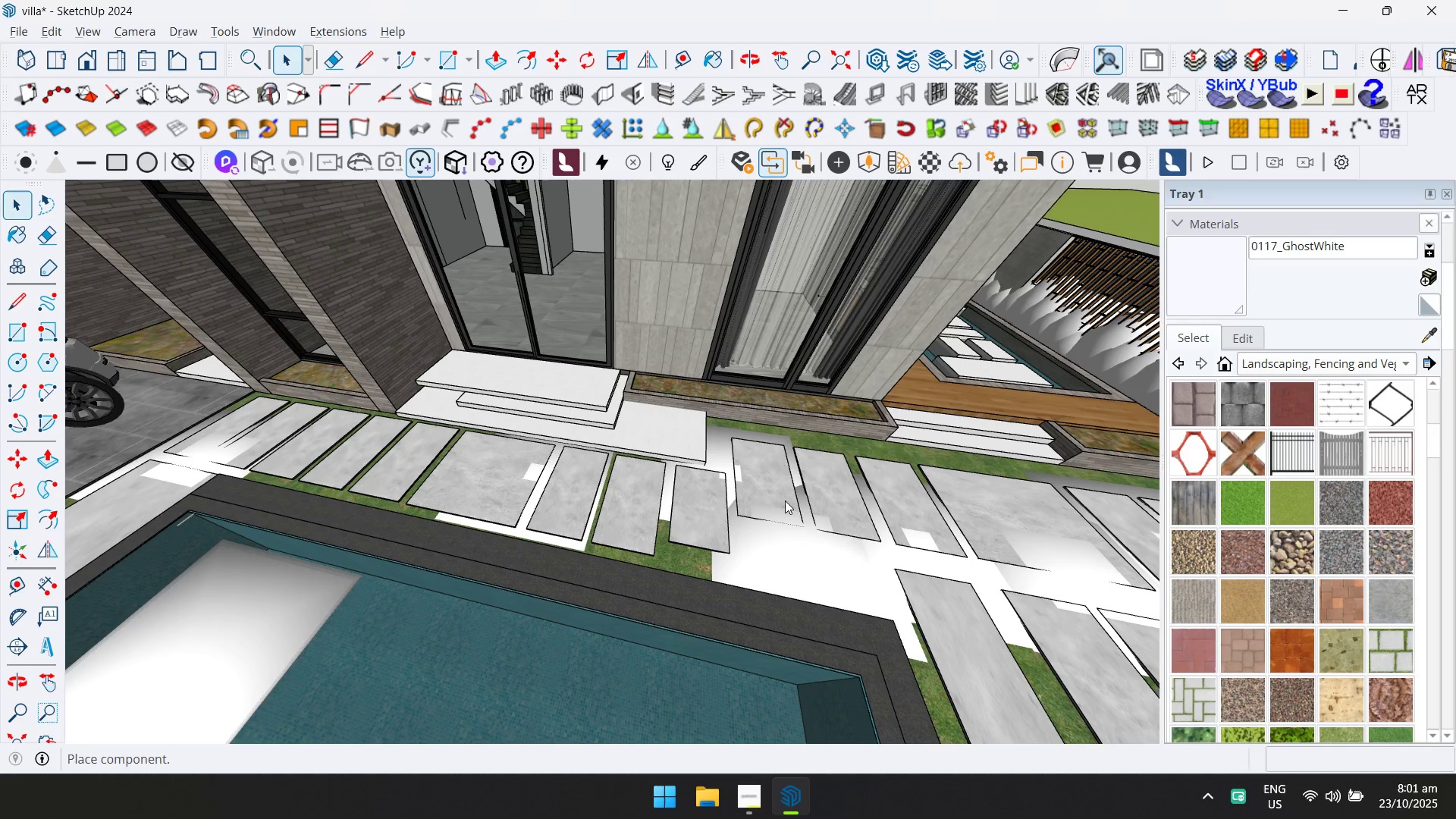 
scroll: coordinate [615, 529], scroll_direction: down, amount: 9.0
 